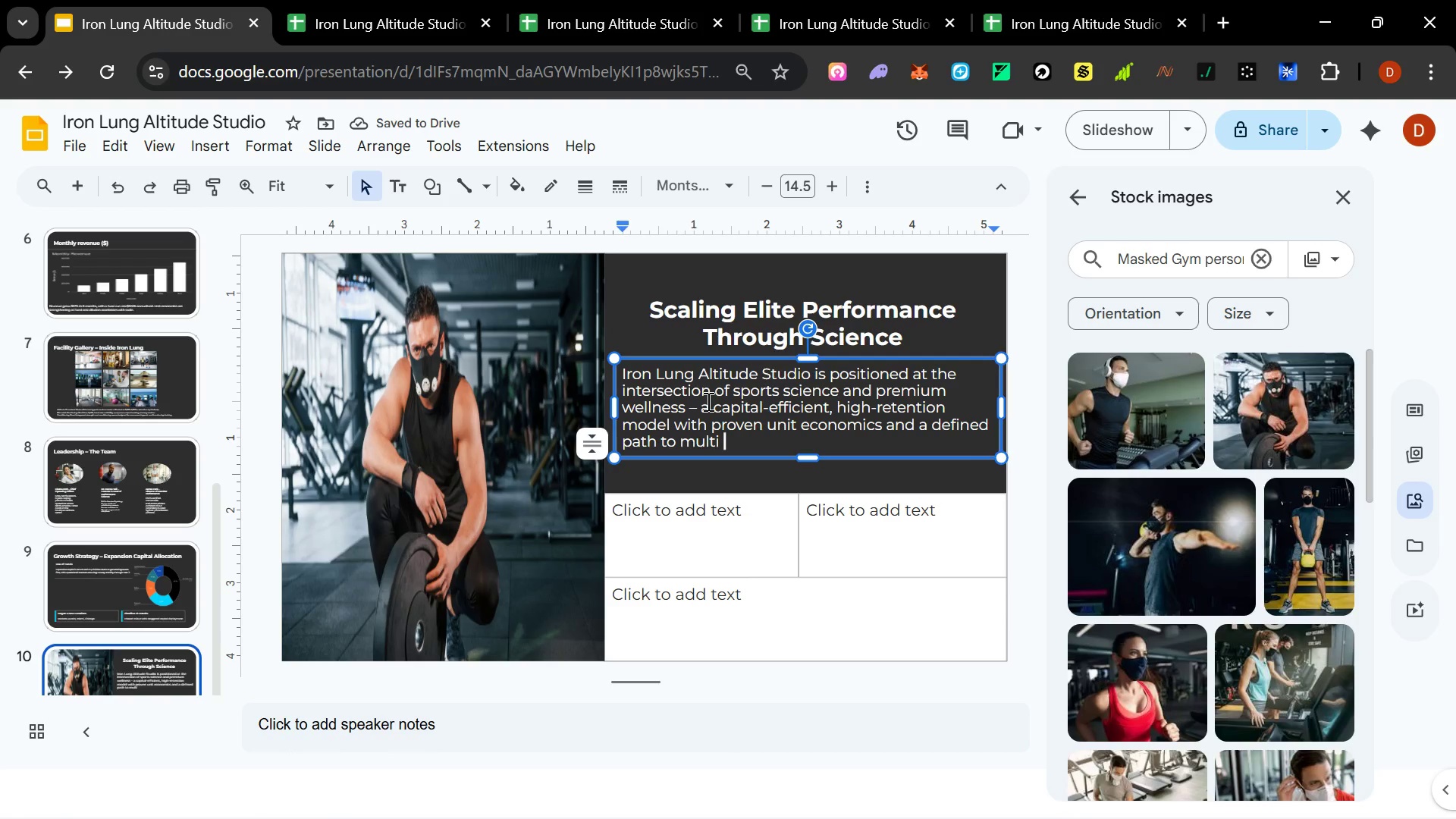 
key(Backspace)
type(-market scale)
 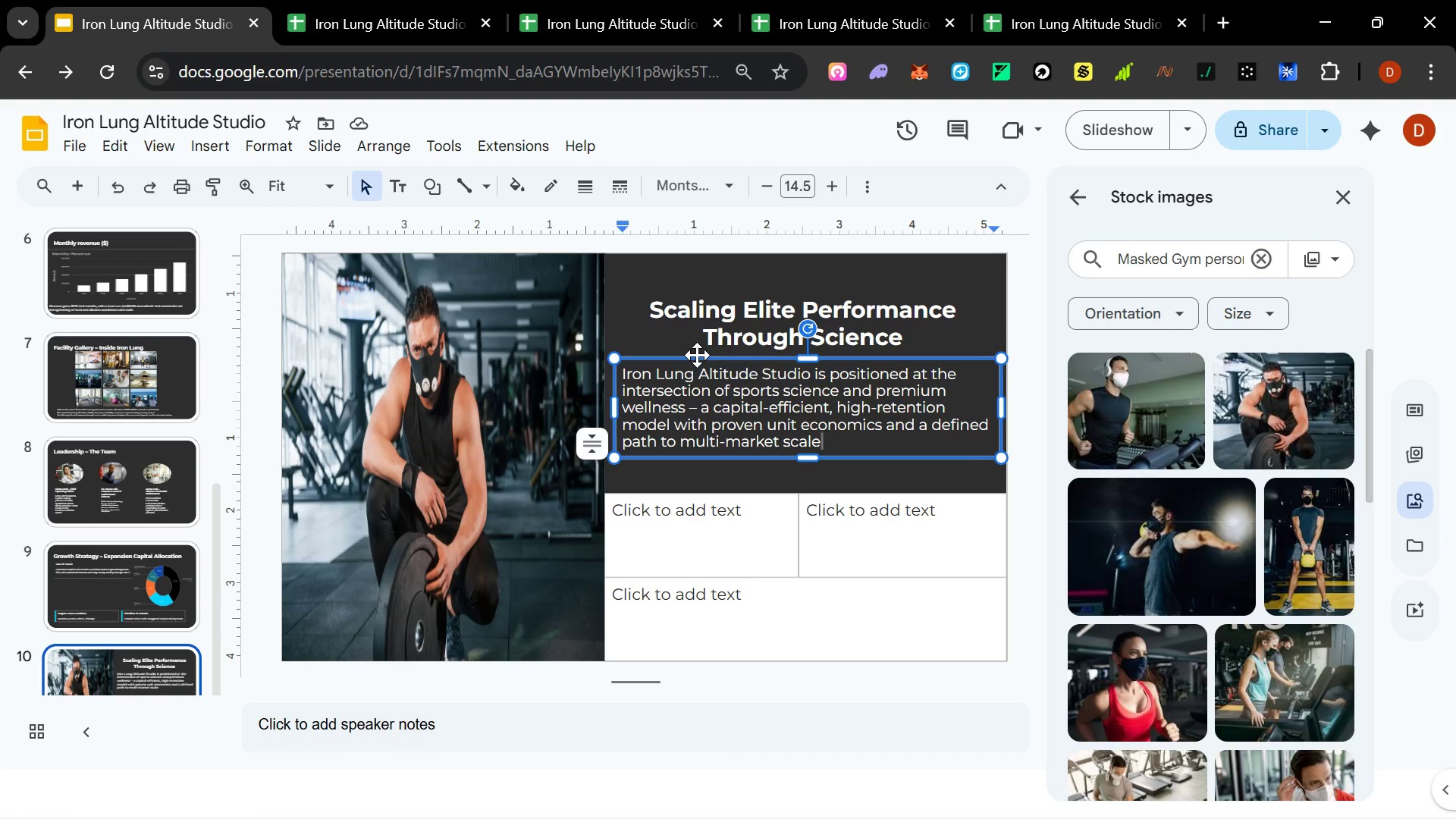 
wait(11.89)
 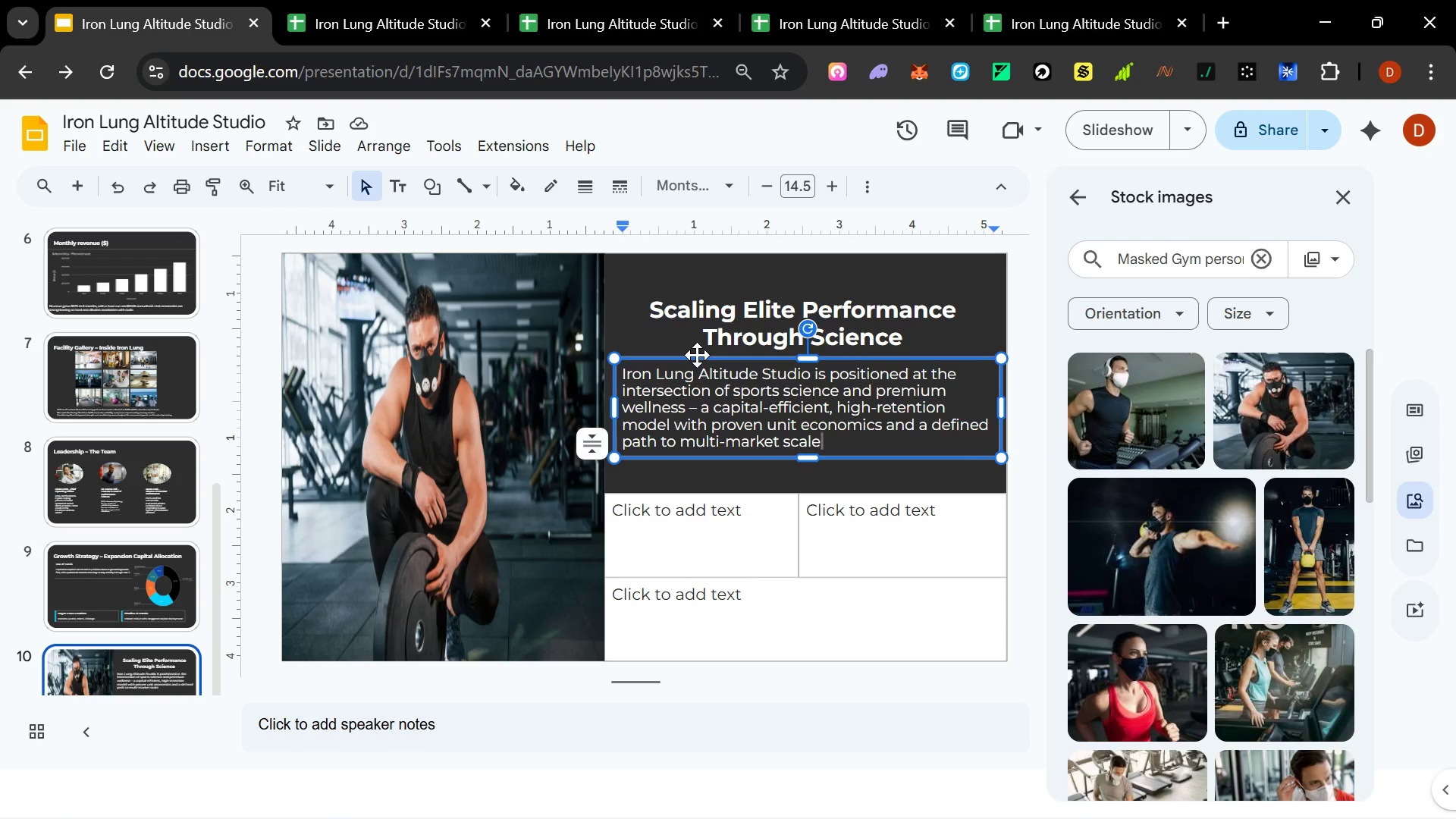 
key(Period)
 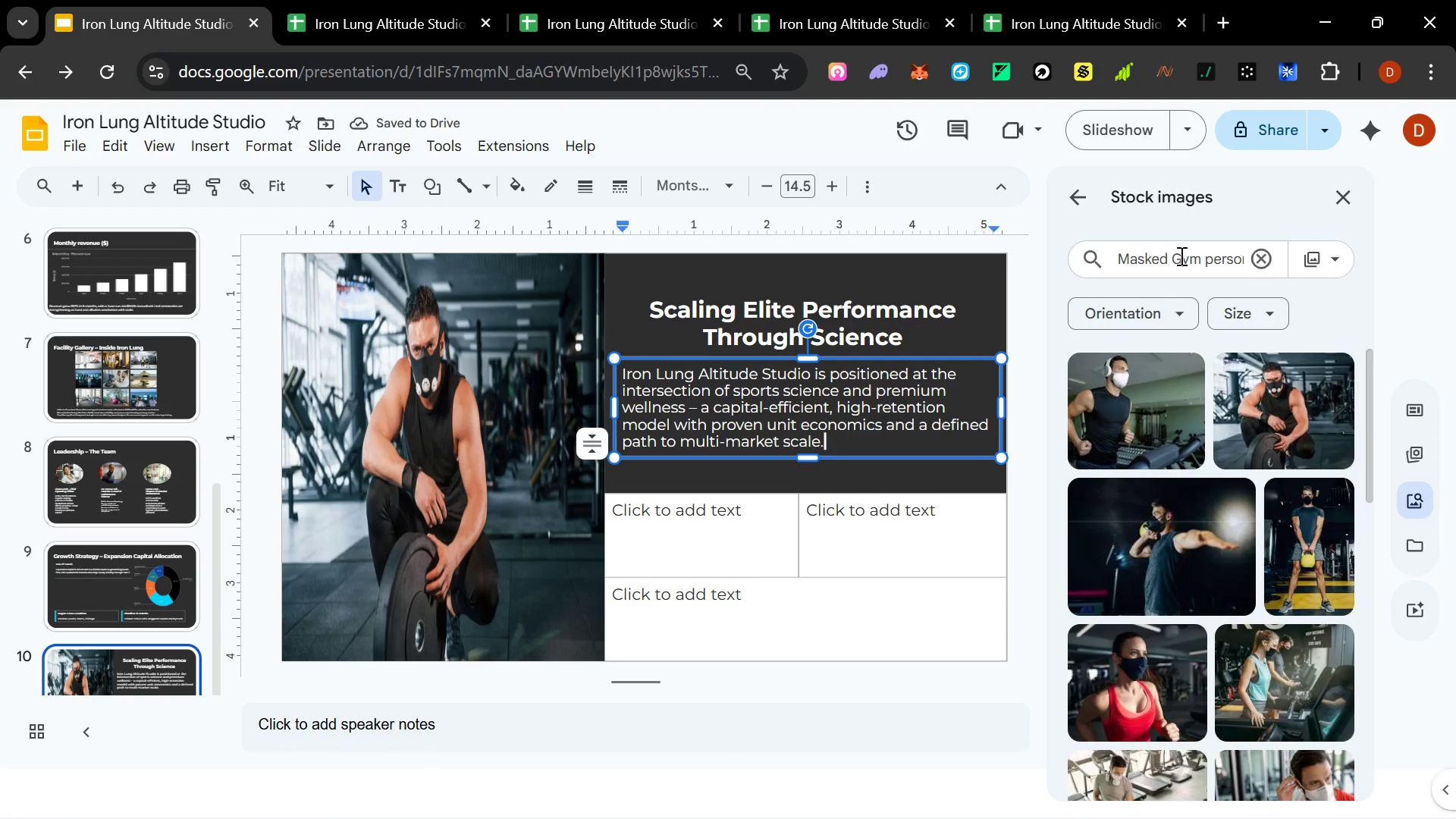 
left_click([962, 359])
 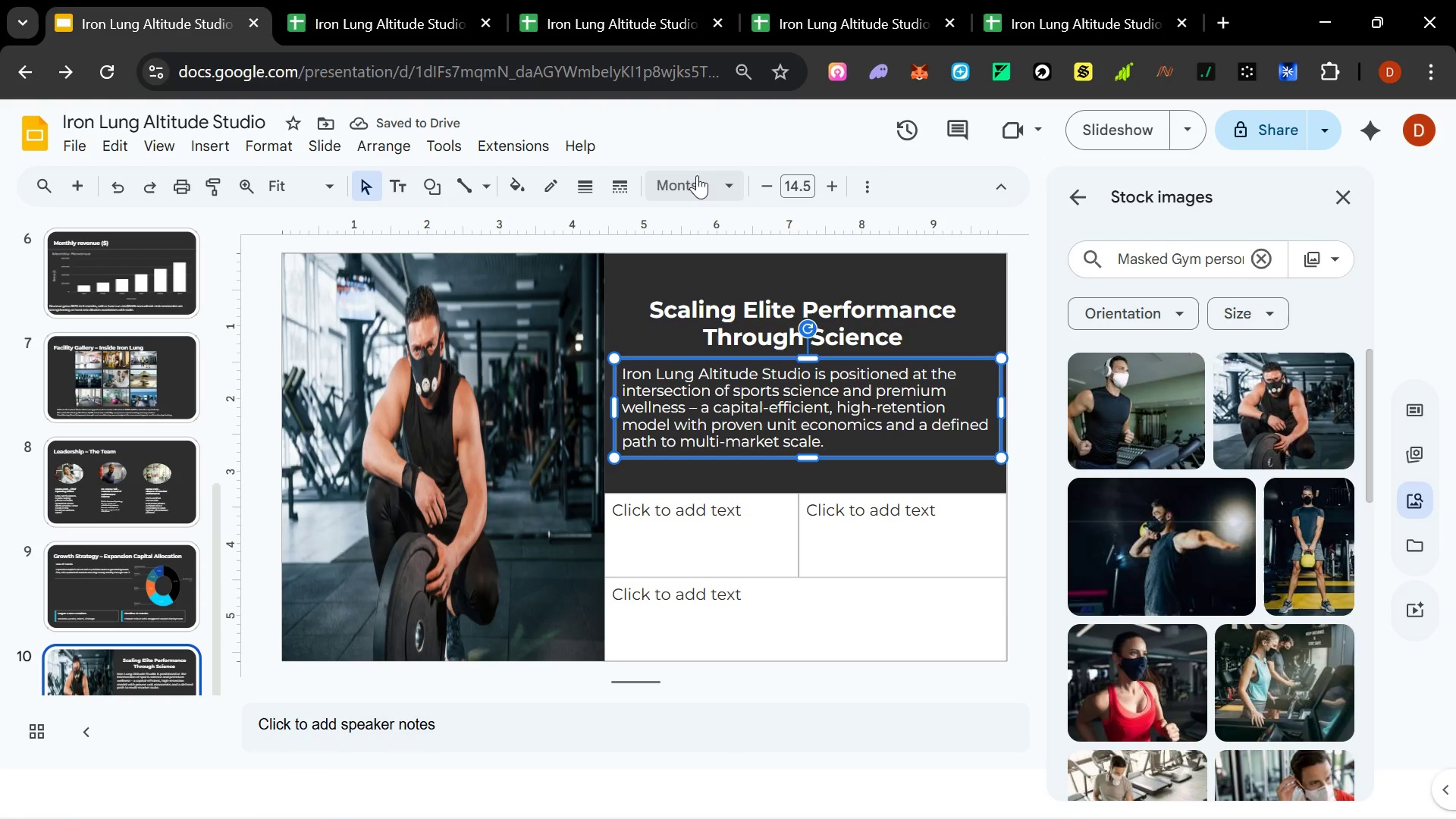 
left_click([874, 190])
 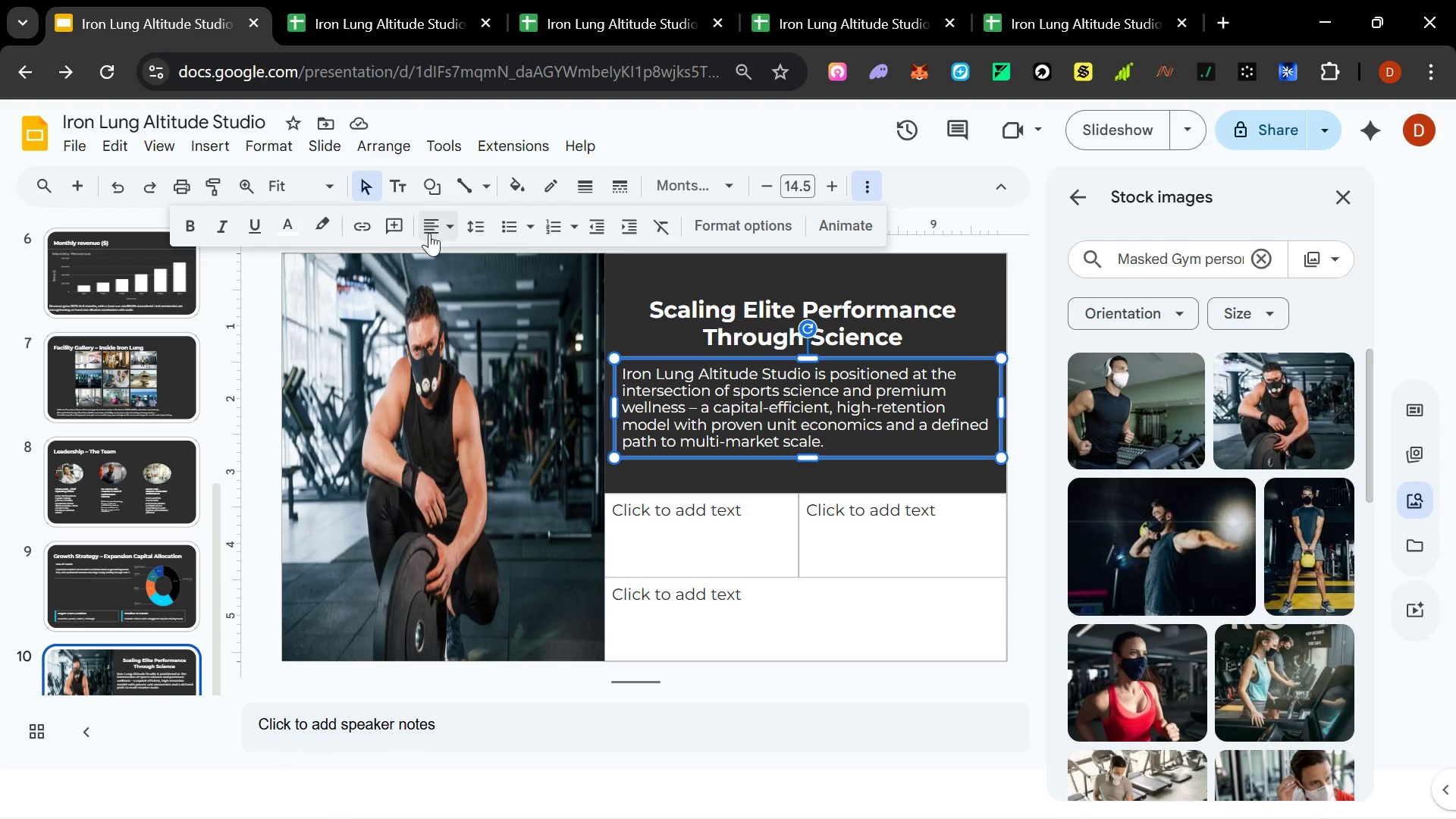 
left_click([467, 220])
 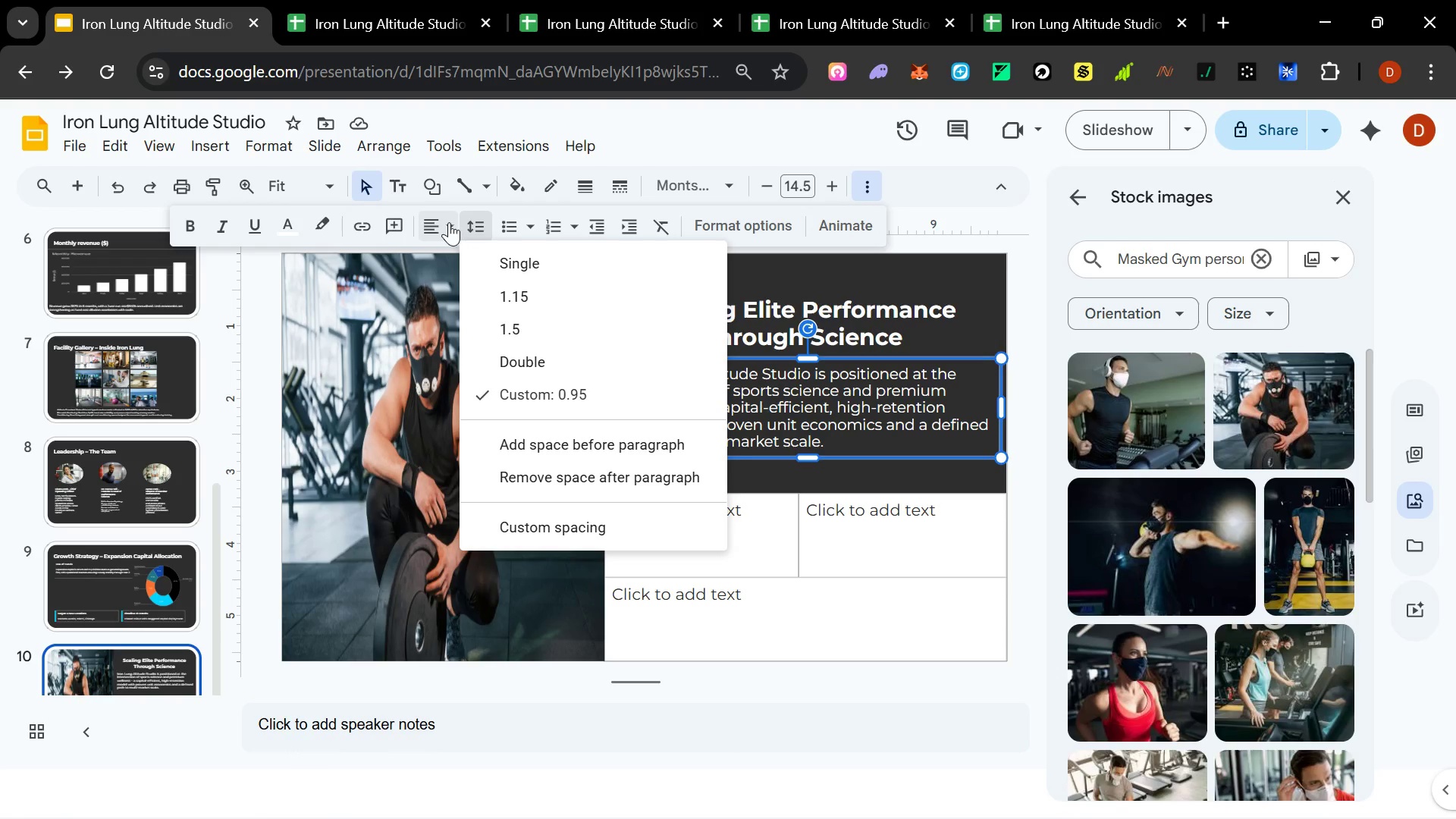 
left_click([448, 223])
 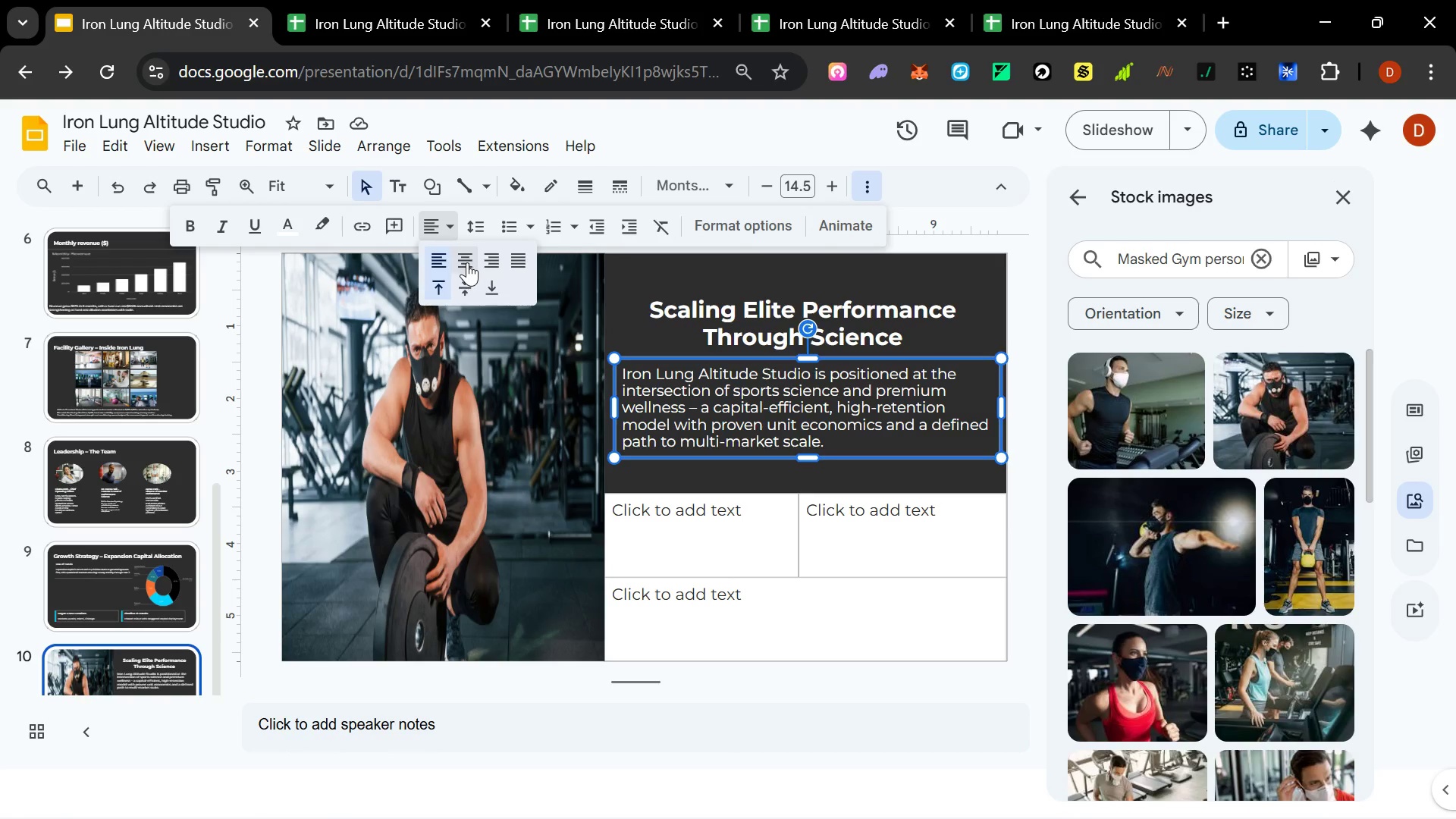 
left_click([467, 262])
 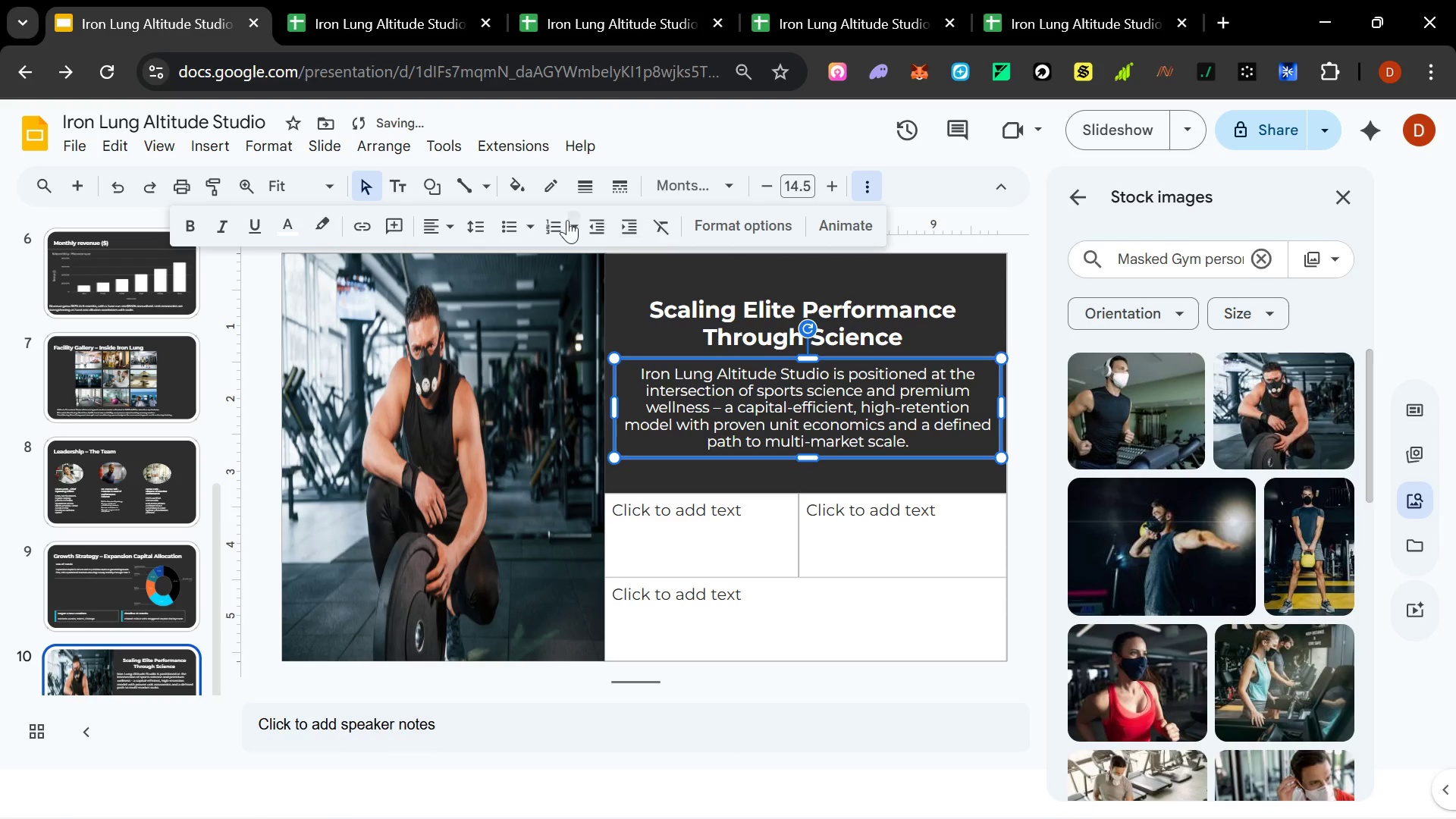 
left_click([486, 228])
 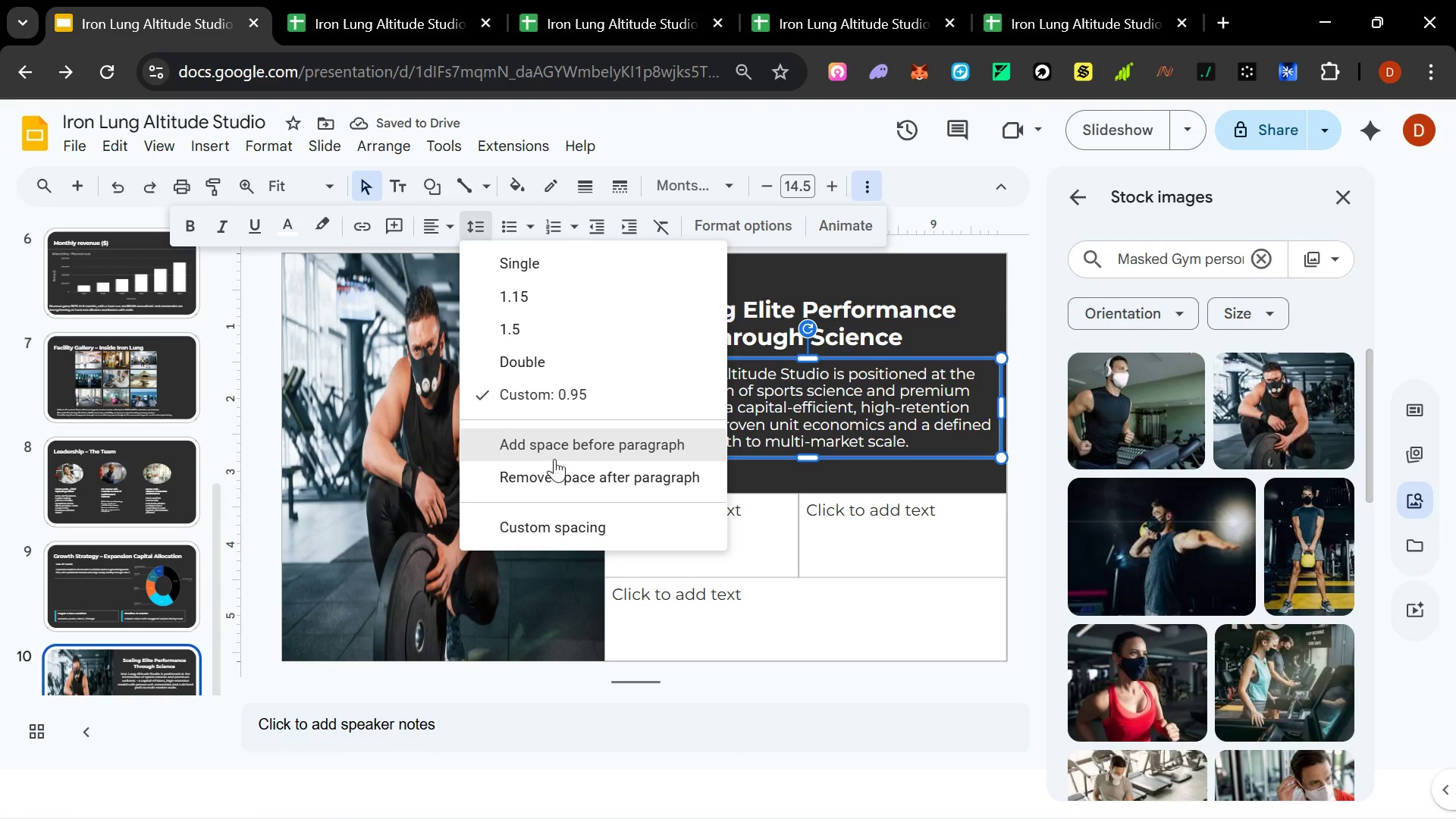 
left_click([554, 470])
 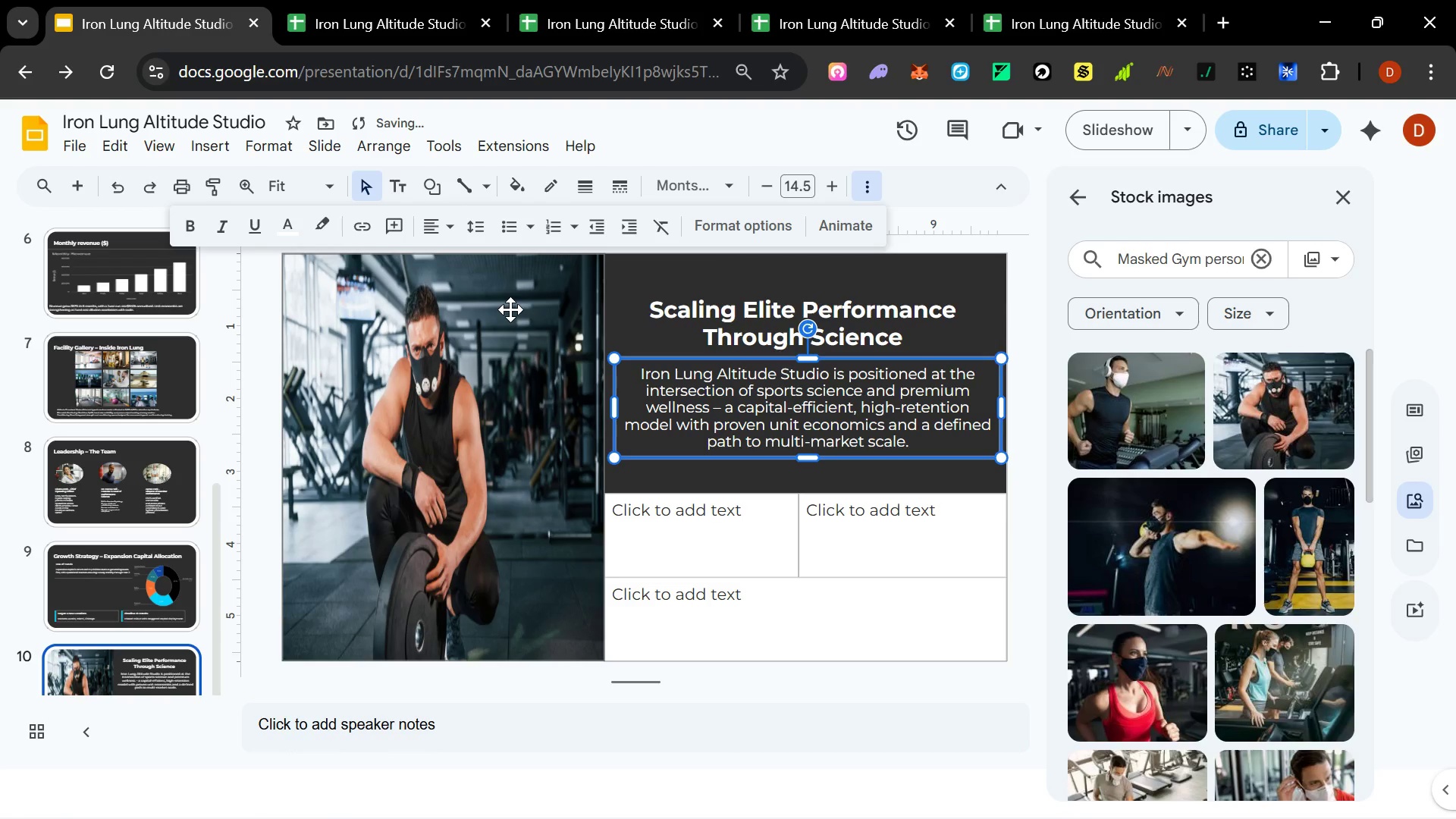 
key(Control+Z)
 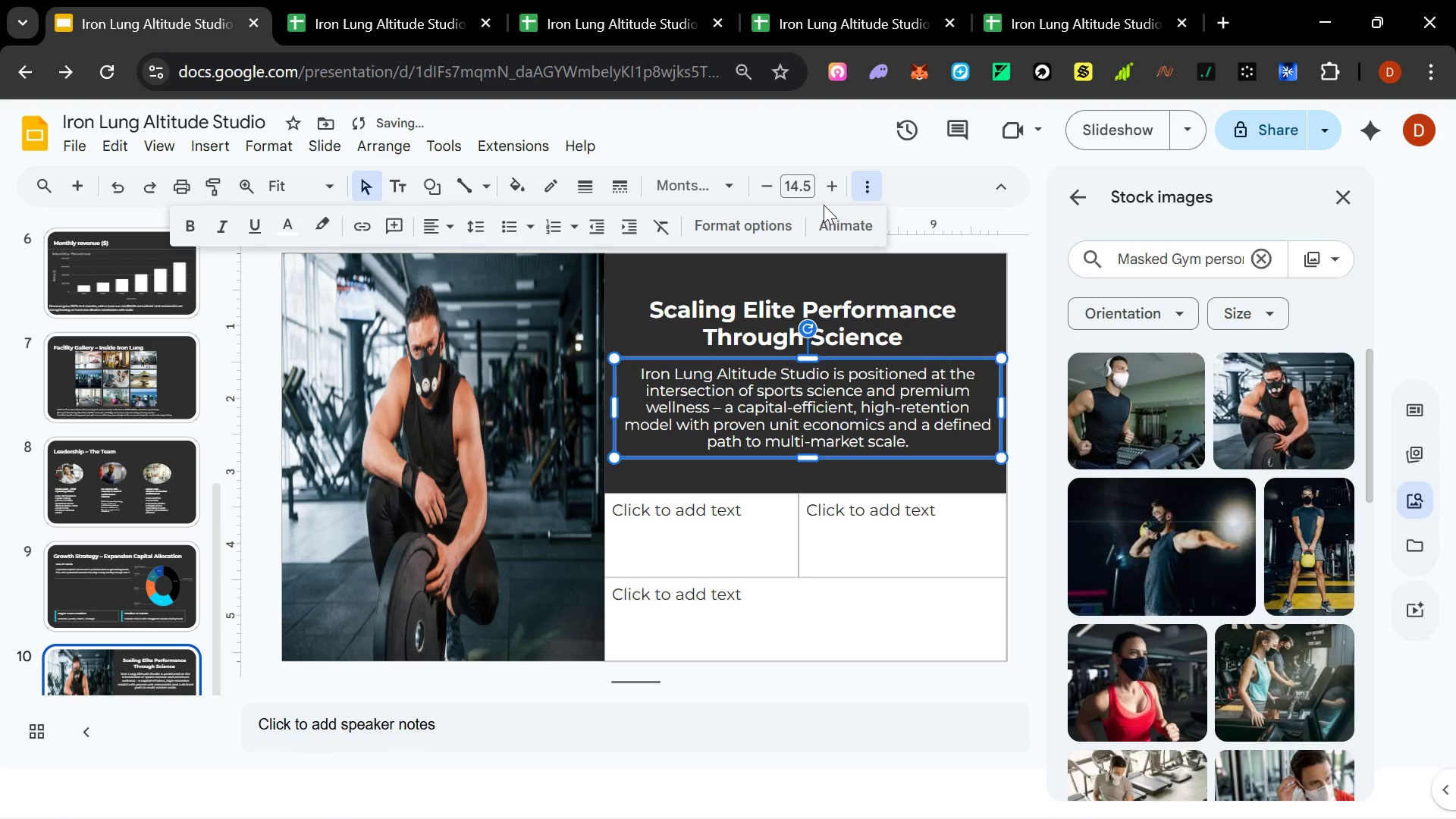 
left_click([779, 180])
 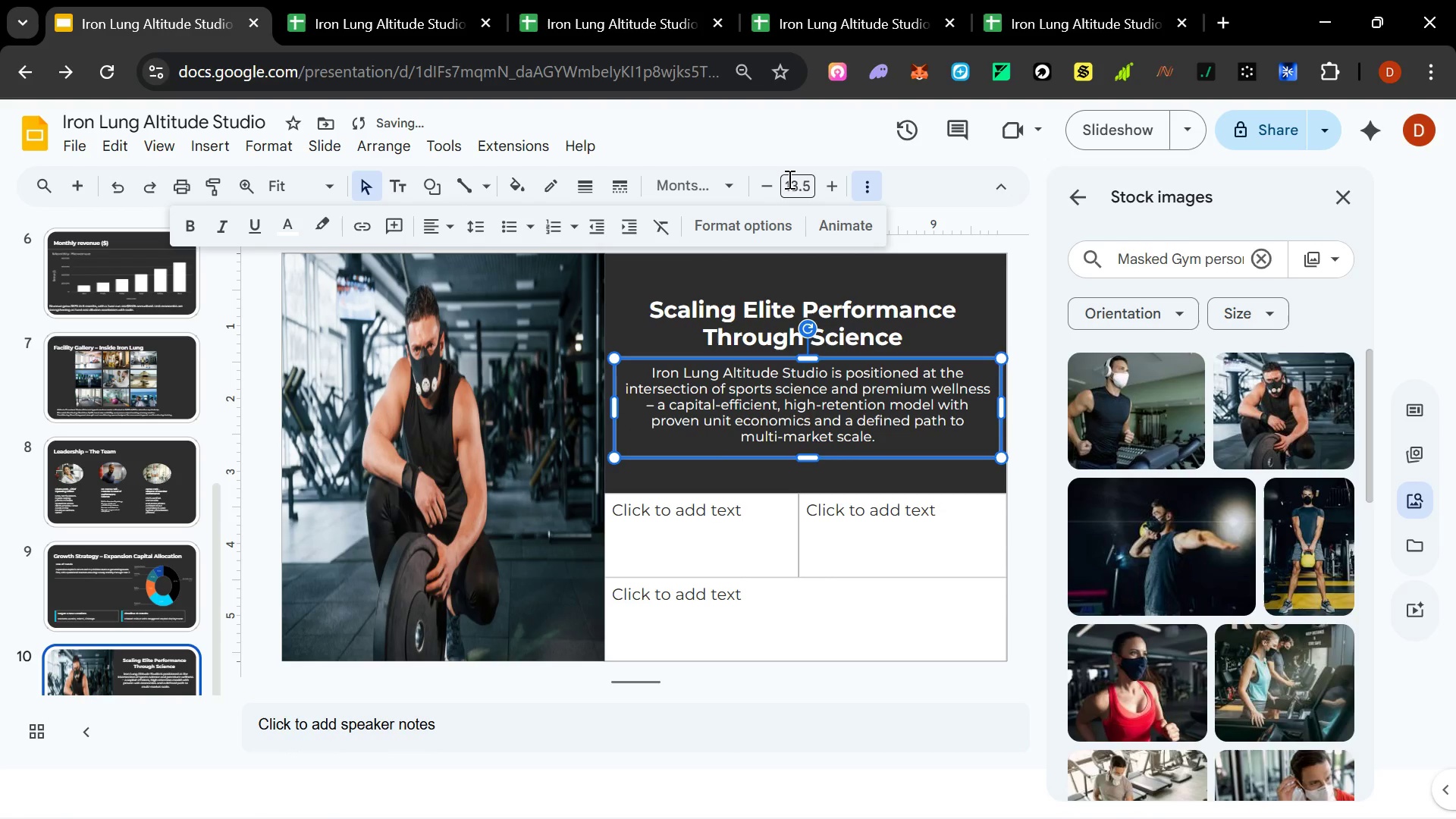 
left_click([789, 179])
 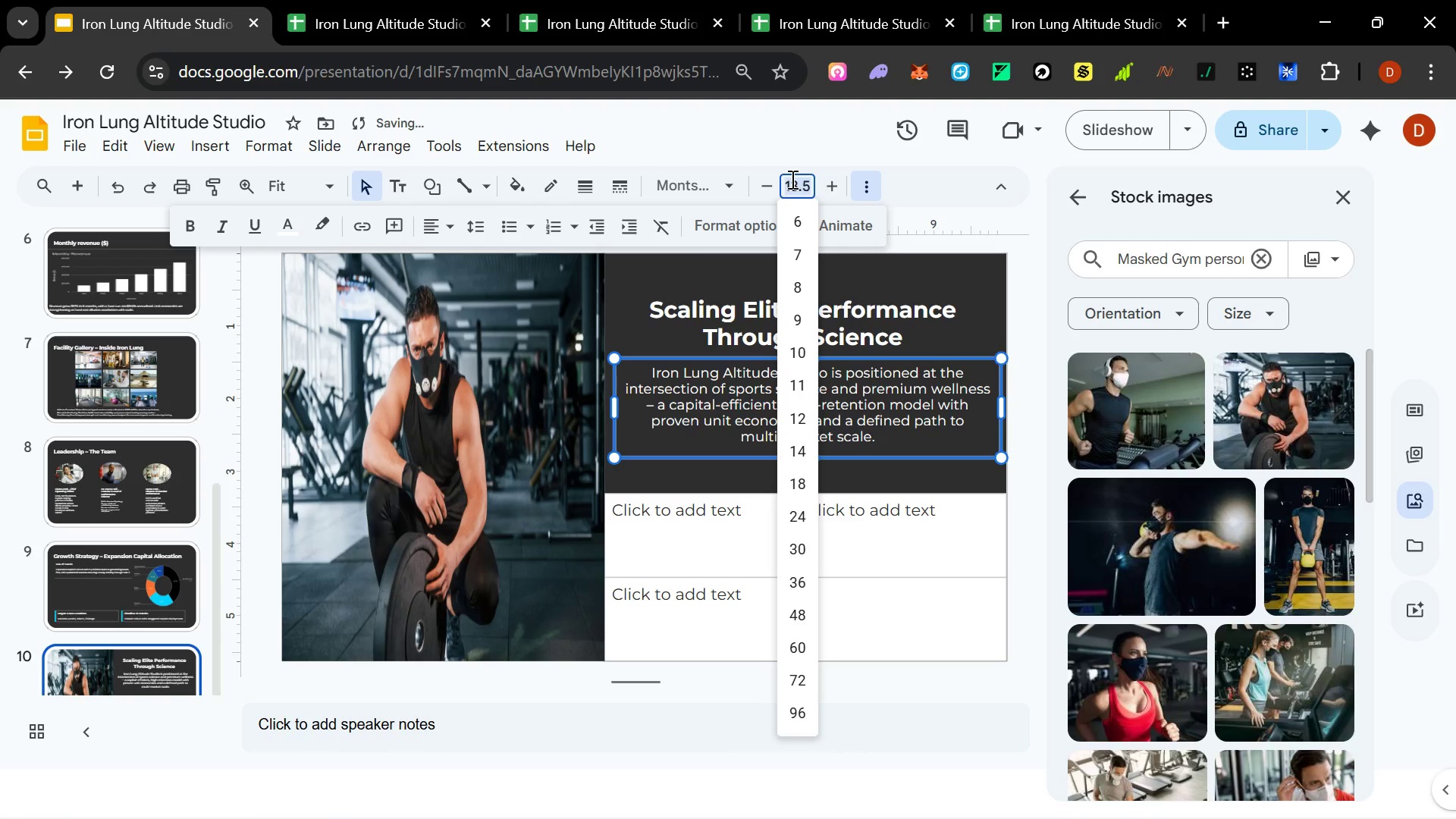 
type(14)
 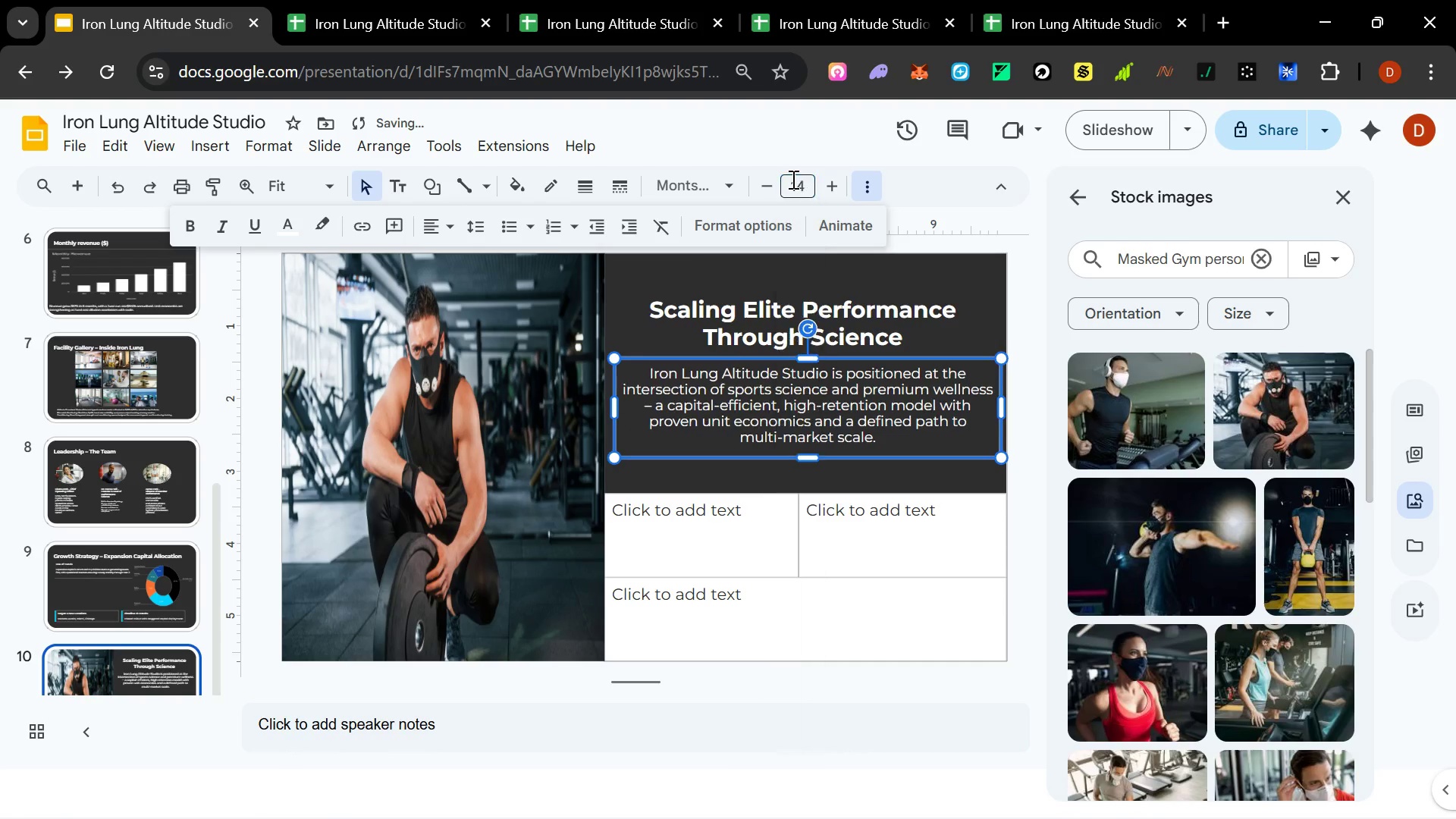 
key(Enter)
 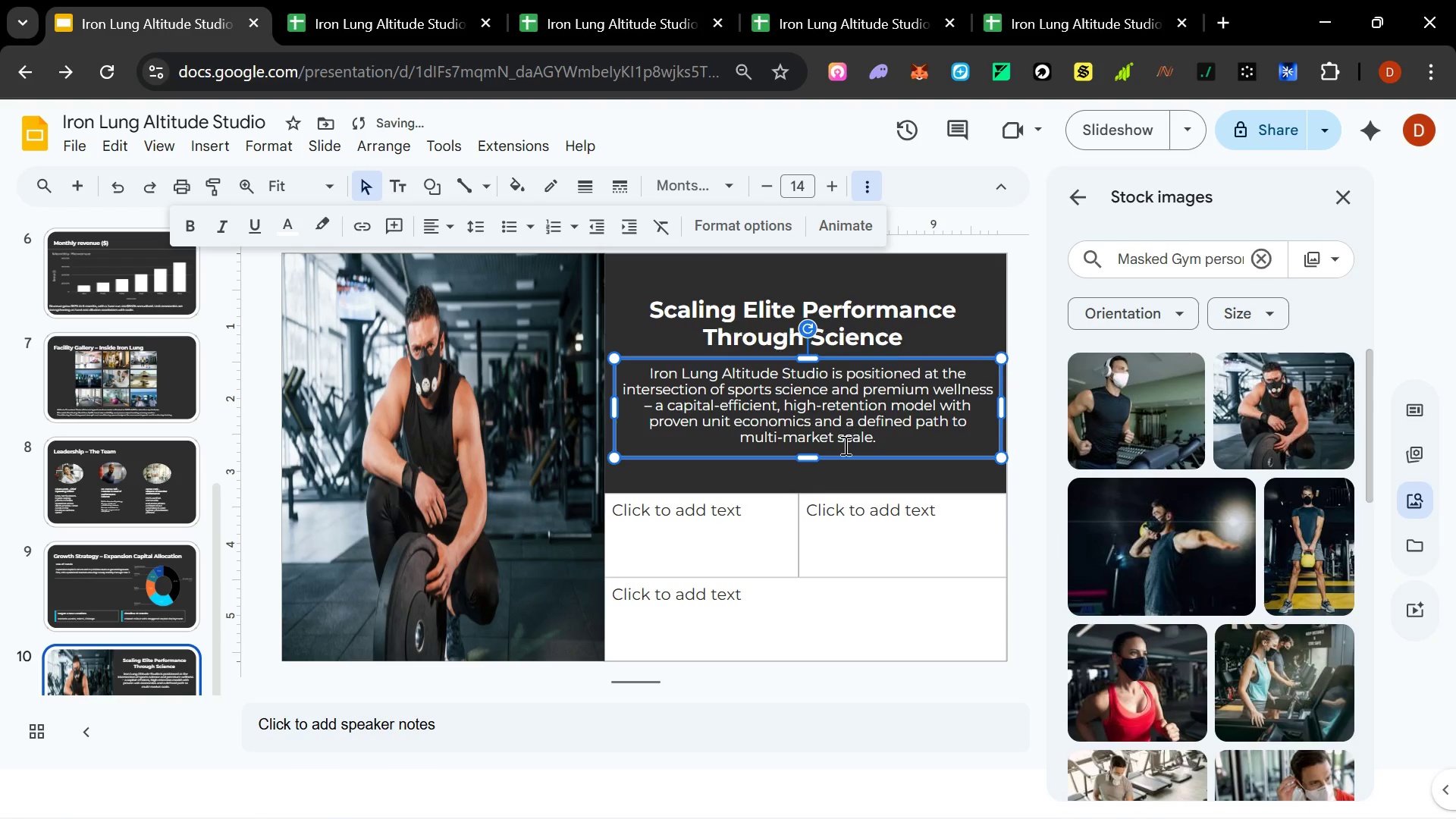 
left_click([693, 551])
 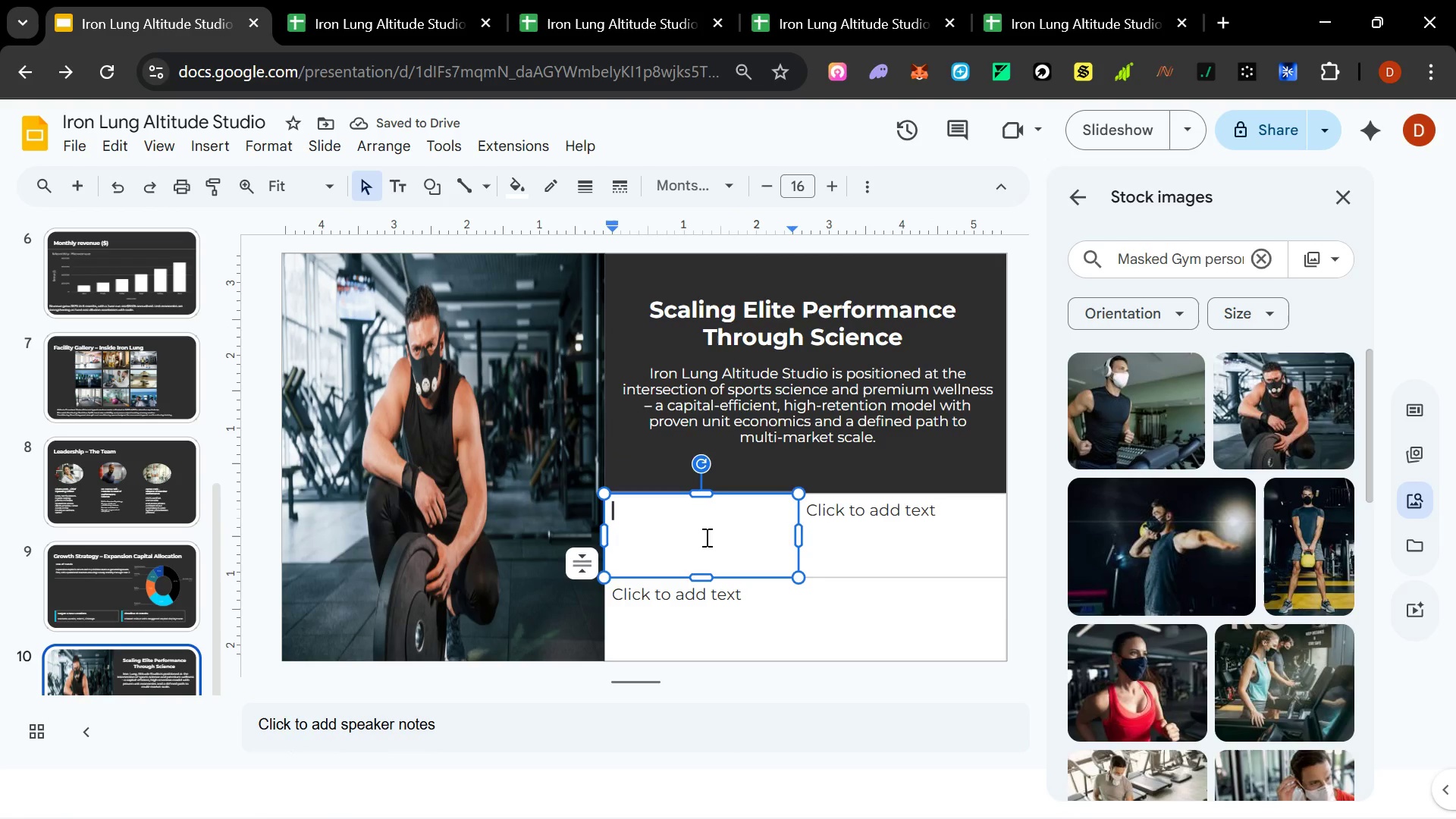 
type(Investor Inquiries)
 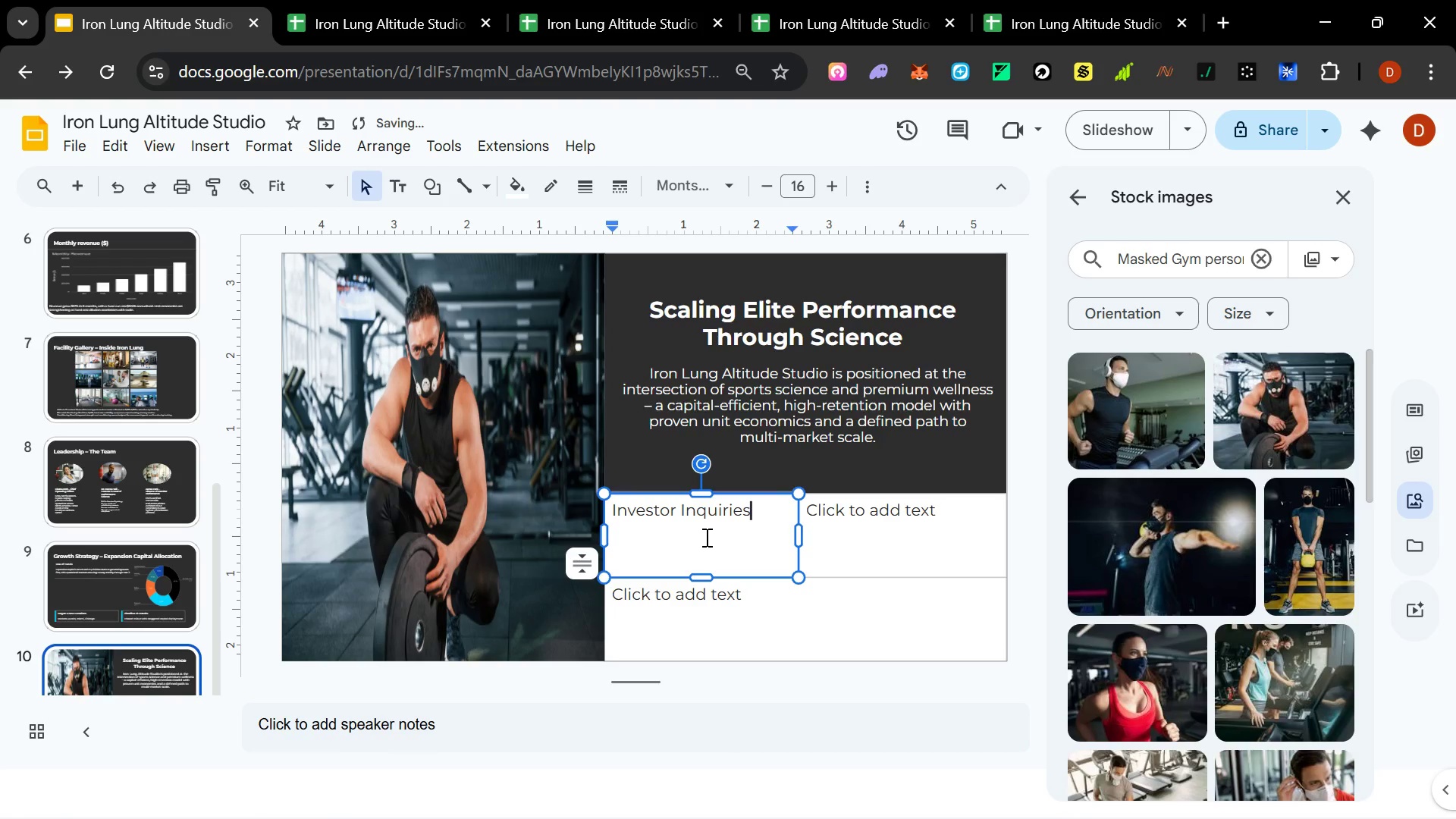 
key(Enter)
 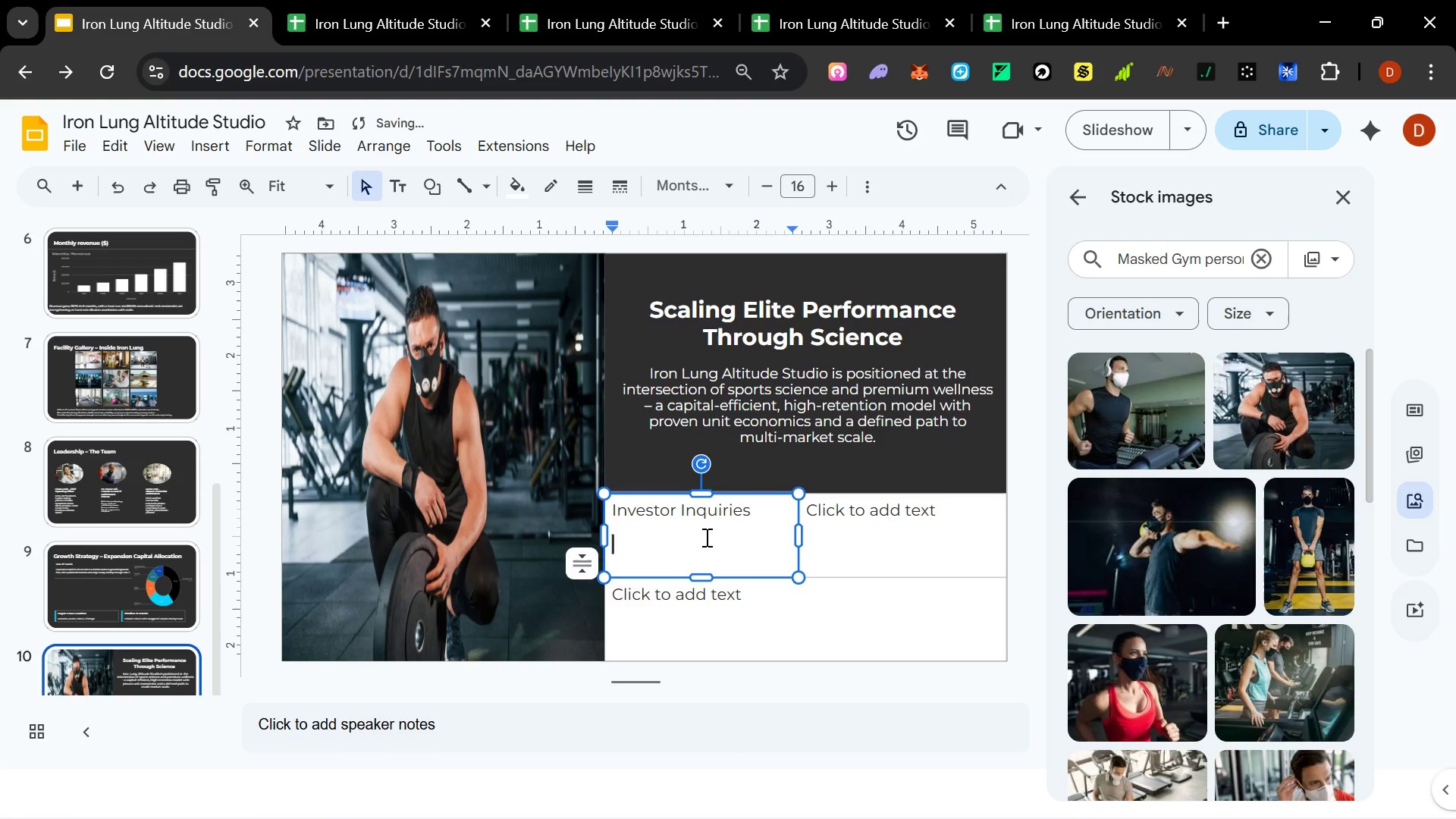 
type(ine=c==)
key(Backspace)
key(Backspace)
key(Backspace)
key(Backspace)
type(v)
key(Backspace)
key(Backspace)
type(vest@ironlung )
key(Backspace)
type(studio.com)
 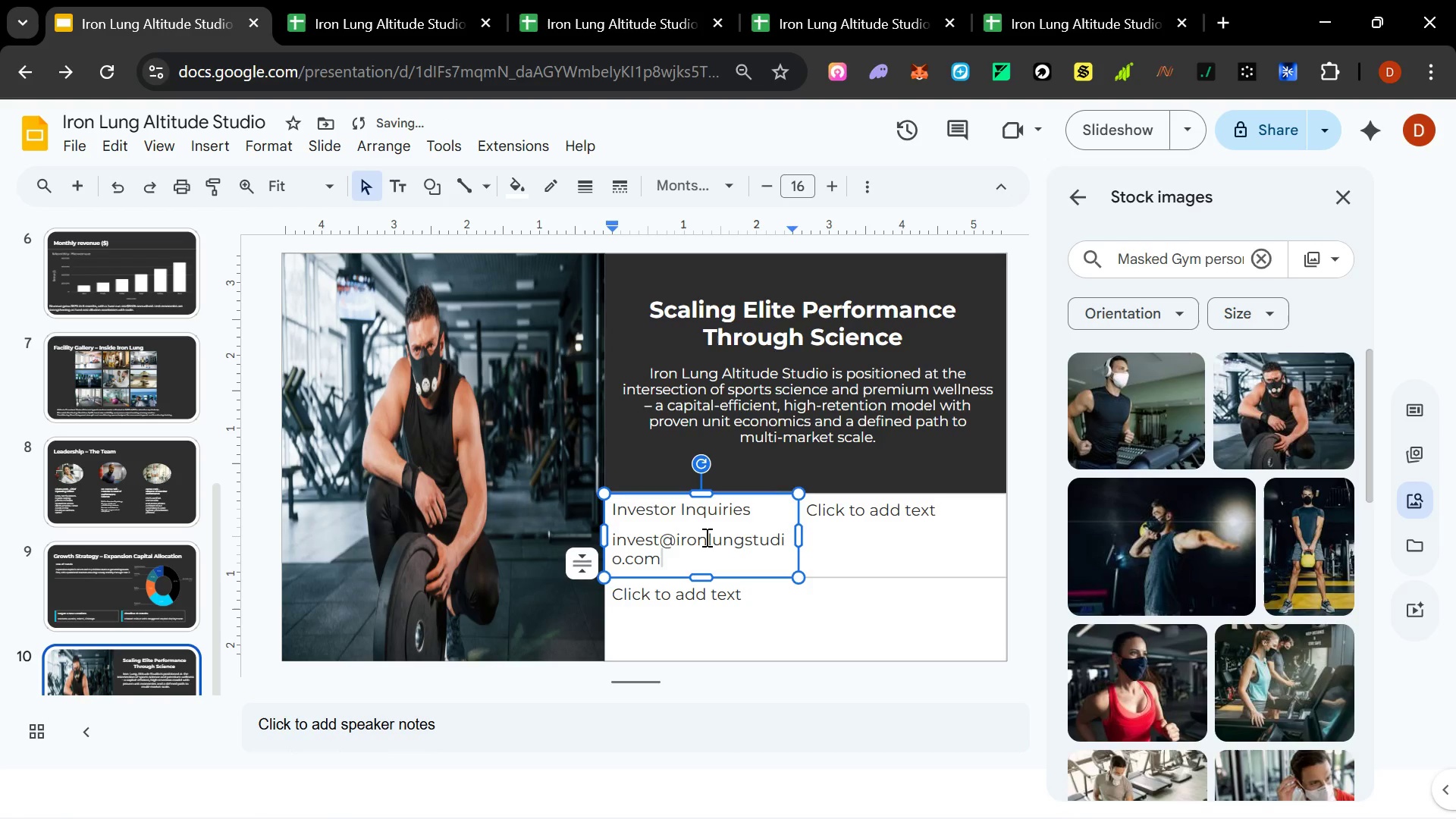 
left_click([933, 525])
 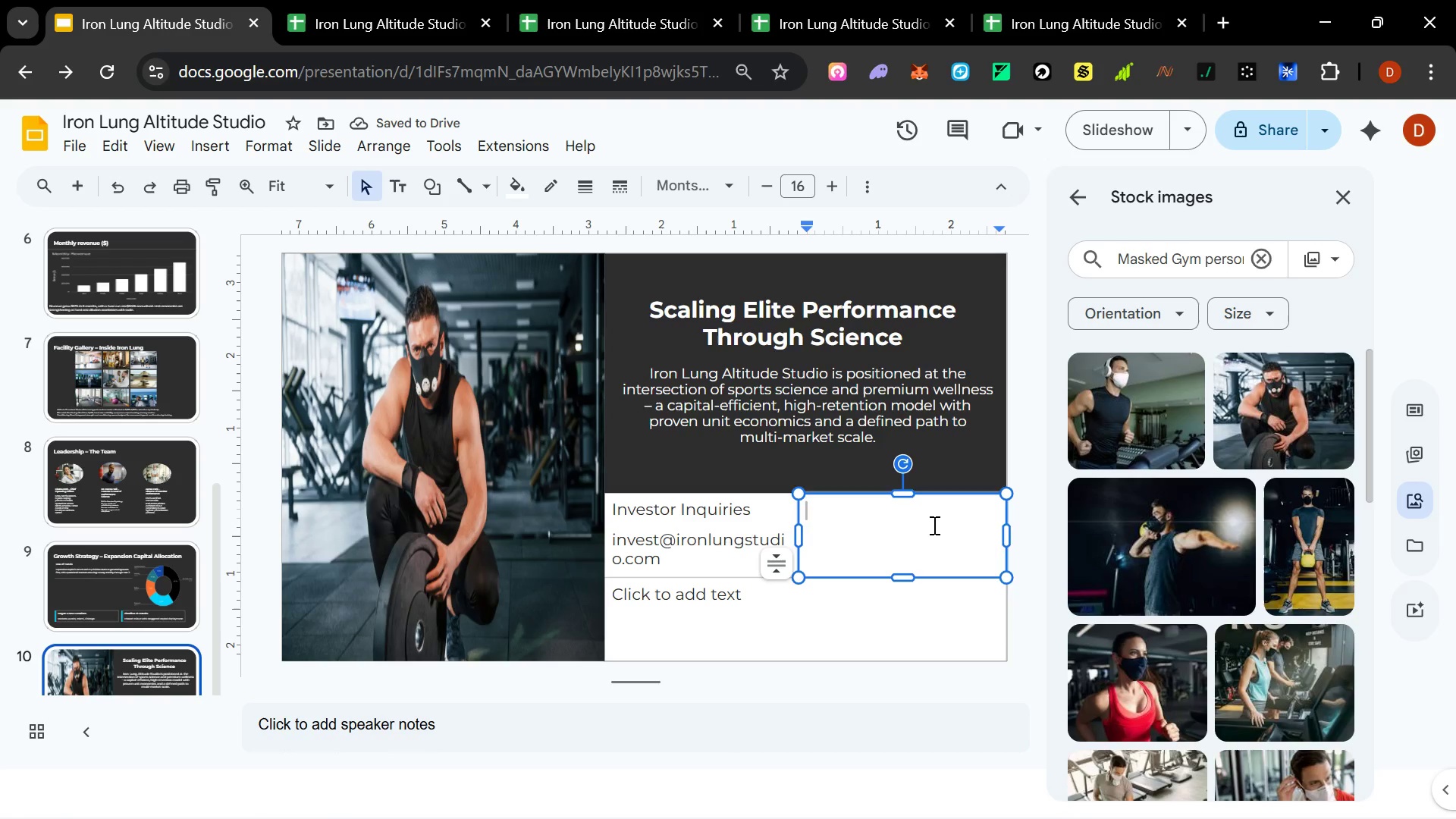 
type(Due Diligence Package)
 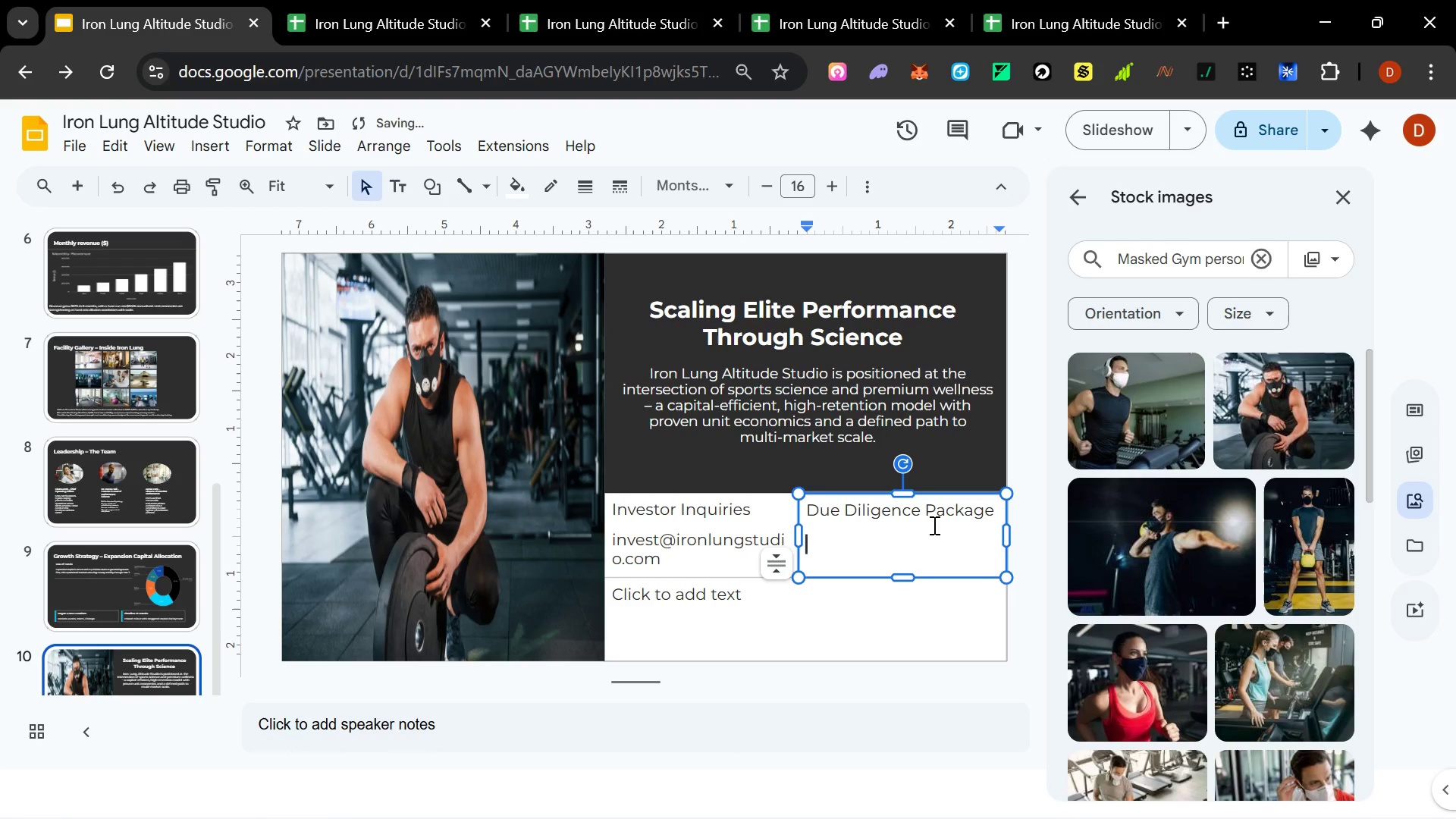 
key(Enter)
 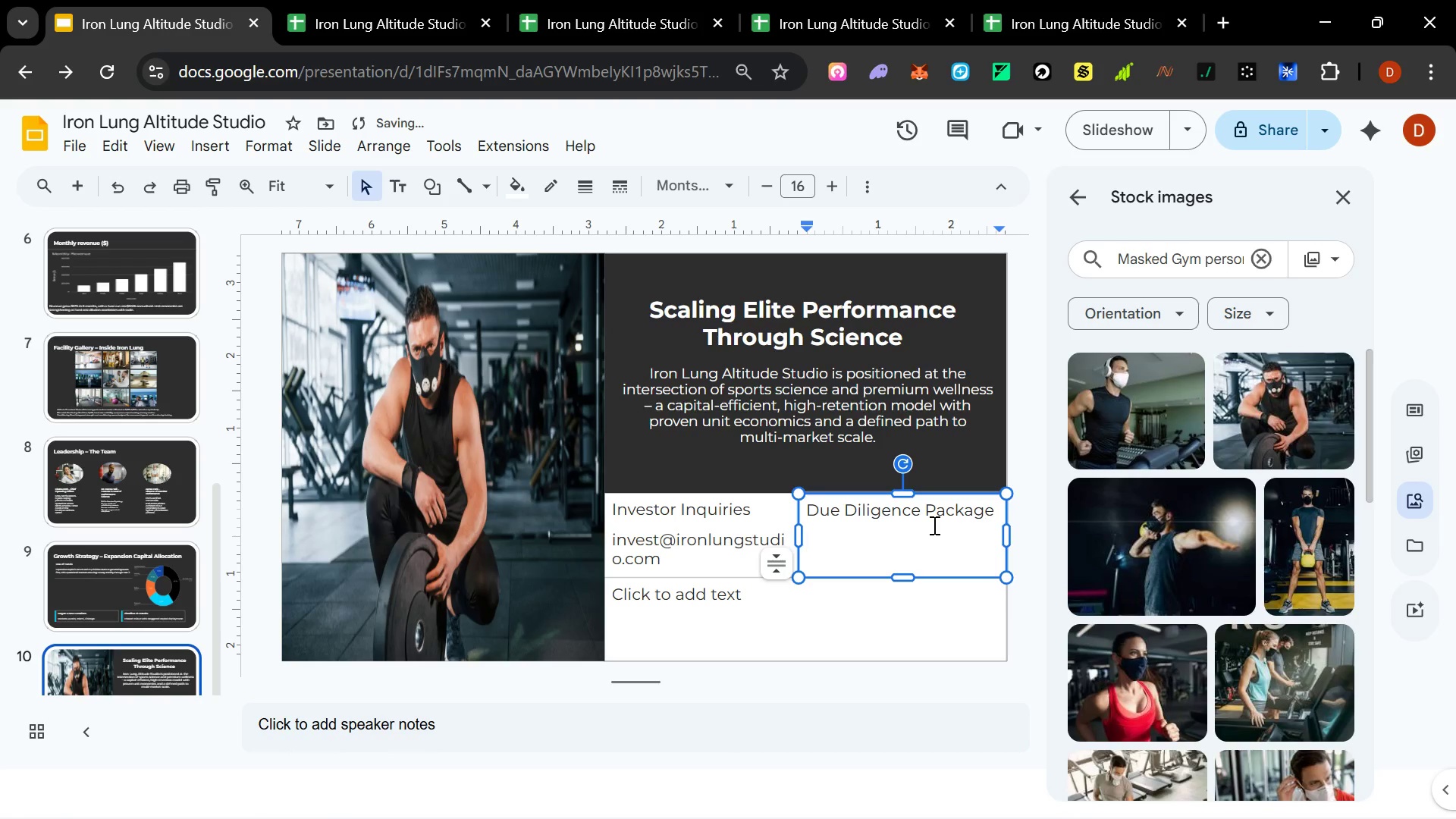 
type(Available upon NDA execution)
 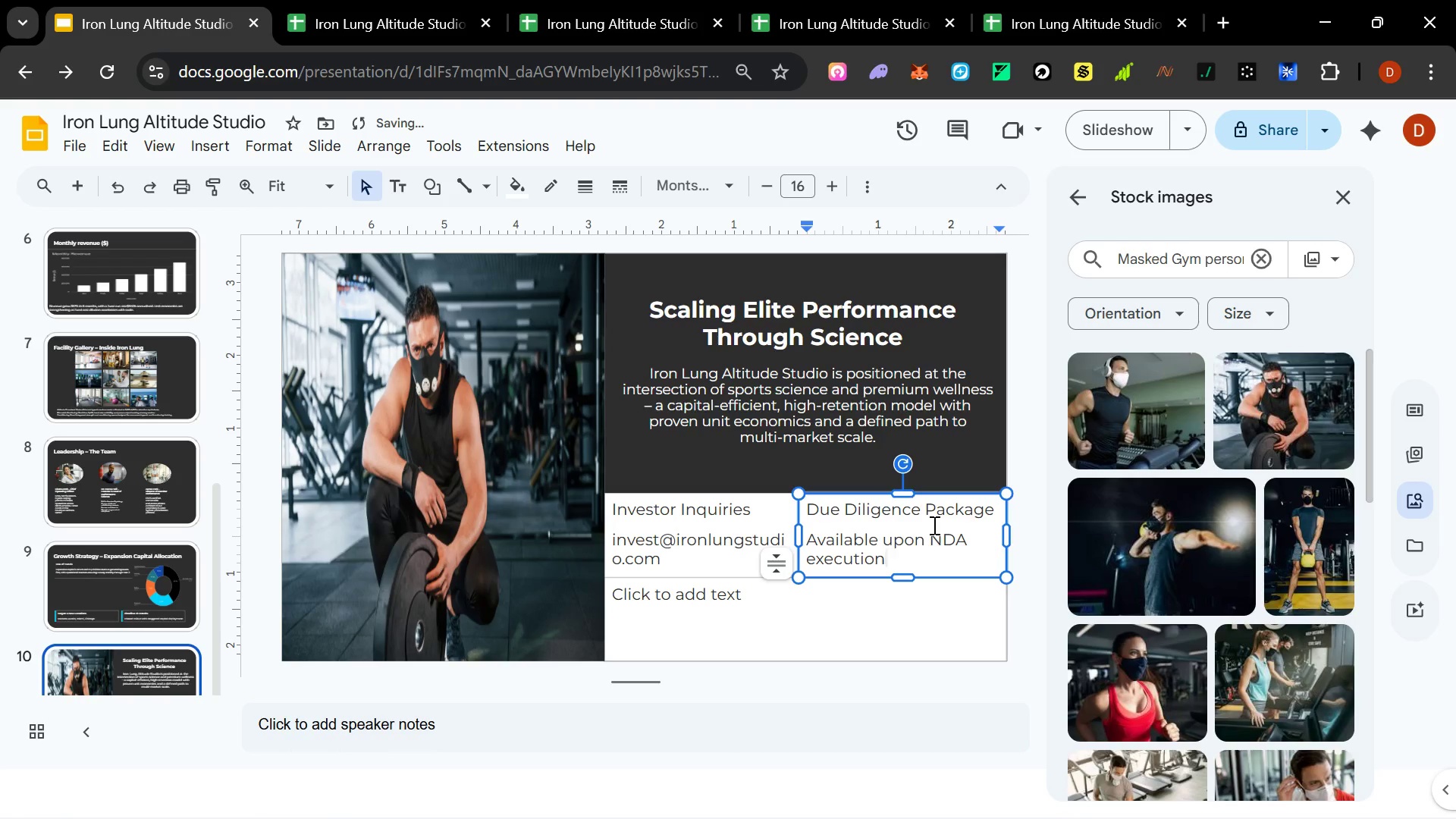 
left_click([728, 592])
 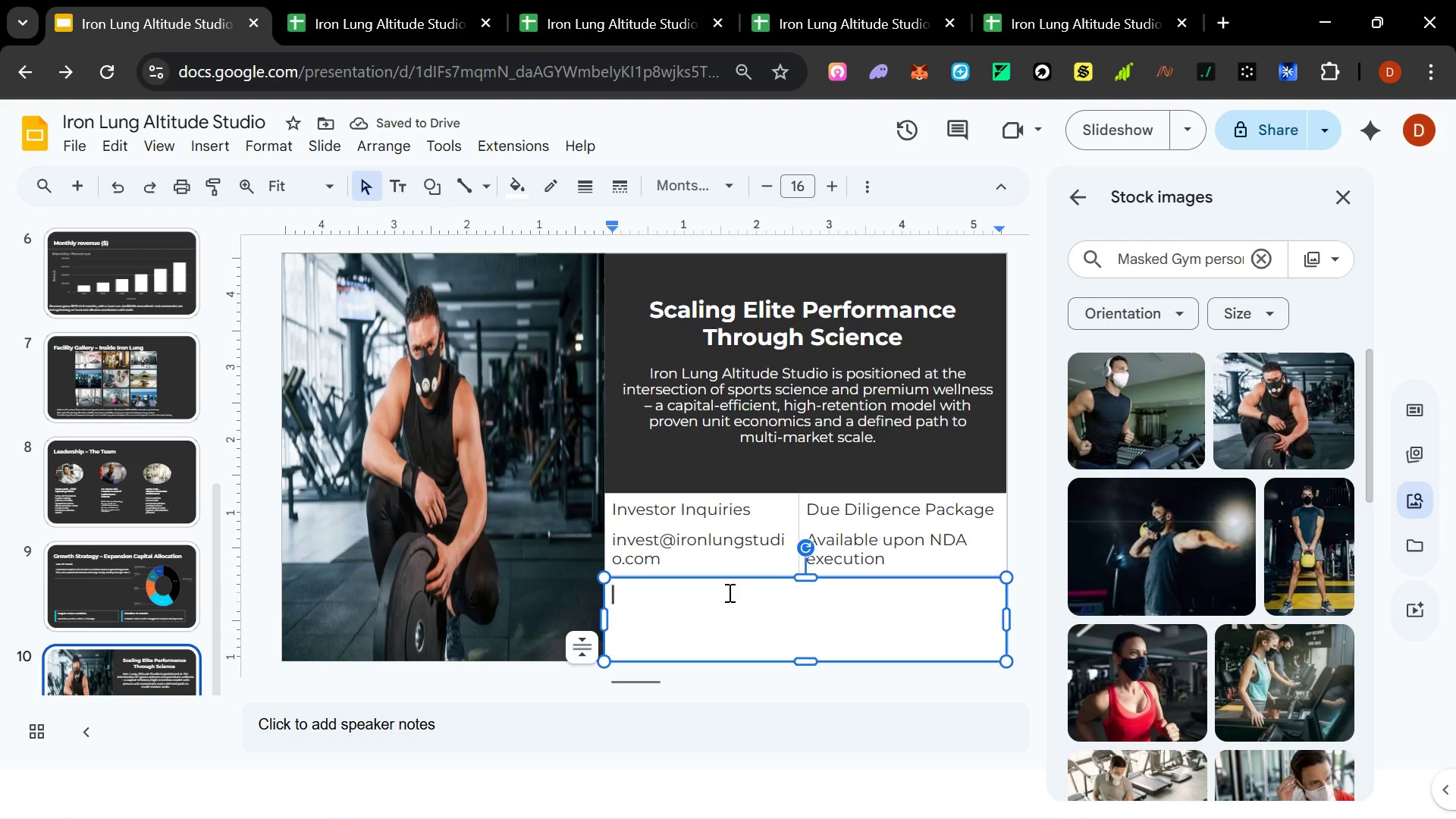 
type(Next bo==Board)
key(Backspace)
key(Backspace)
key(Backspace)
key(Backspace)
key(Backspace)
key(Backspace)
key(Backspace)
key(Backspace)
key(Backspace)
type(Board Update)
 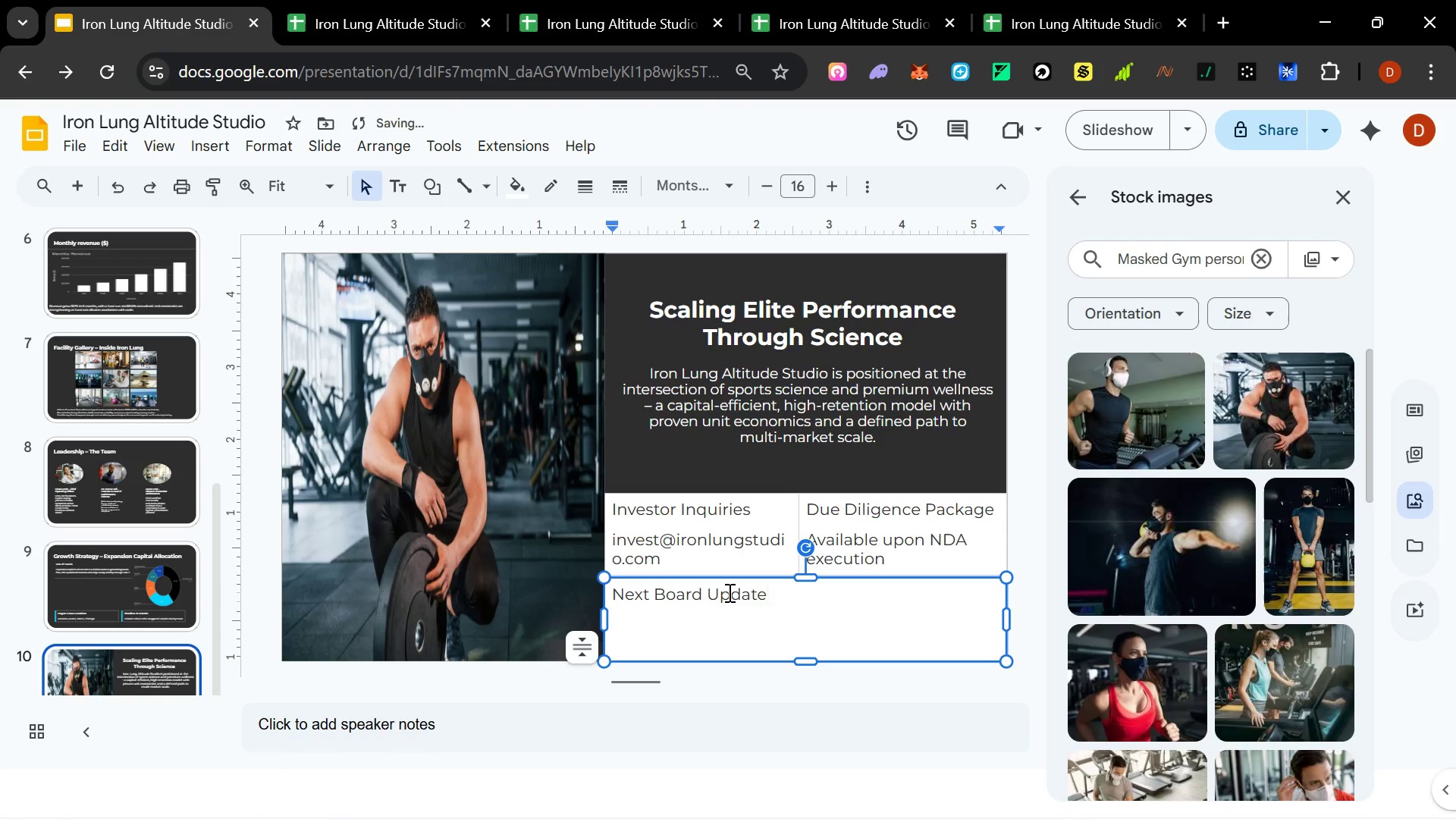 
key(Enter)
 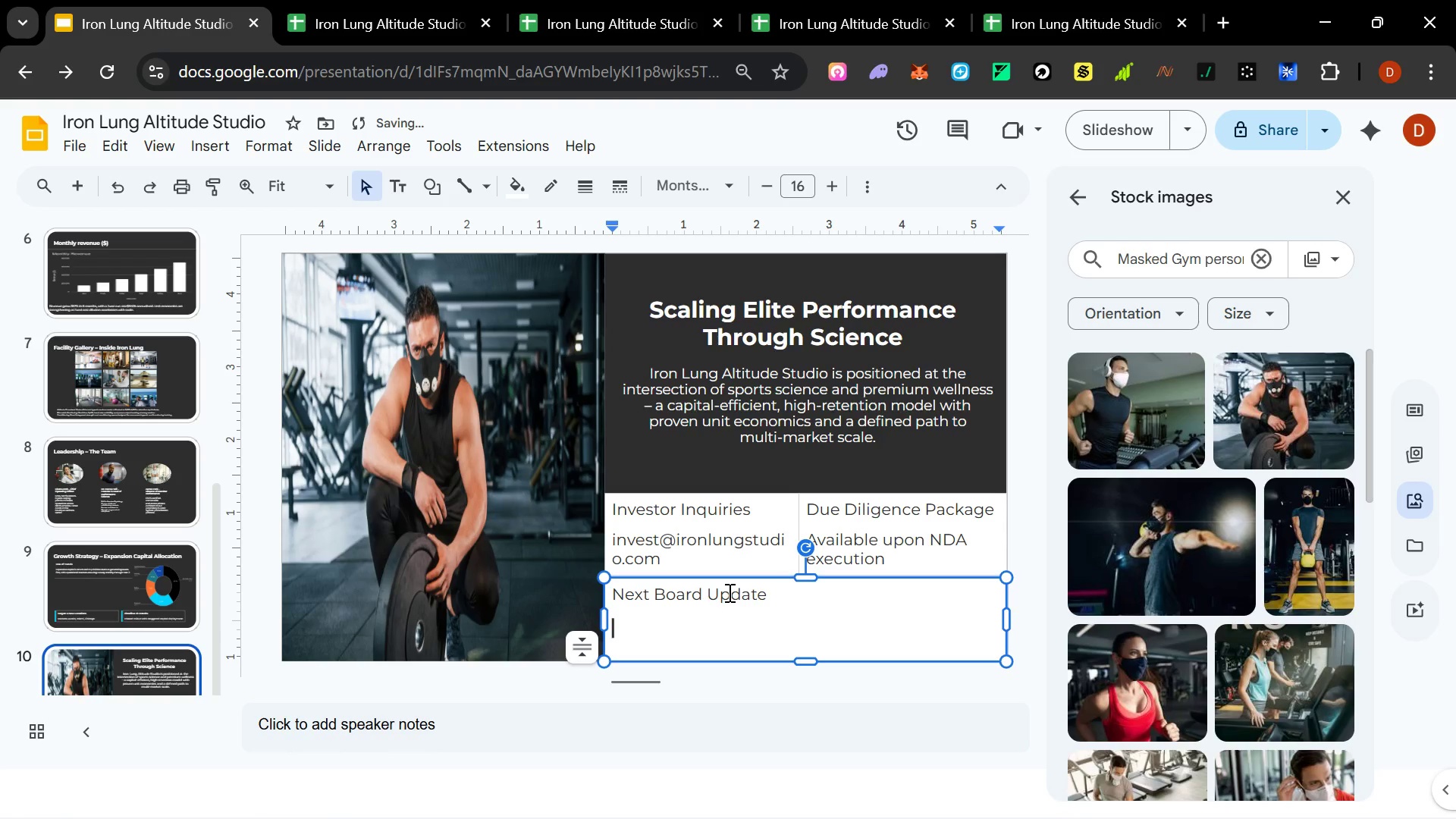 
type(First Mona)
key(Backspace)
type(day)
 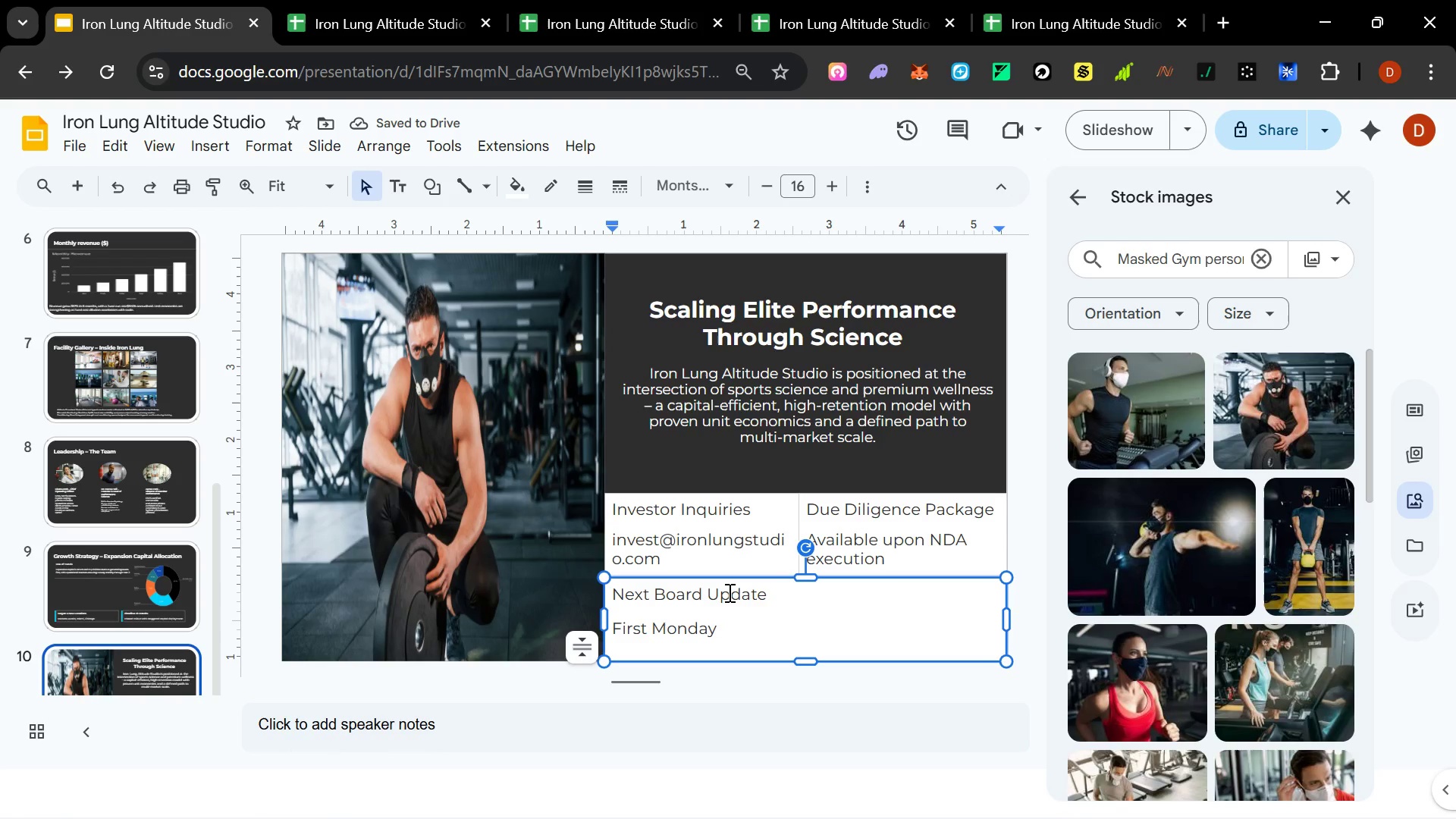 
type( of each month)
 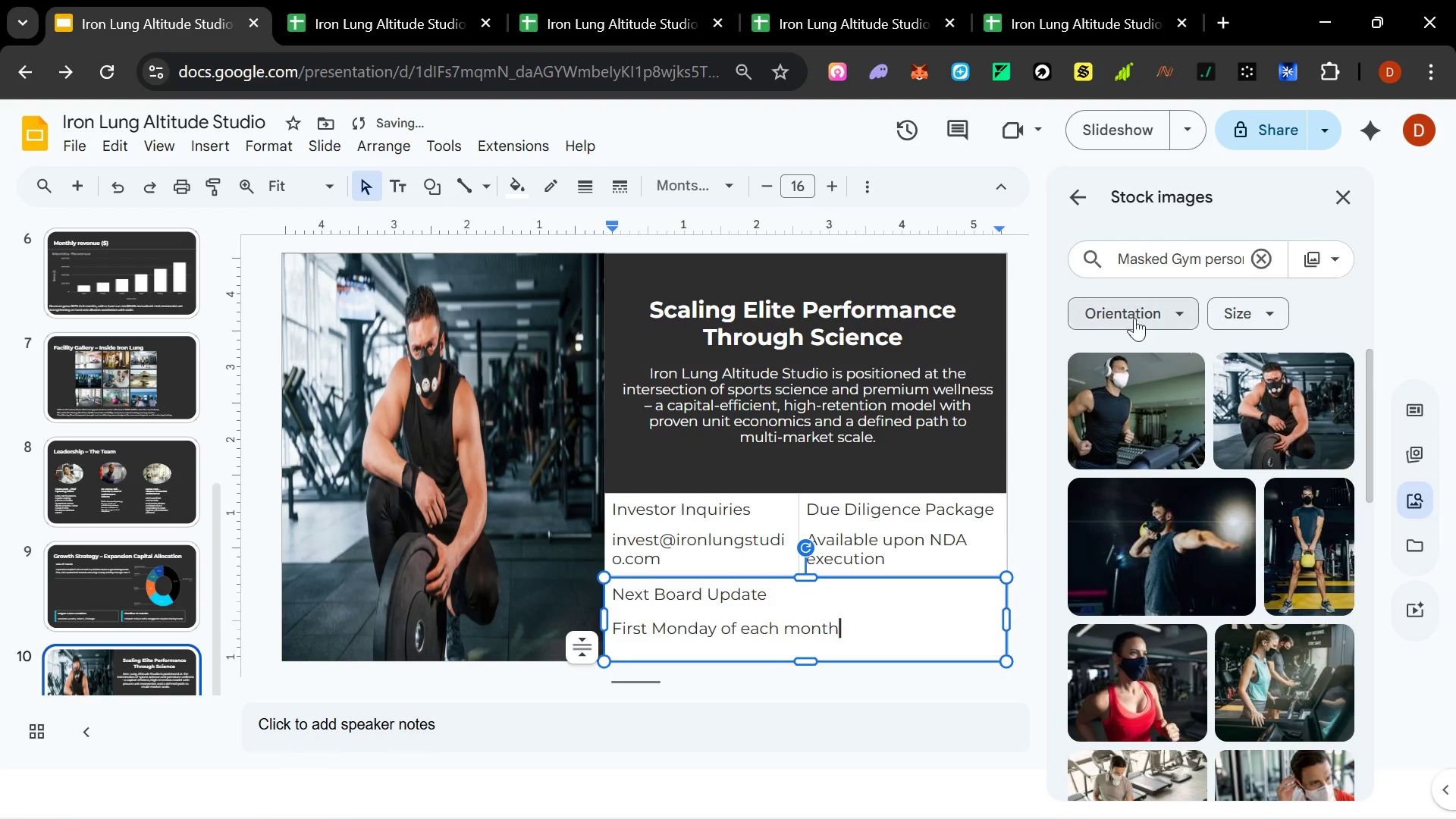 
left_click([857, 187])
 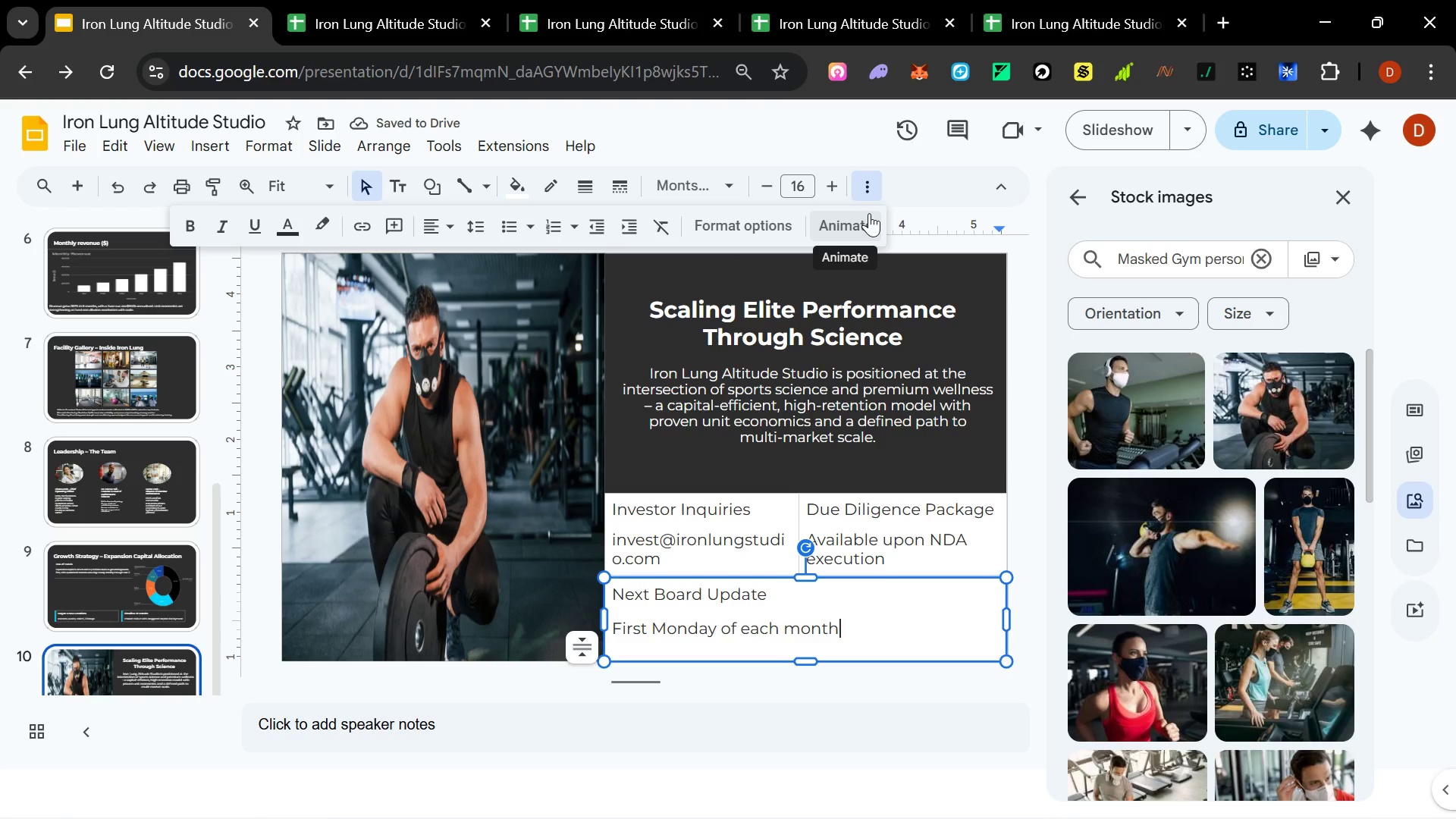 
left_click([867, 216])
 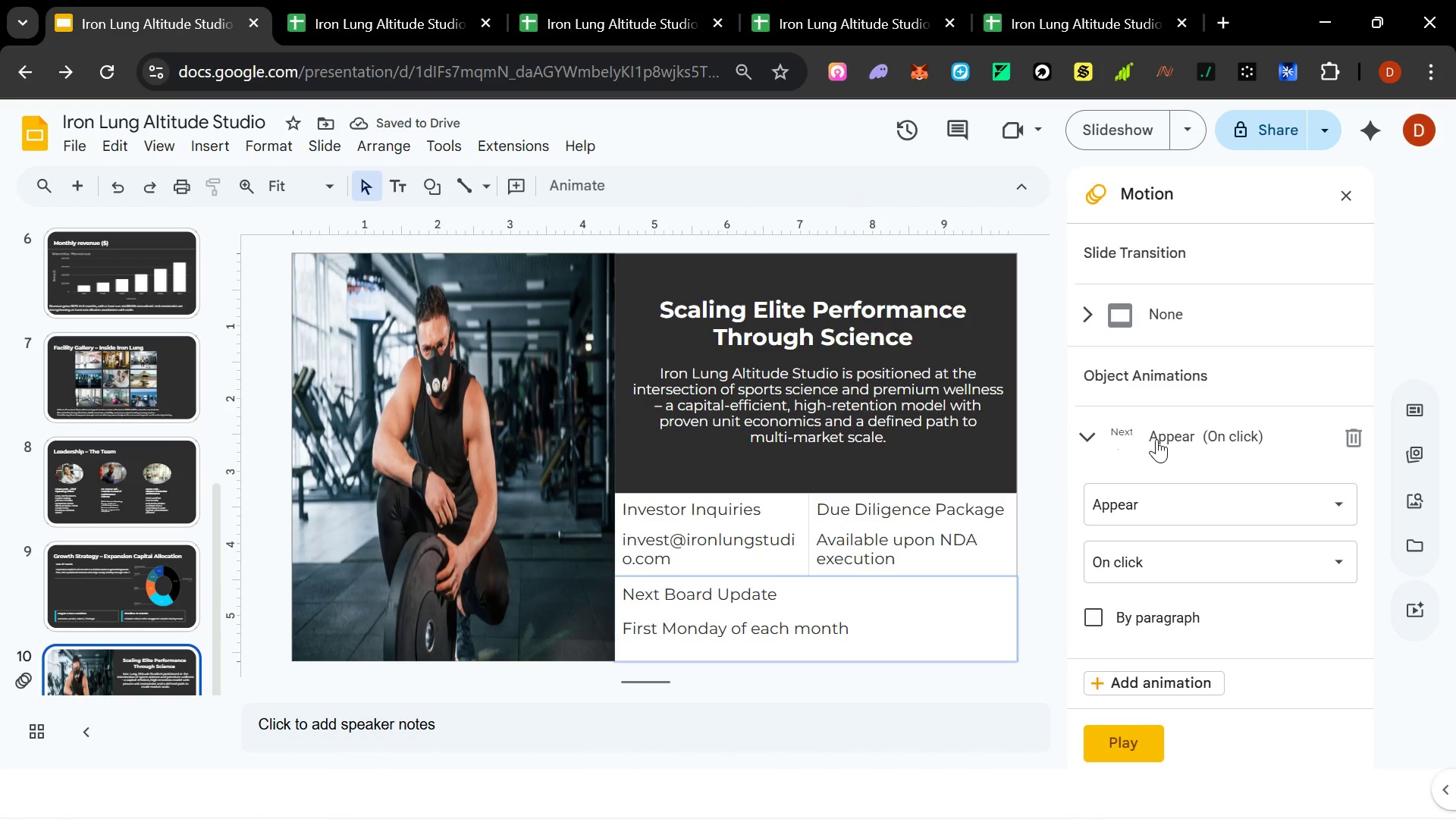 
wait(5.8)
 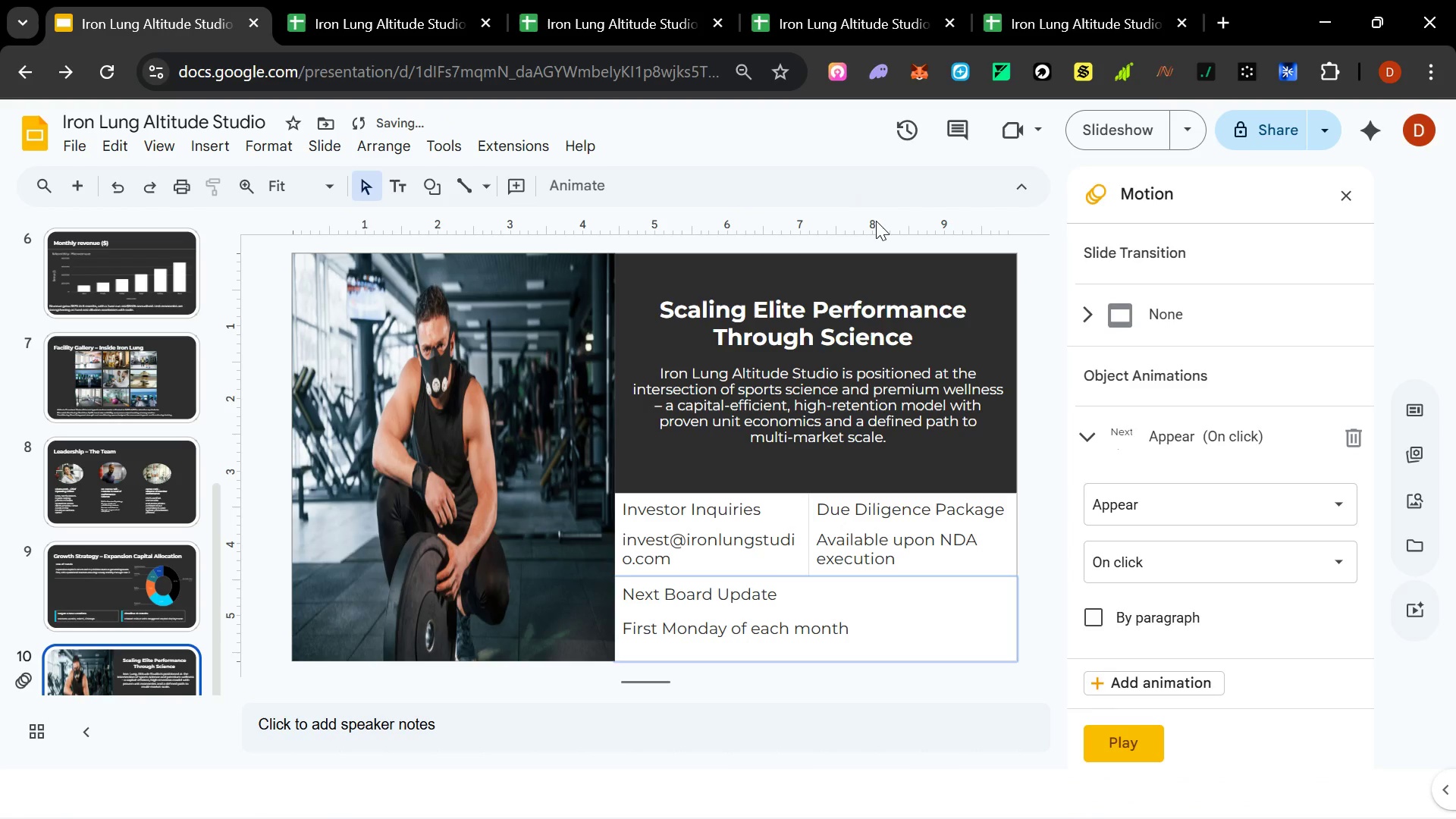 
left_click([1351, 442])
 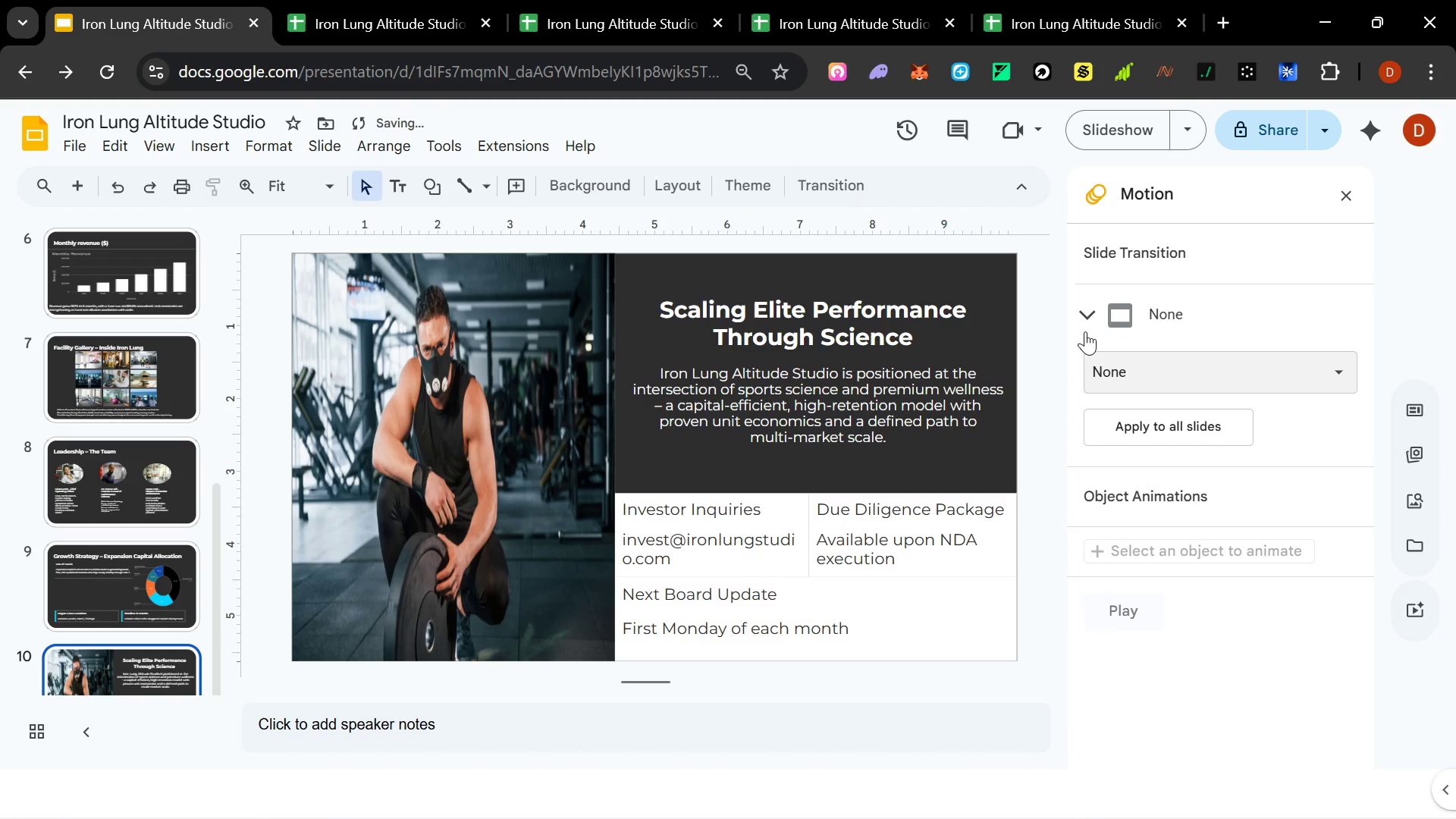 
left_click([1085, 331])
 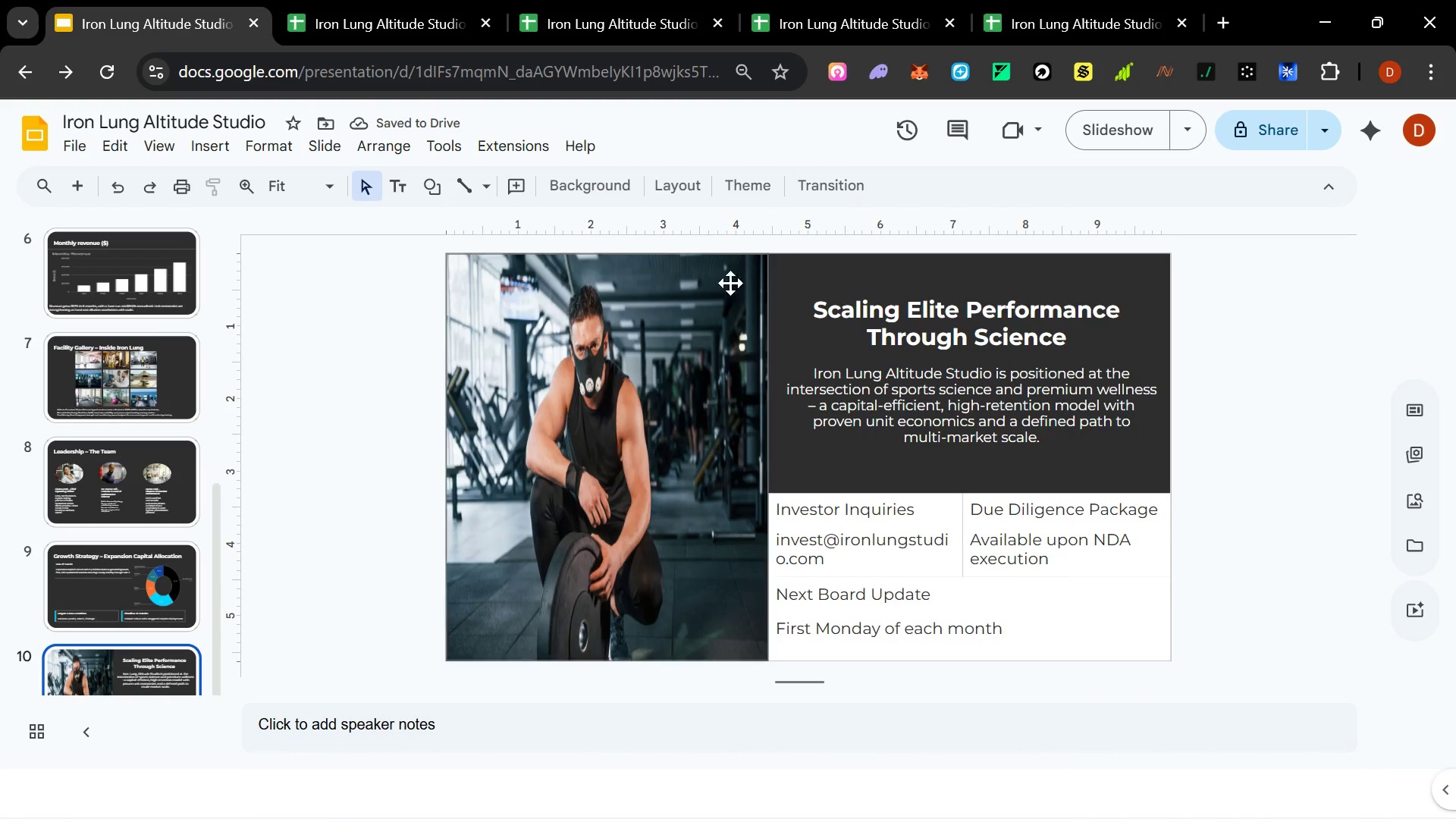 
left_click([797, 266])
 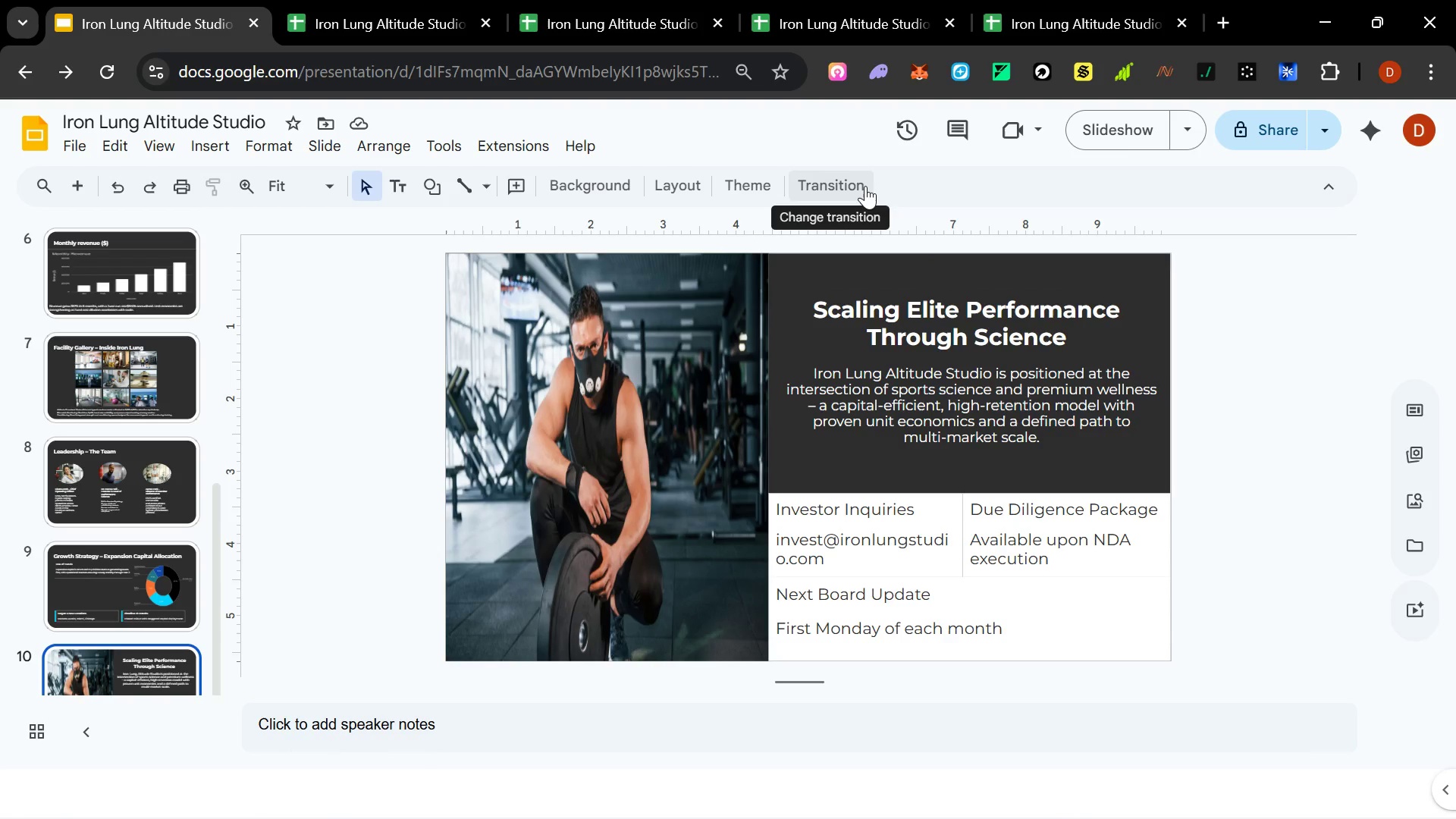 
left_click([862, 186])
 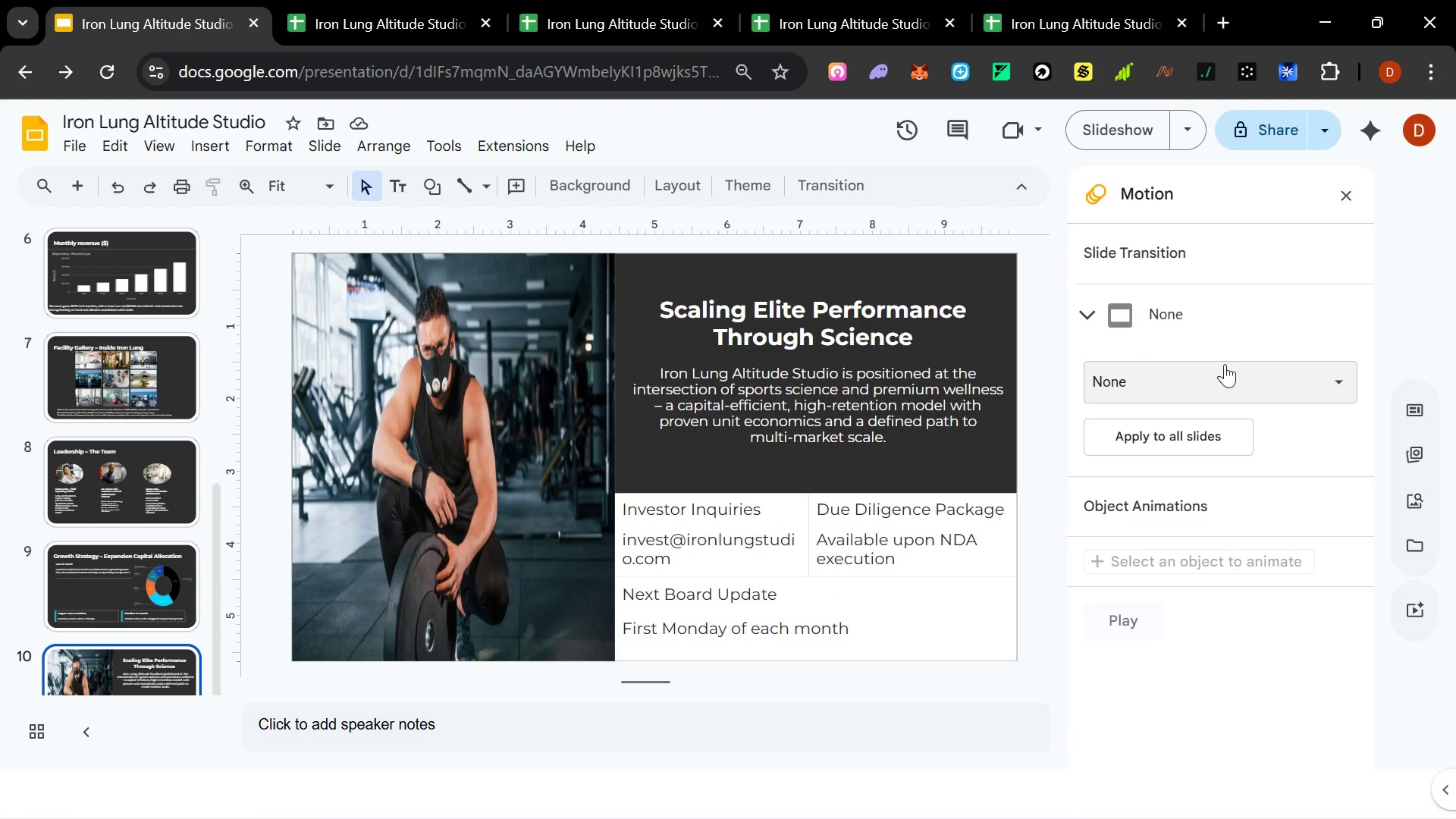 
left_click([1222, 365])
 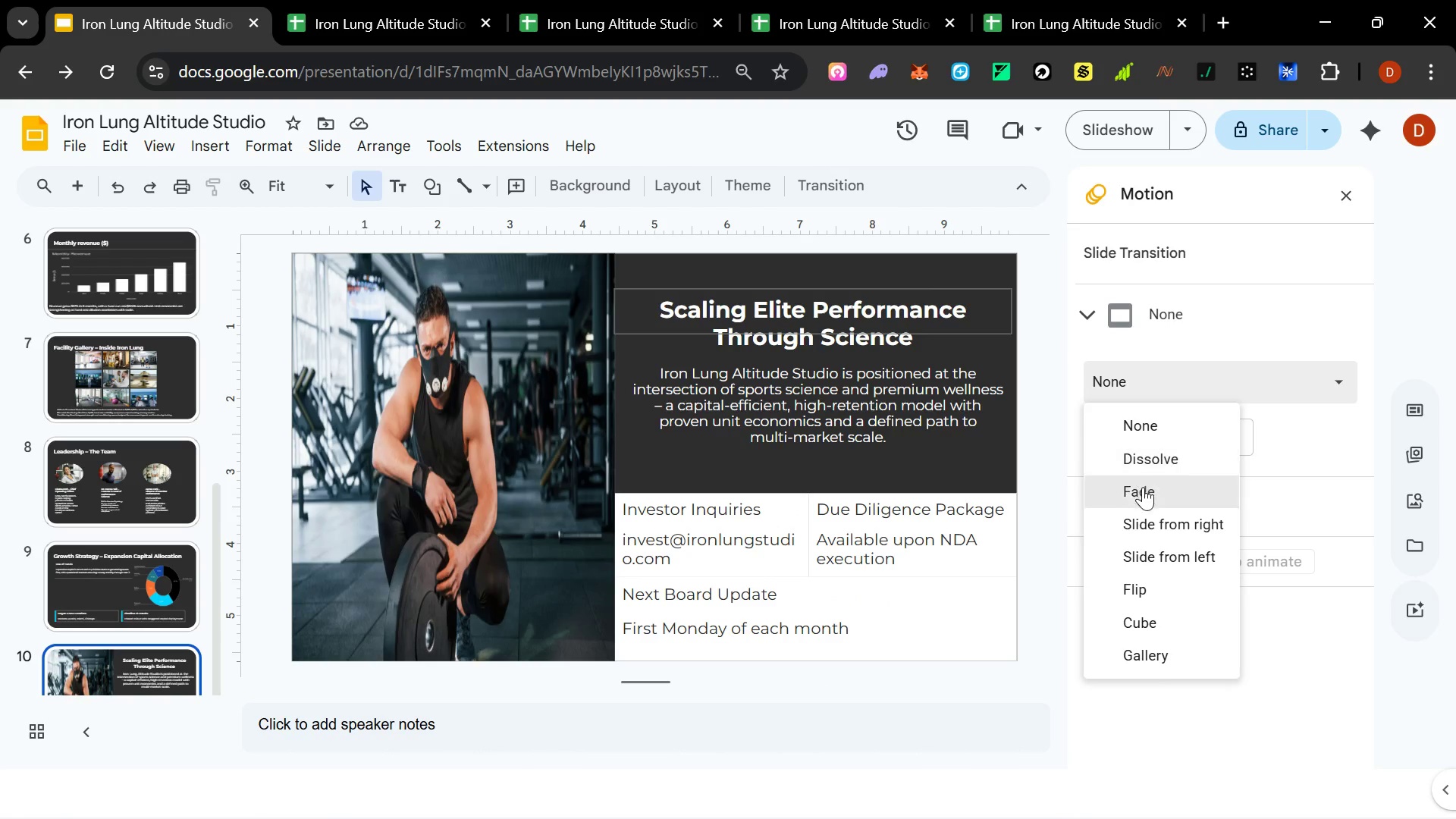 
left_click([1143, 494])
 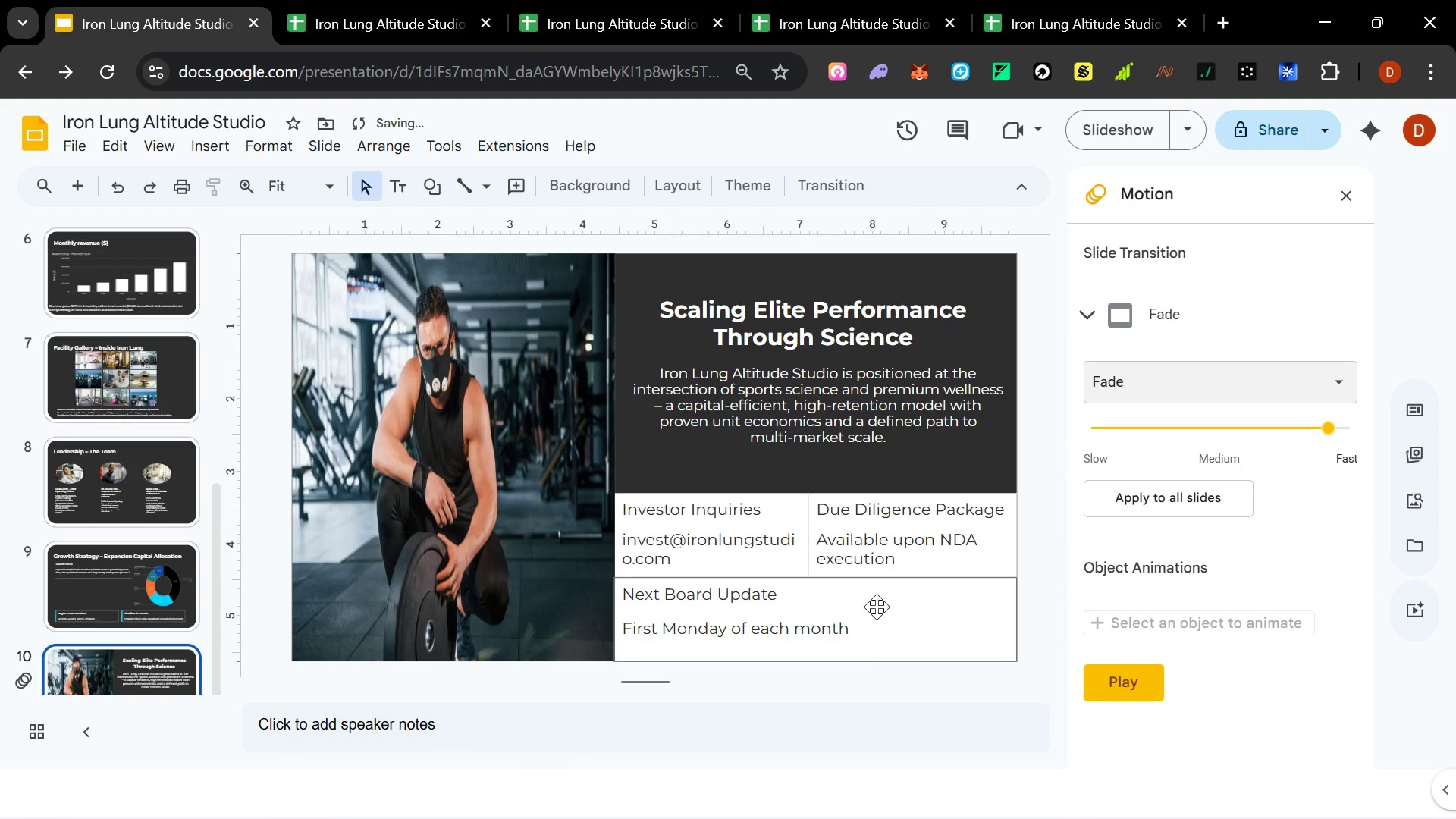 
left_click_drag(start_coordinate=[747, 560], to_coordinate=[616, 538])
 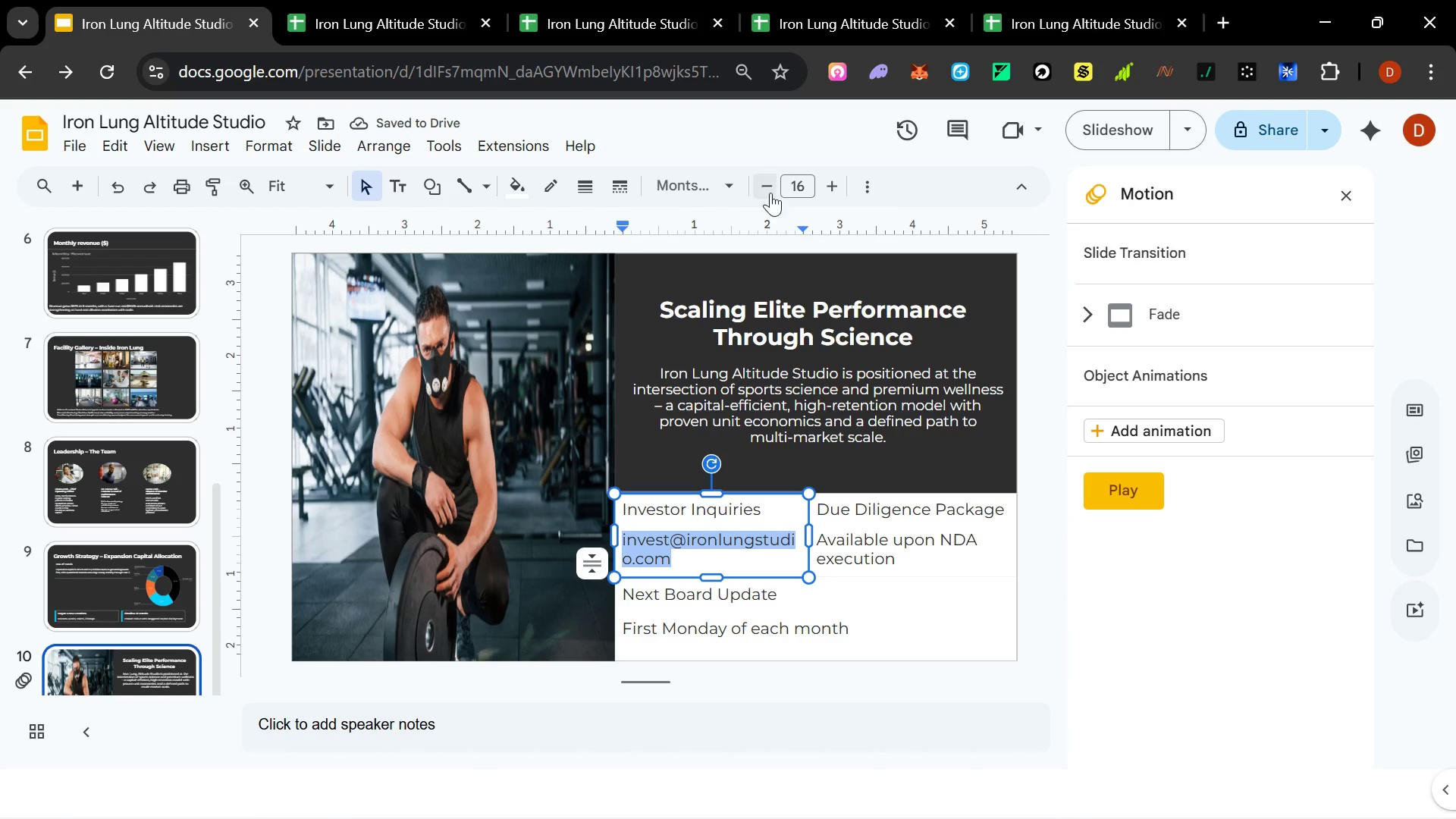 
double_click([769, 187])
 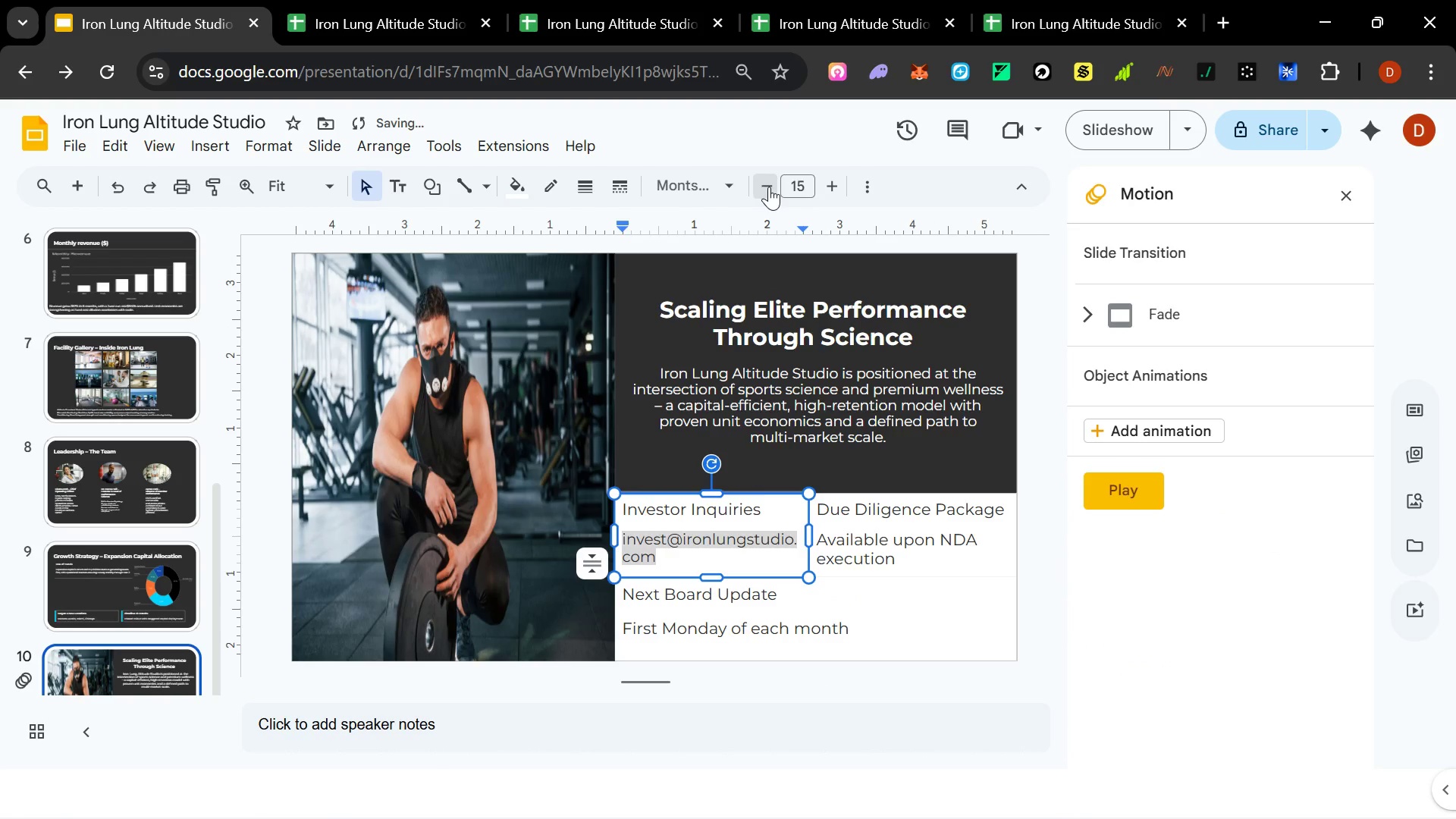 
triple_click([769, 187])
 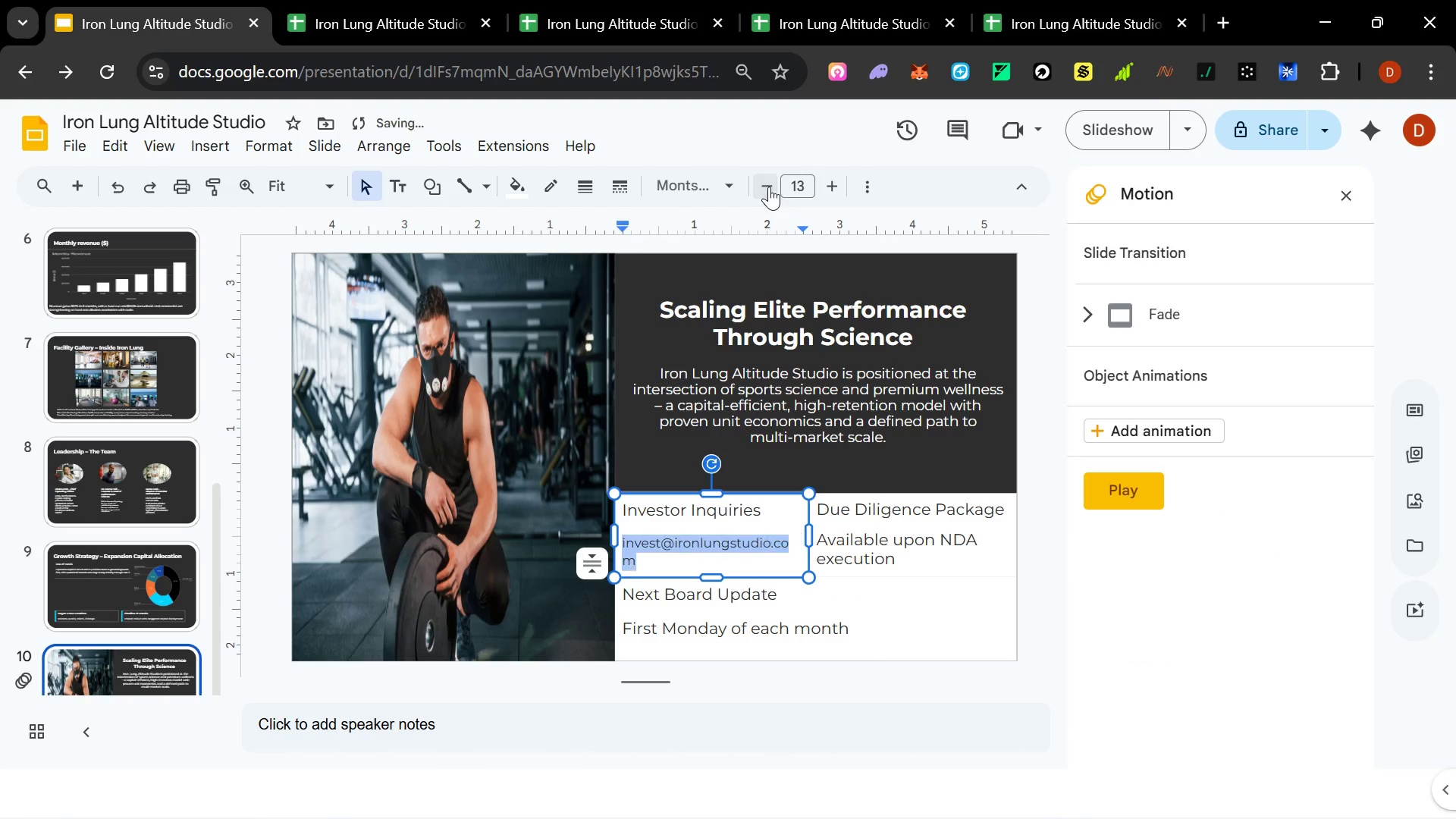 
triple_click([769, 187])
 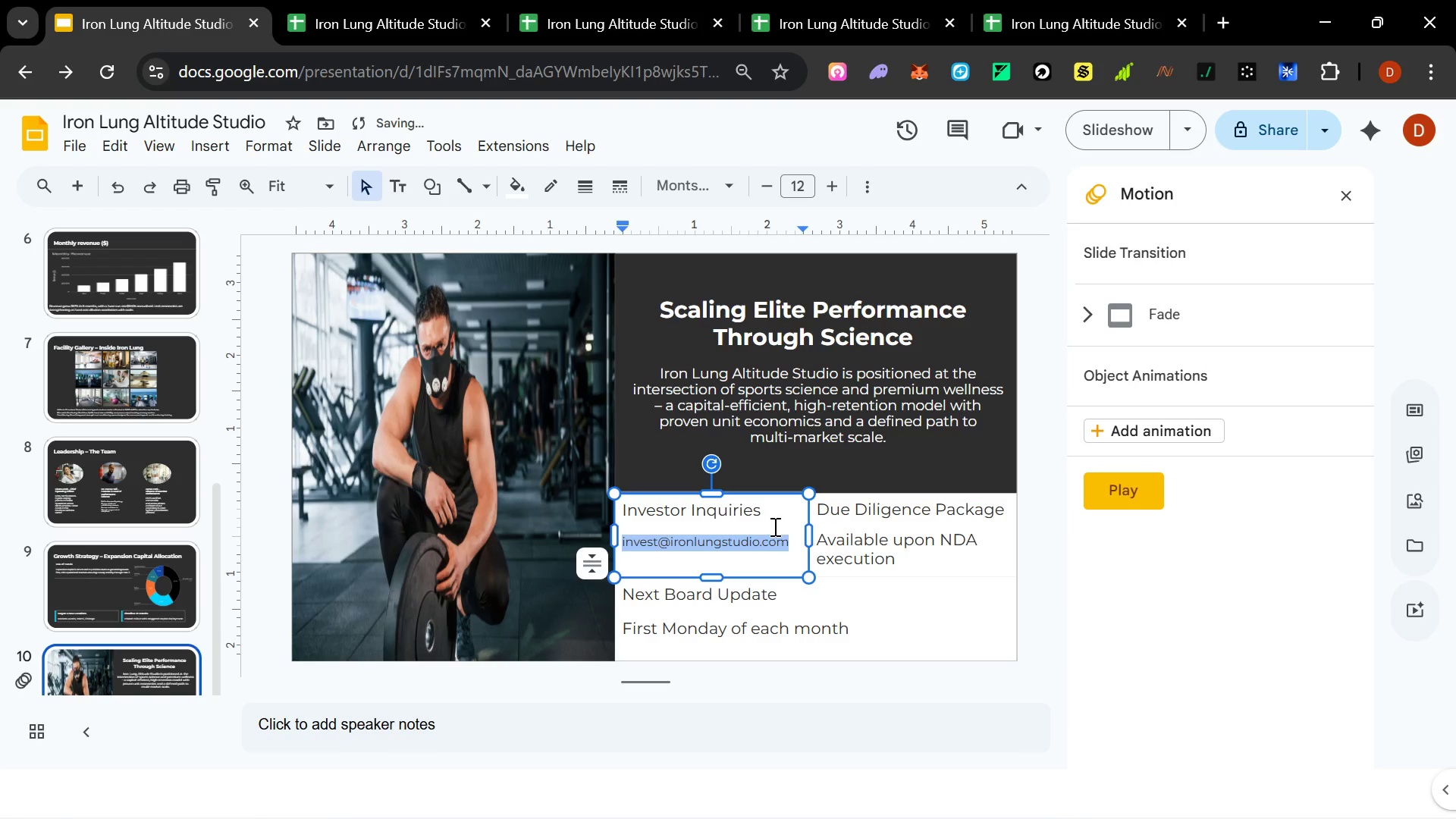 
left_click_drag(start_coordinate=[774, 516], to_coordinate=[595, 508])
 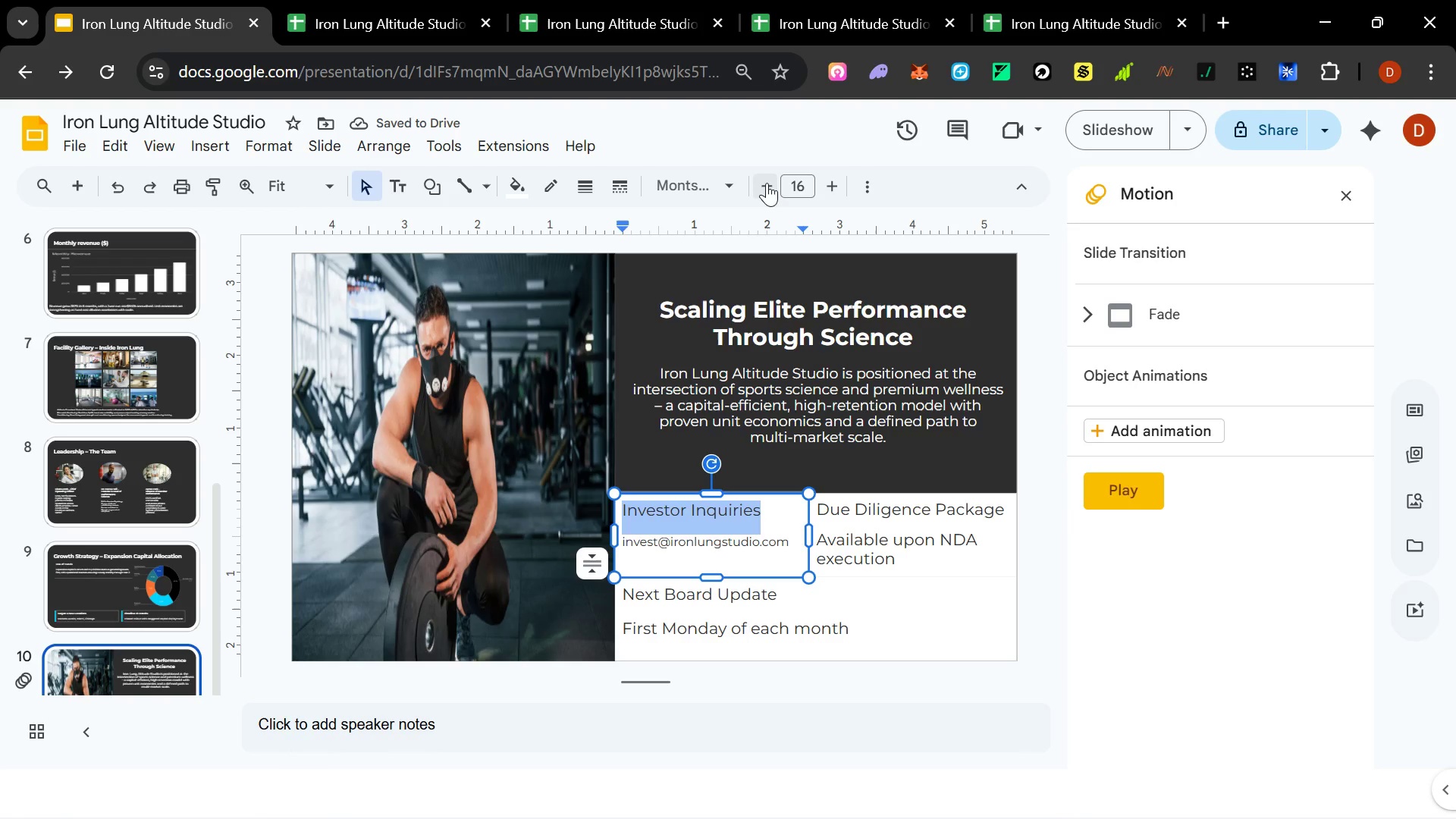 
double_click([766, 183])
 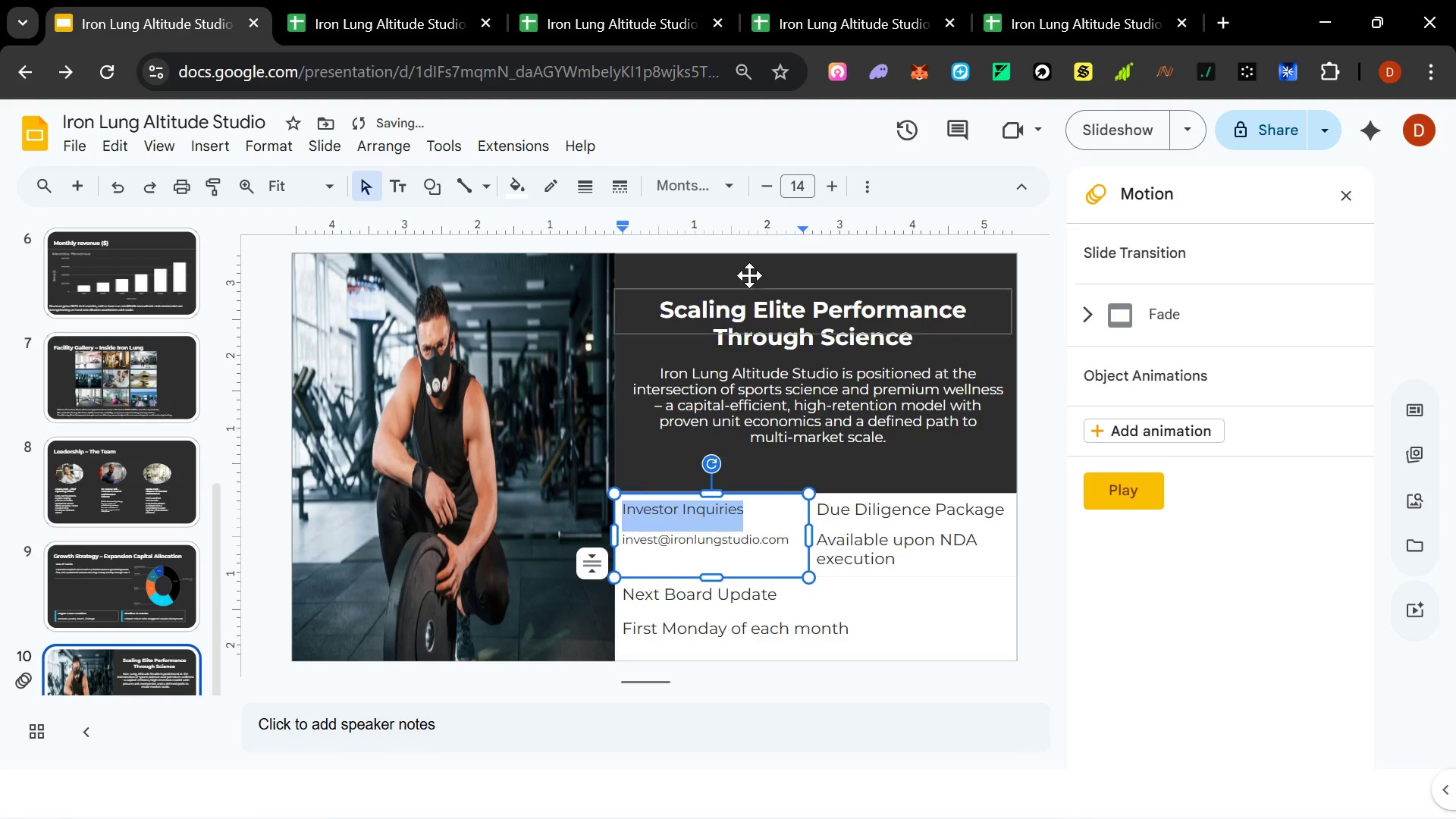 
left_click([738, 184])
 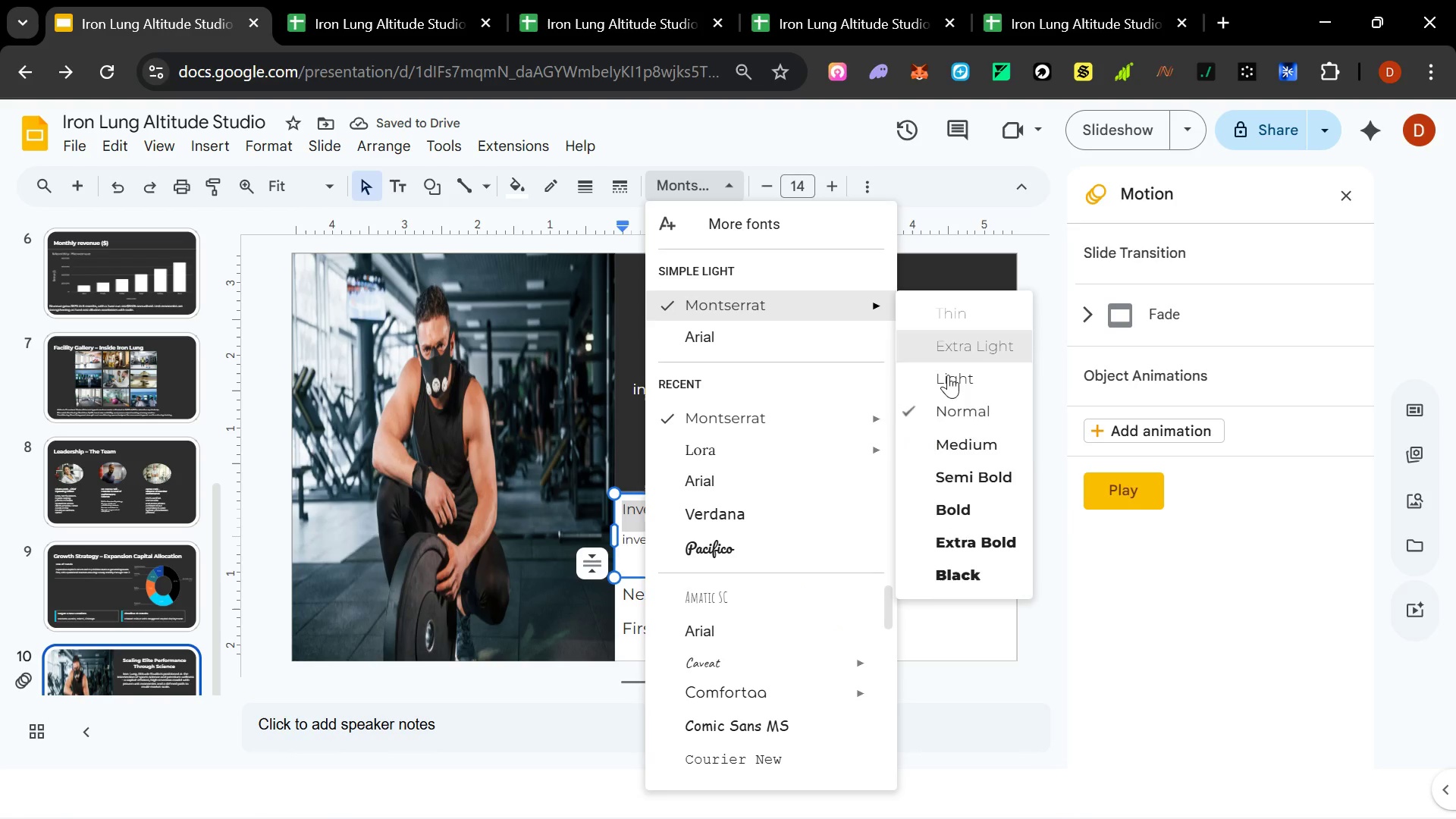 
left_click([959, 507])
 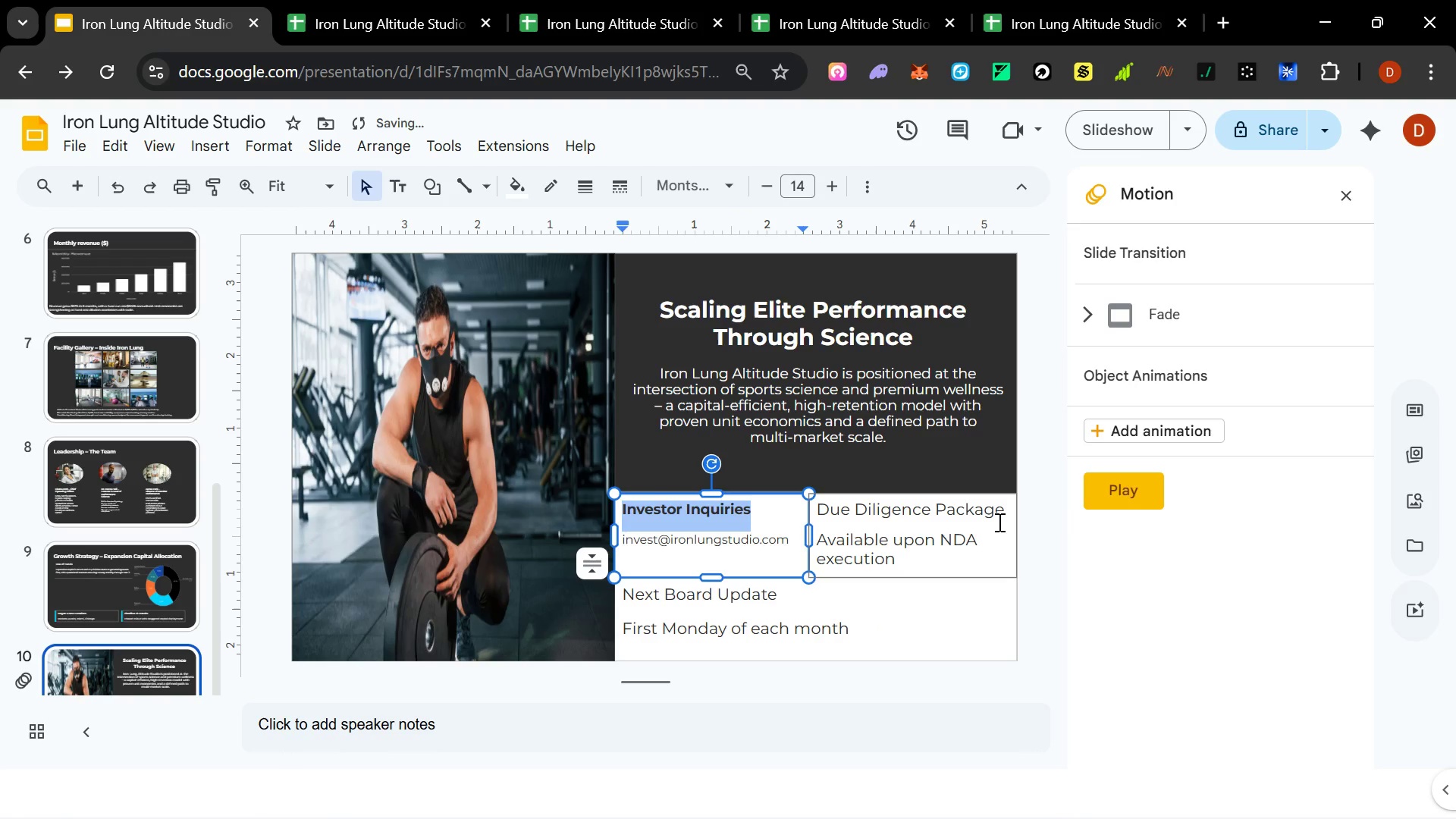 
left_click_drag(start_coordinate=[1003, 519], to_coordinate=[792, 493])
 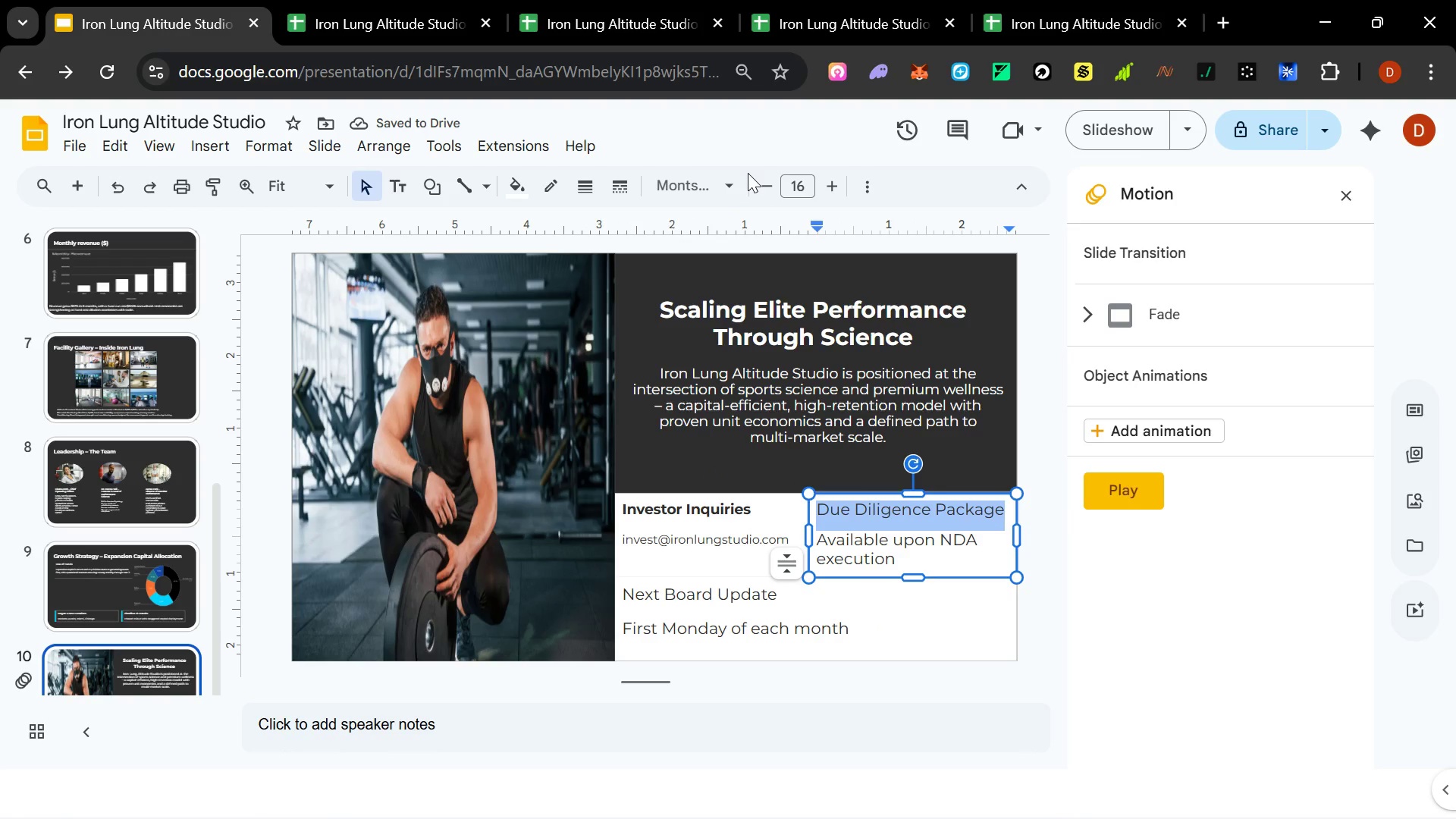 
left_click([742, 176])
 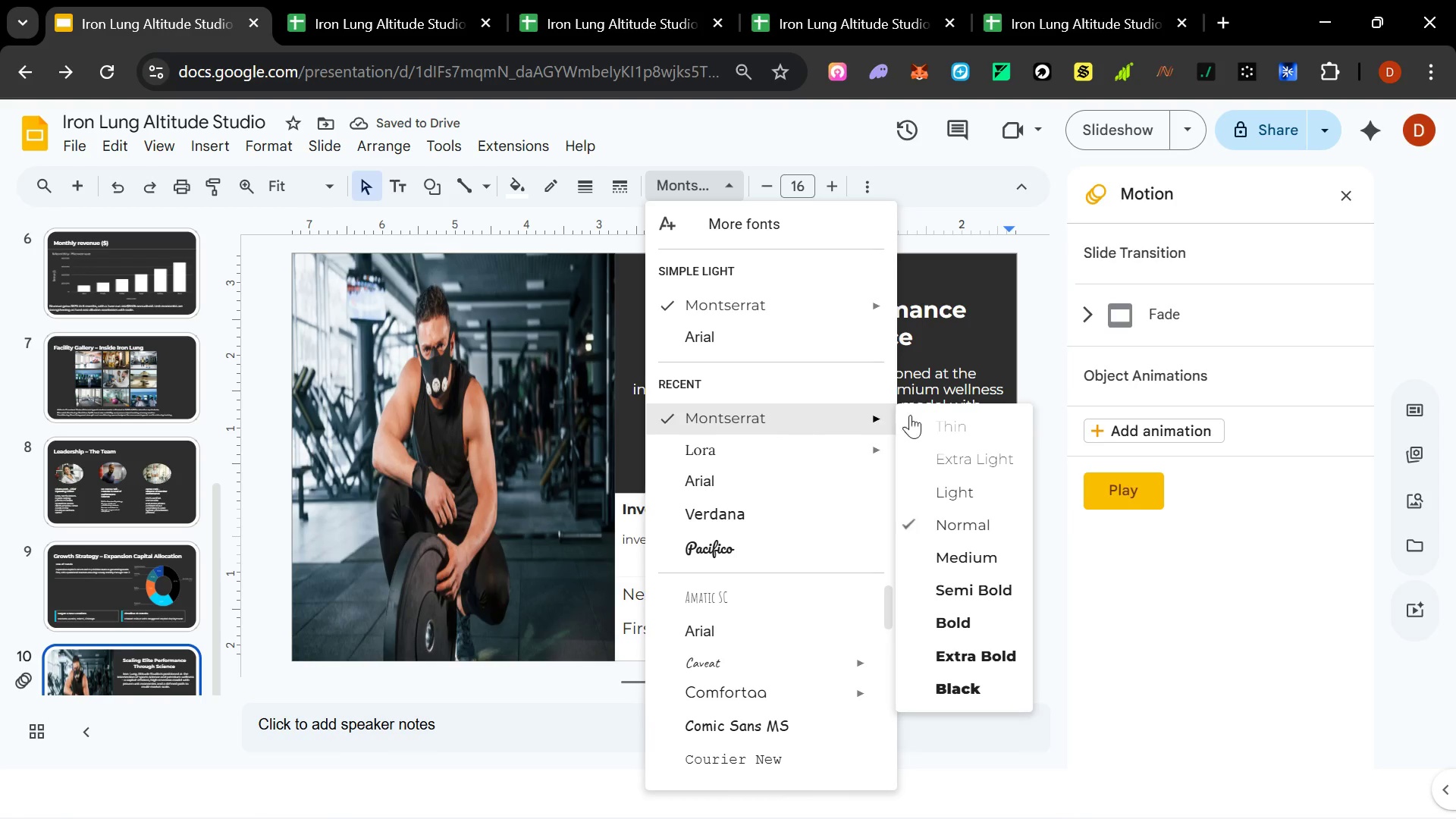 
left_click([972, 583])
 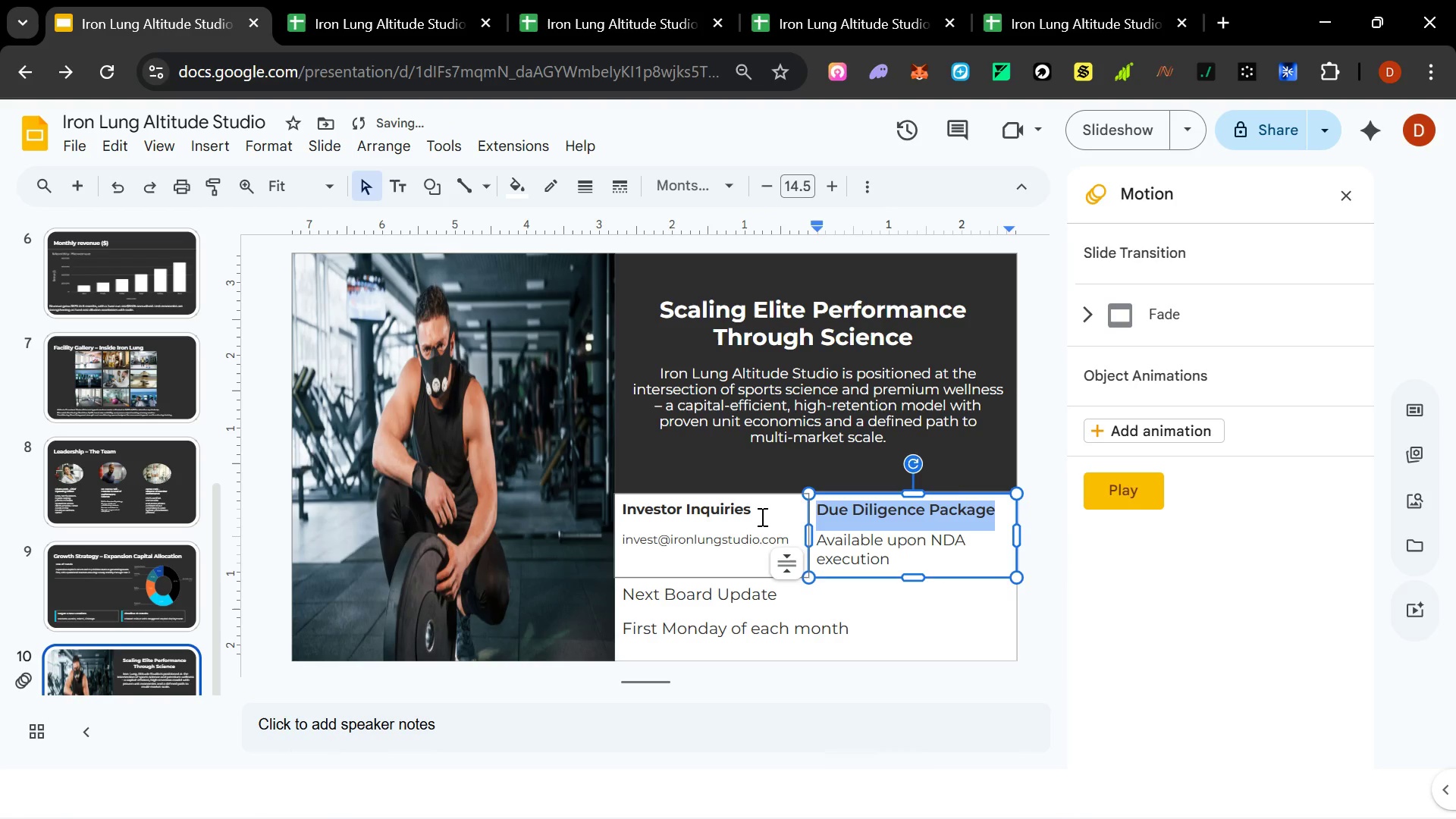 
left_click_drag(start_coordinate=[760, 513], to_coordinate=[538, 466])
 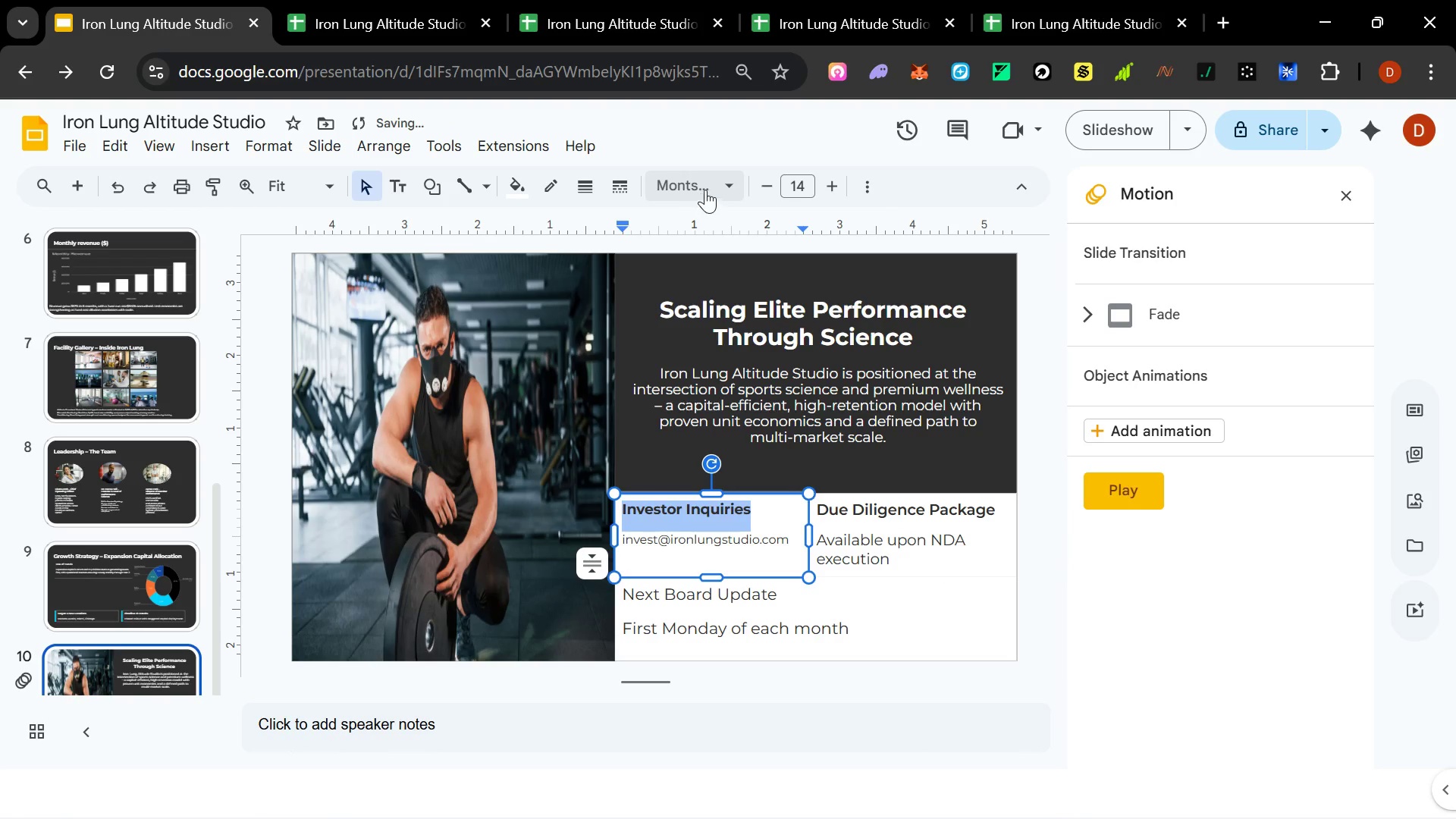 
left_click([725, 187])
 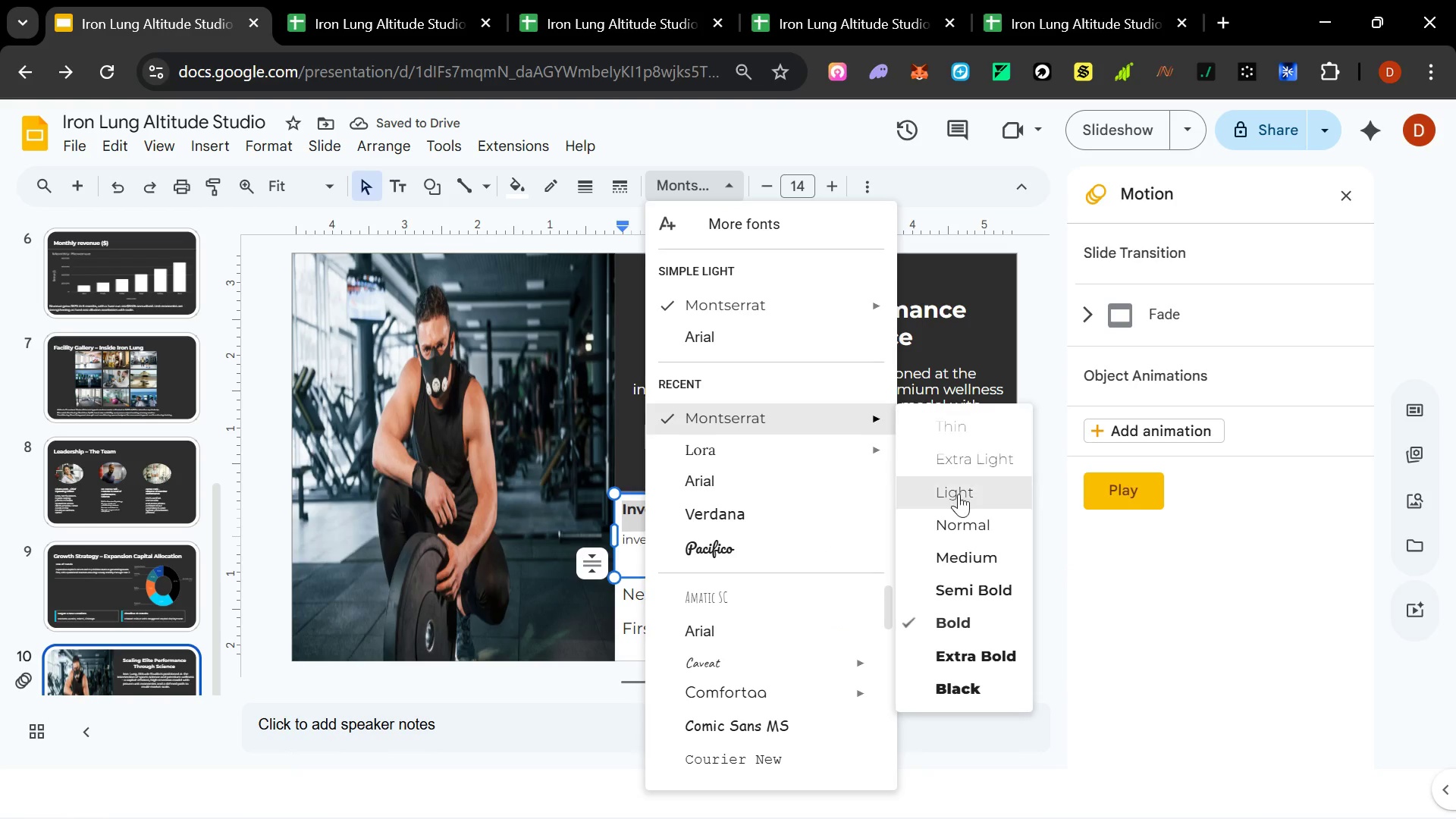 
left_click([969, 587])
 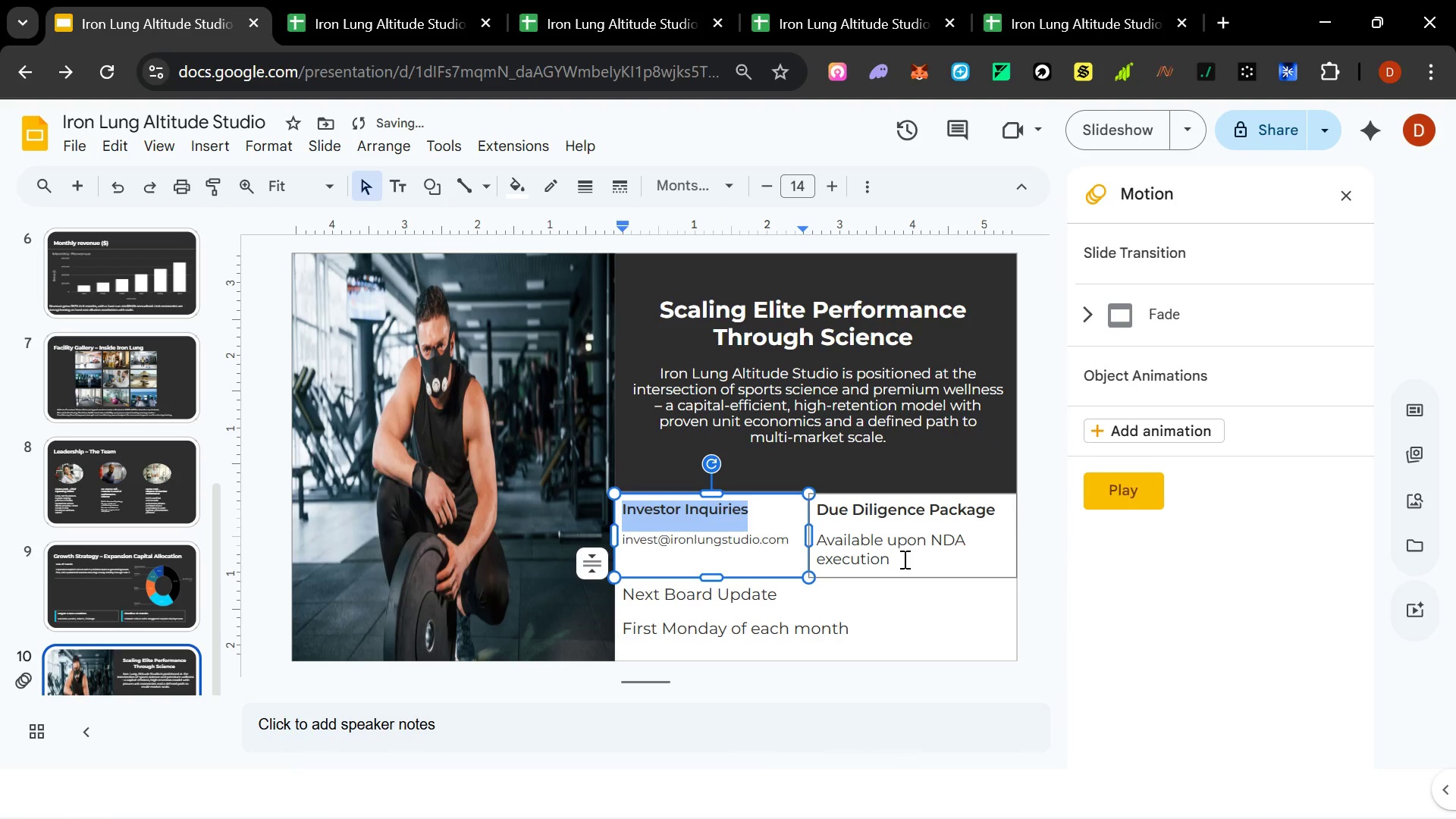 
left_click_drag(start_coordinate=[903, 559], to_coordinate=[795, 536])
 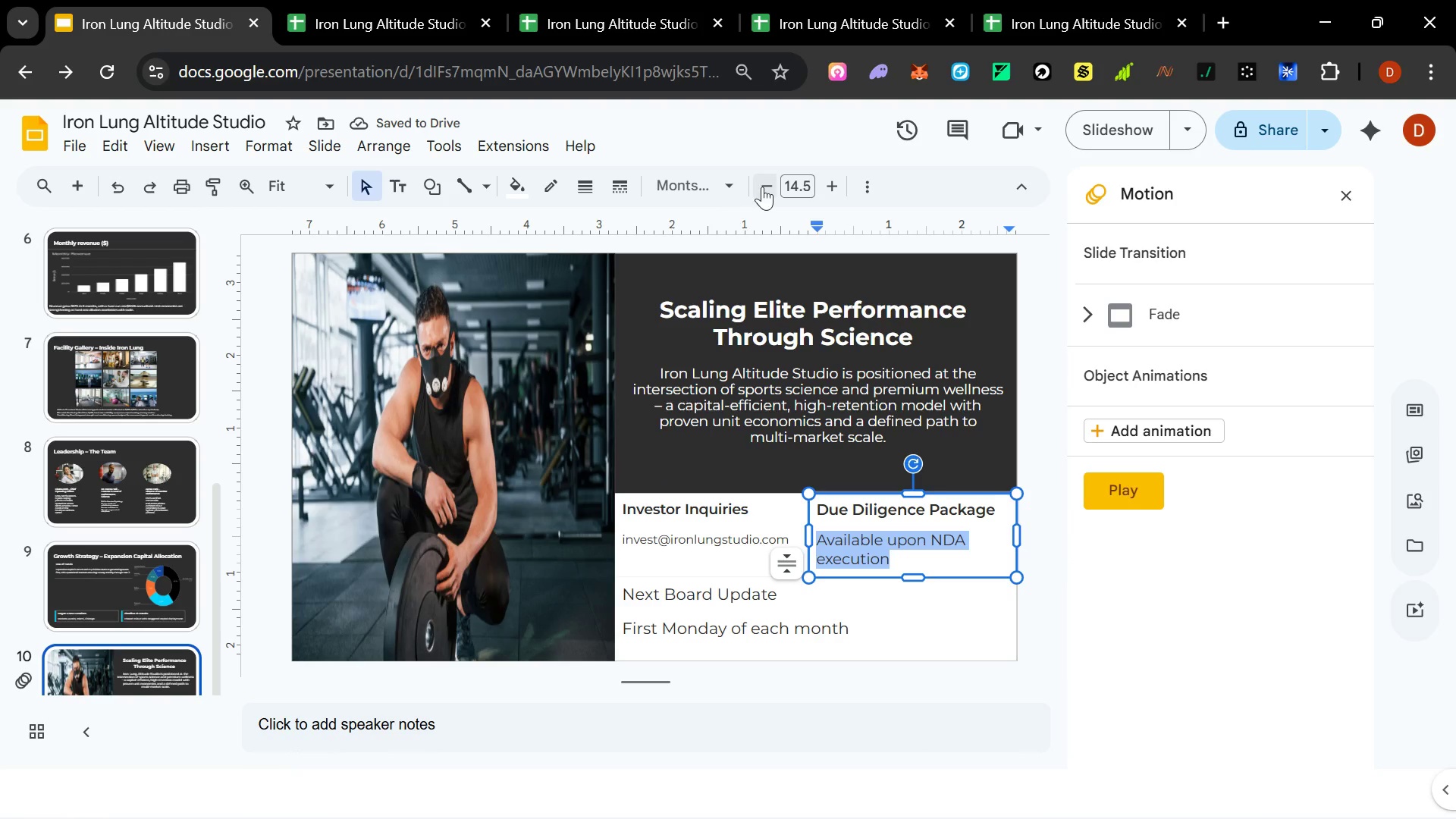 
double_click([767, 184])
 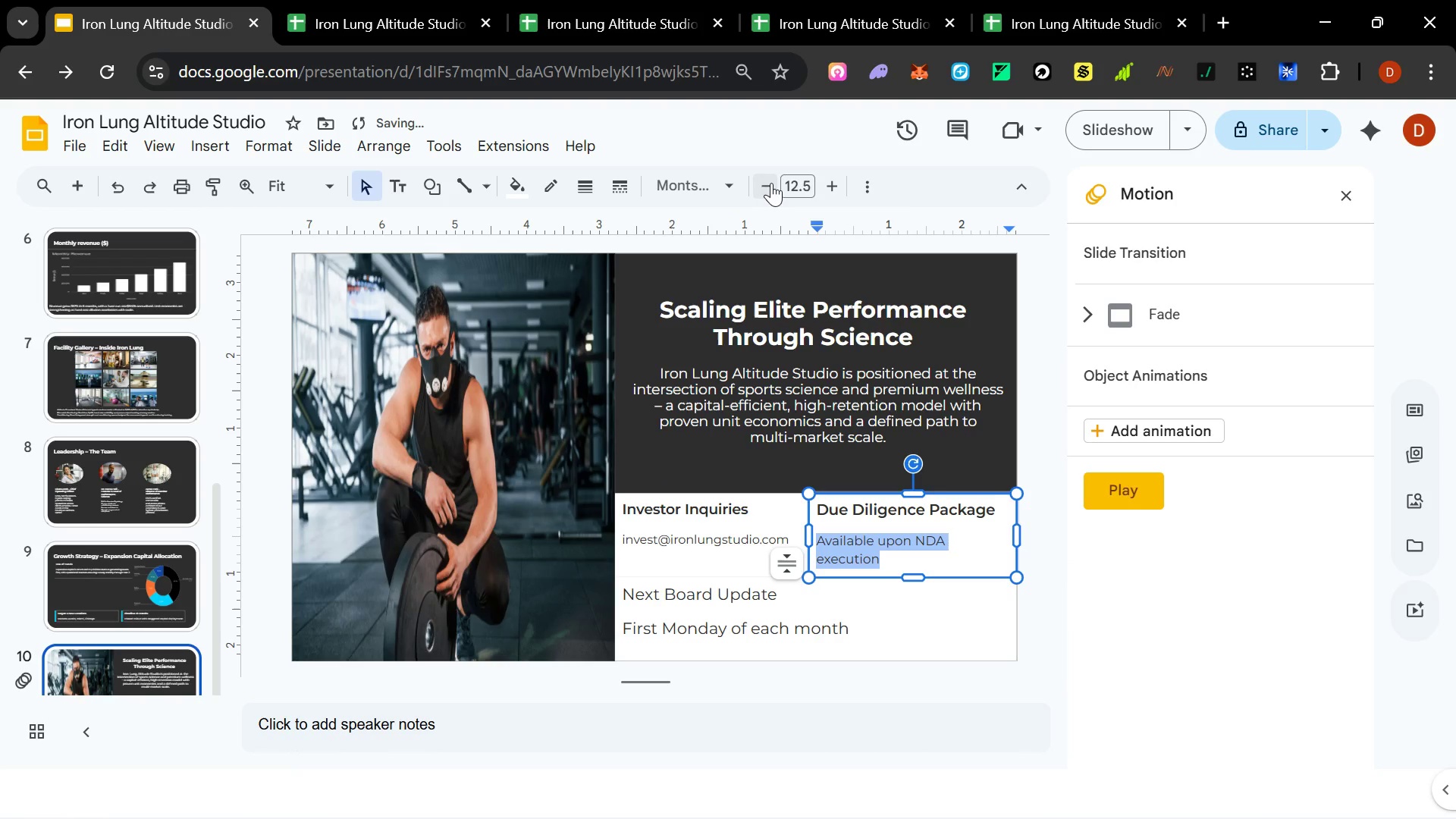 
left_click([803, 181])
 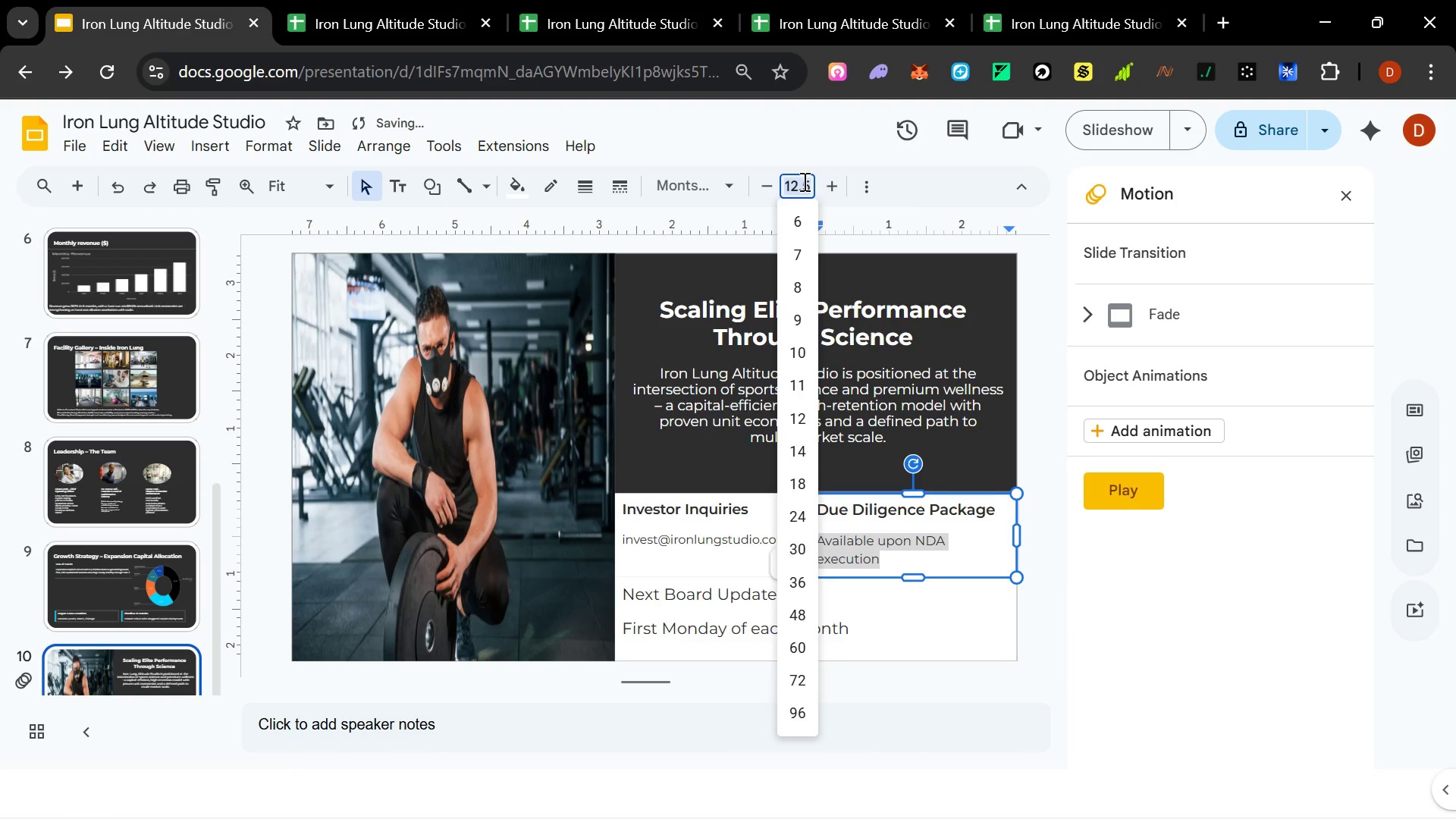 
type(12)
 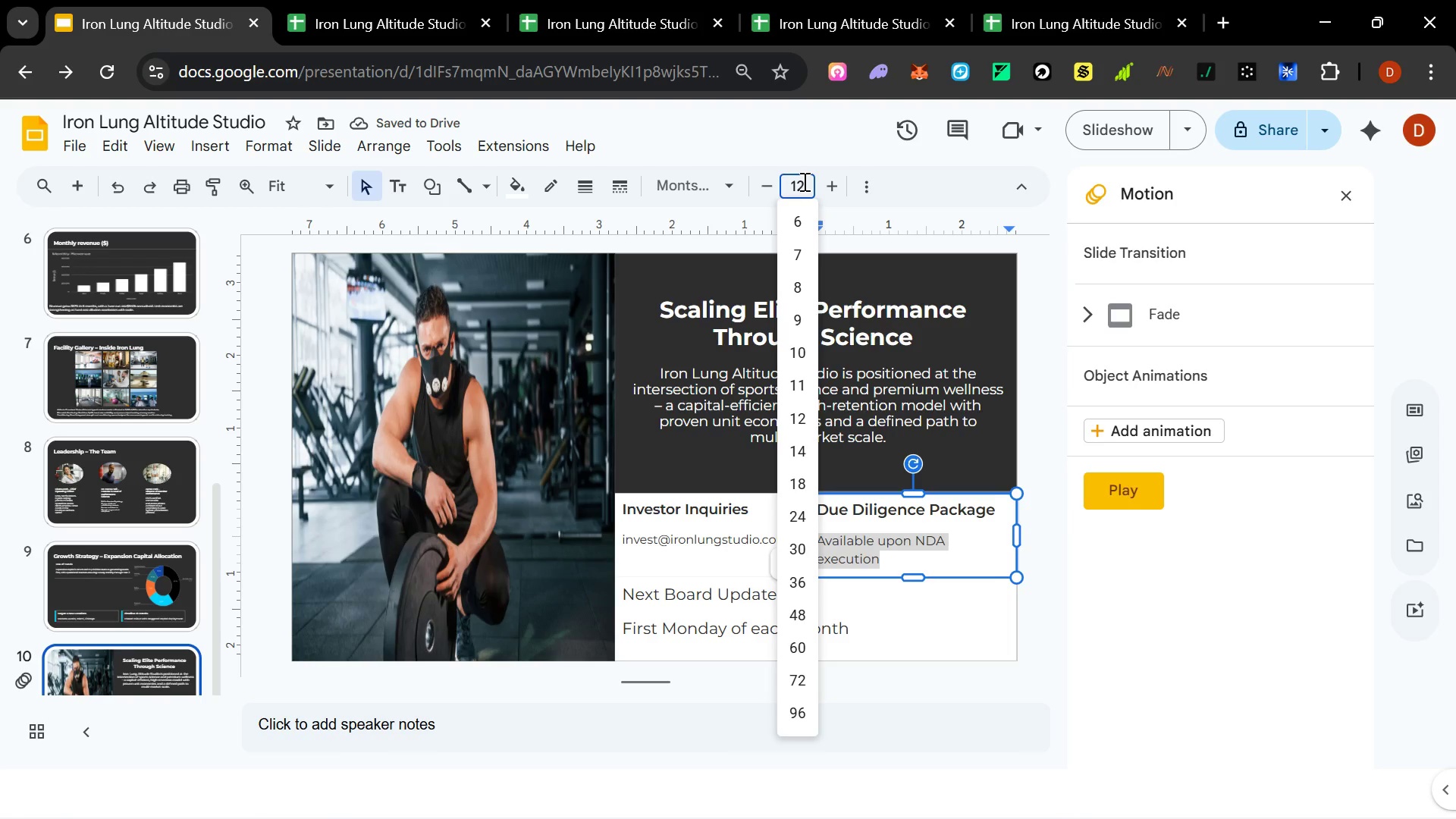 
key(Enter)
 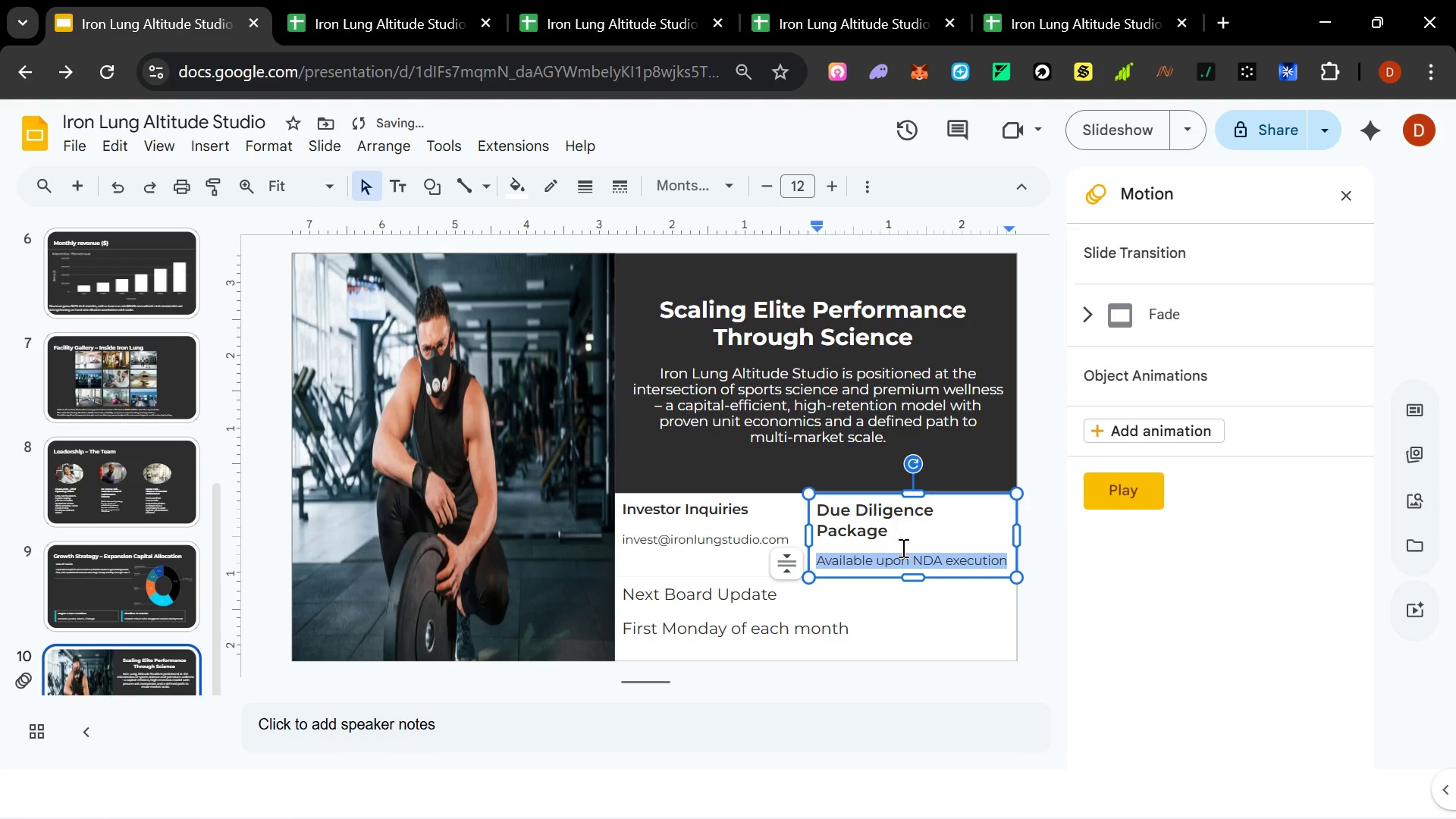 
left_click_drag(start_coordinate=[895, 540], to_coordinate=[783, 503])
 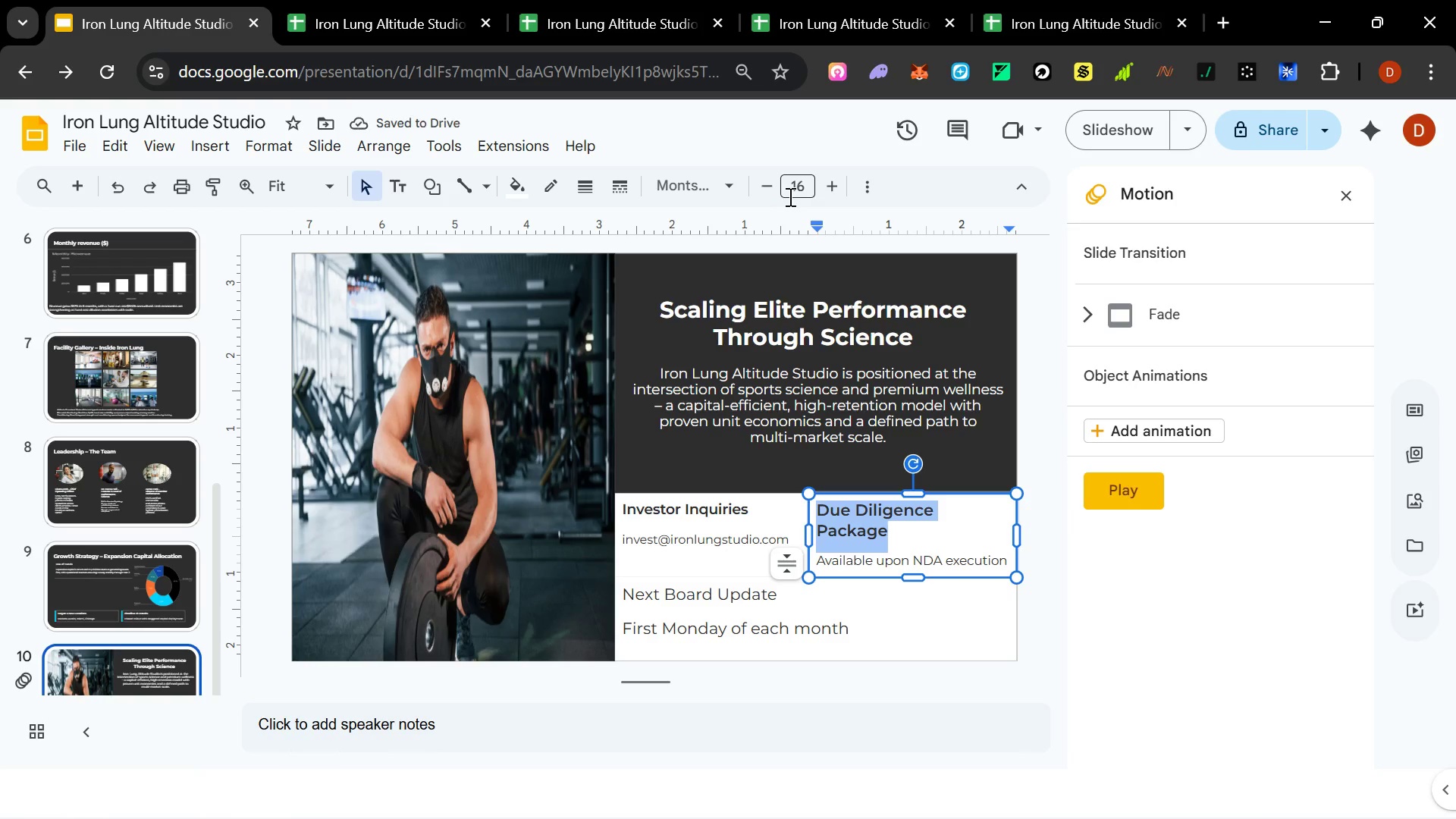 
left_click([791, 193])
 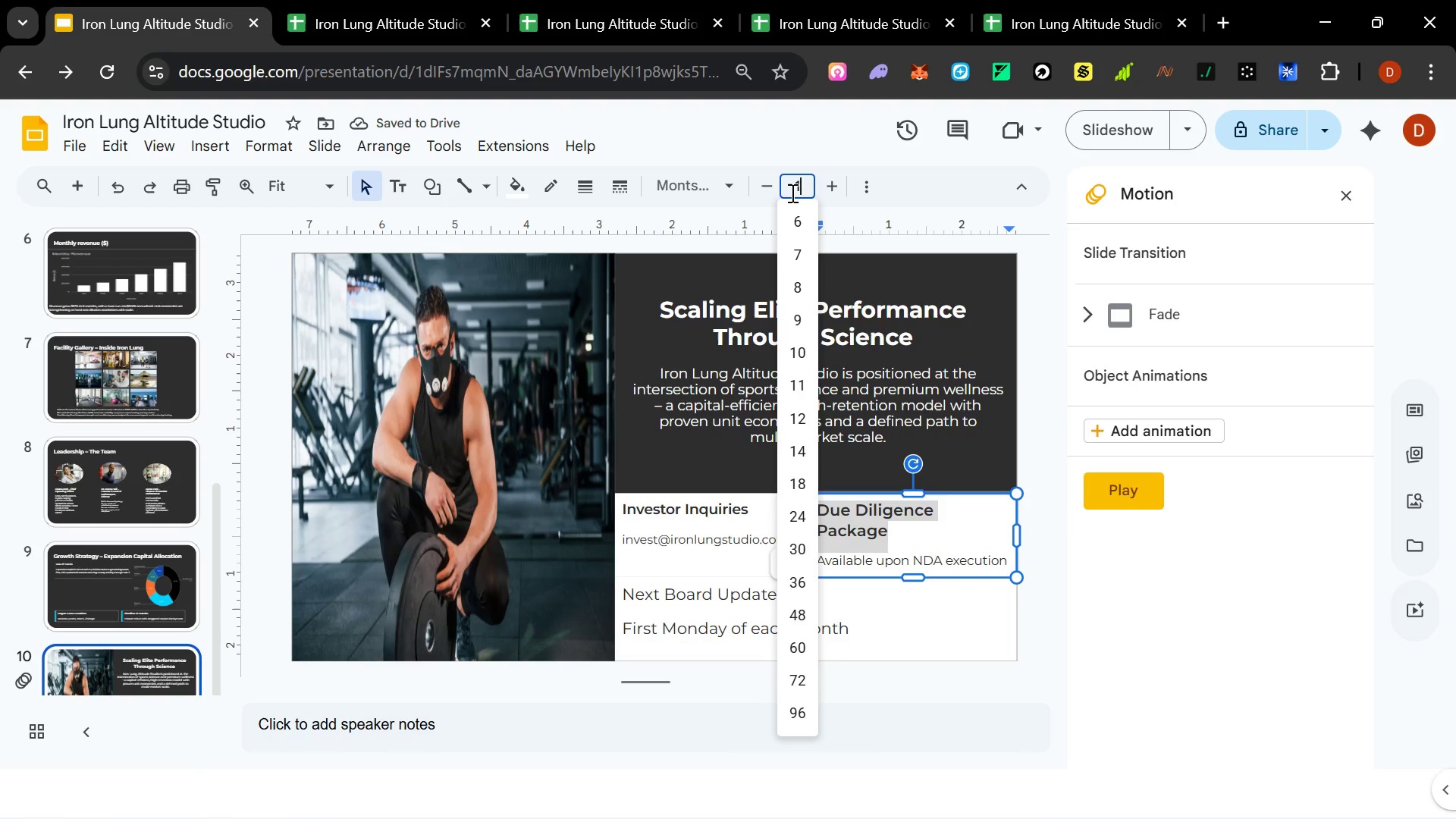 
type(14)
 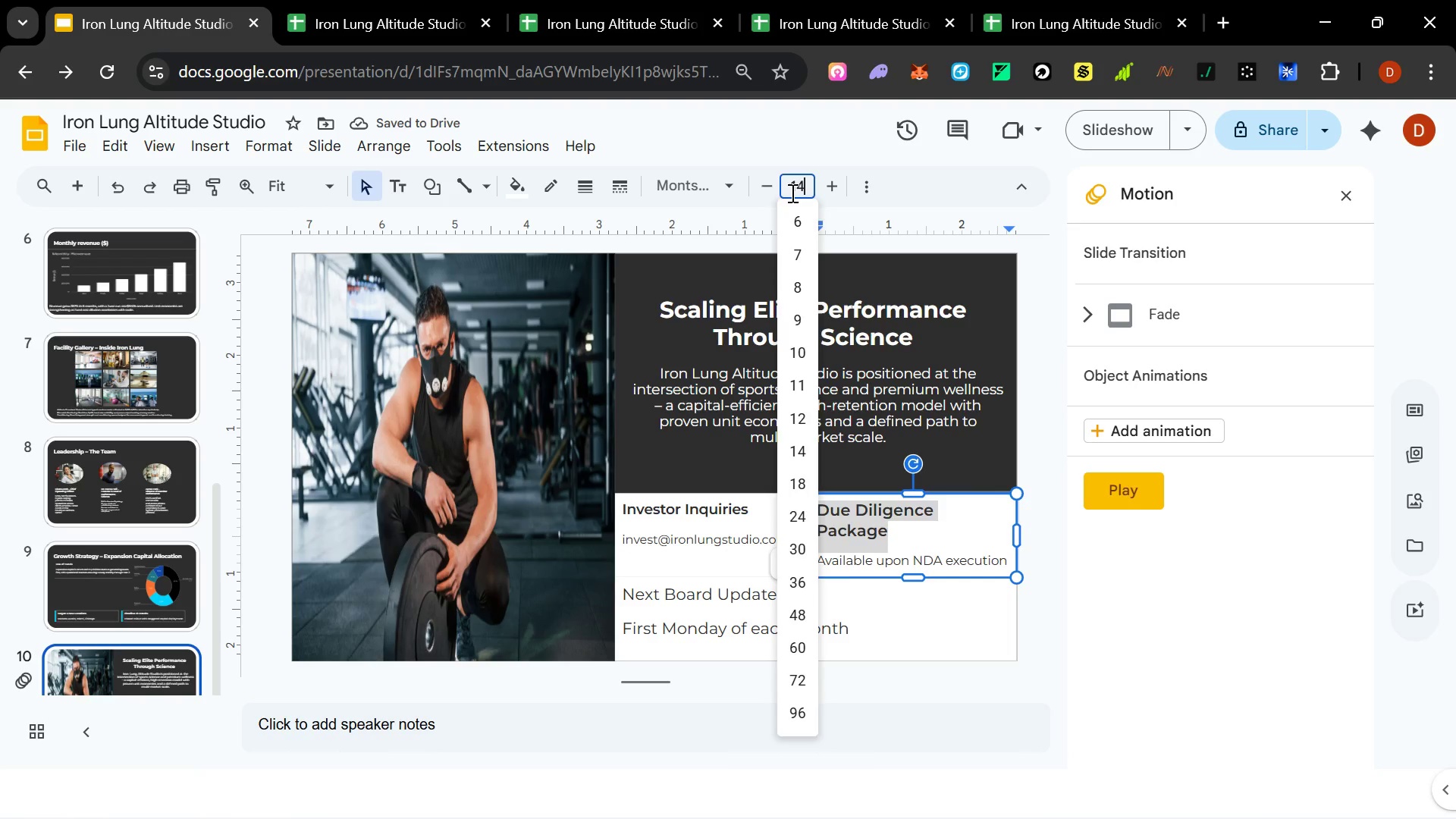 
key(Enter)
 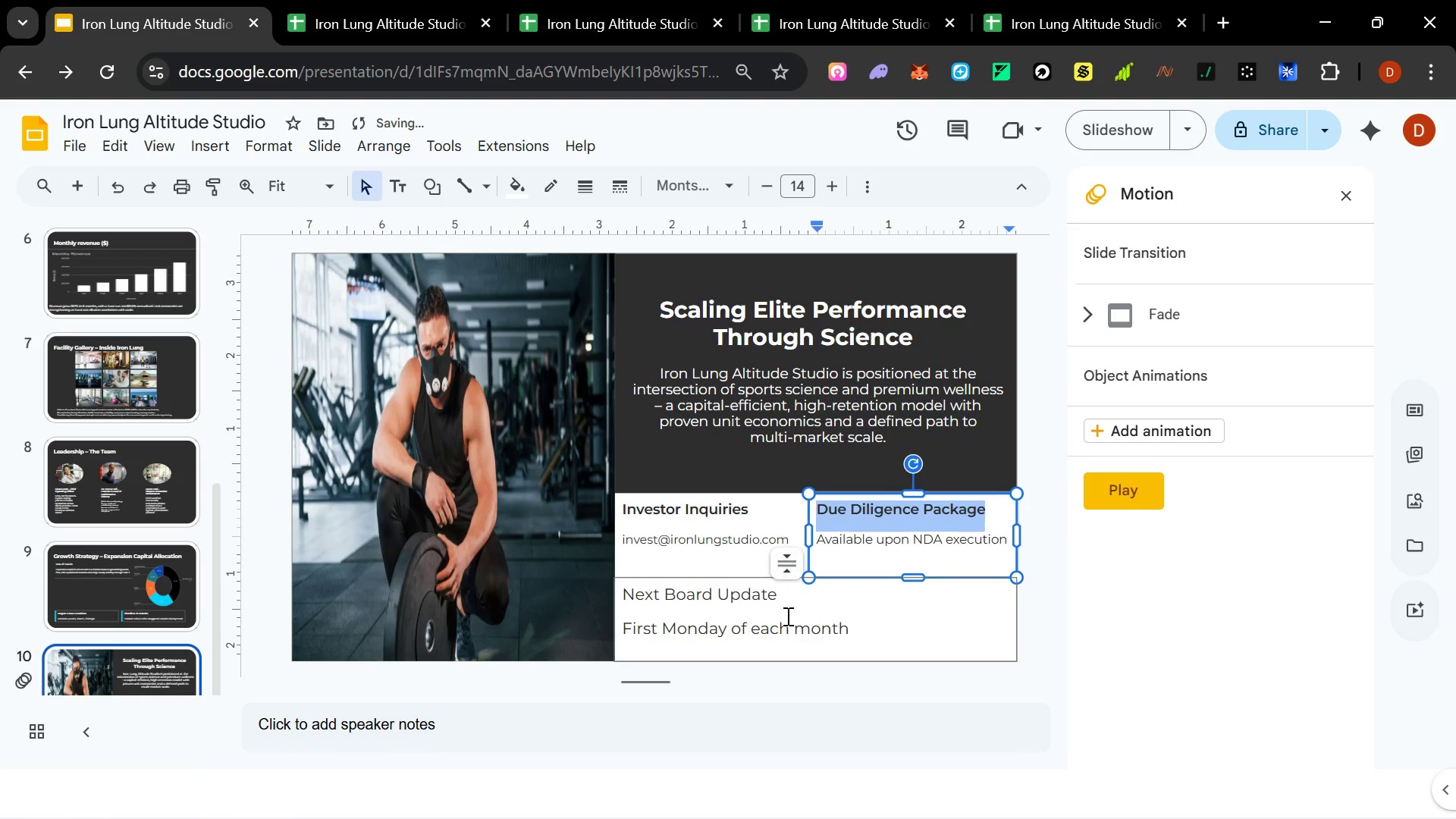 
left_click_drag(start_coordinate=[788, 598], to_coordinate=[560, 590])
 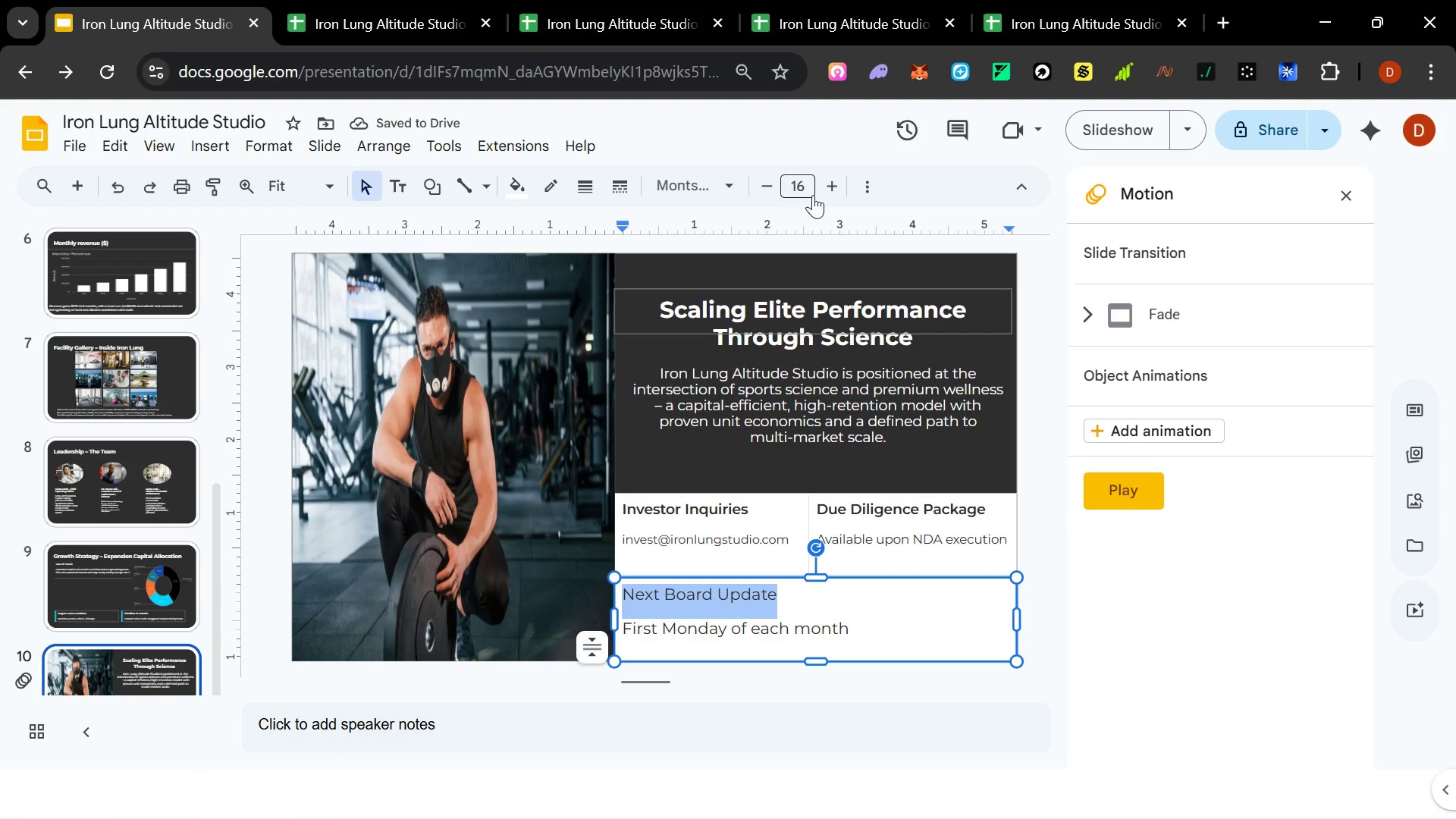 
left_click([805, 187])
 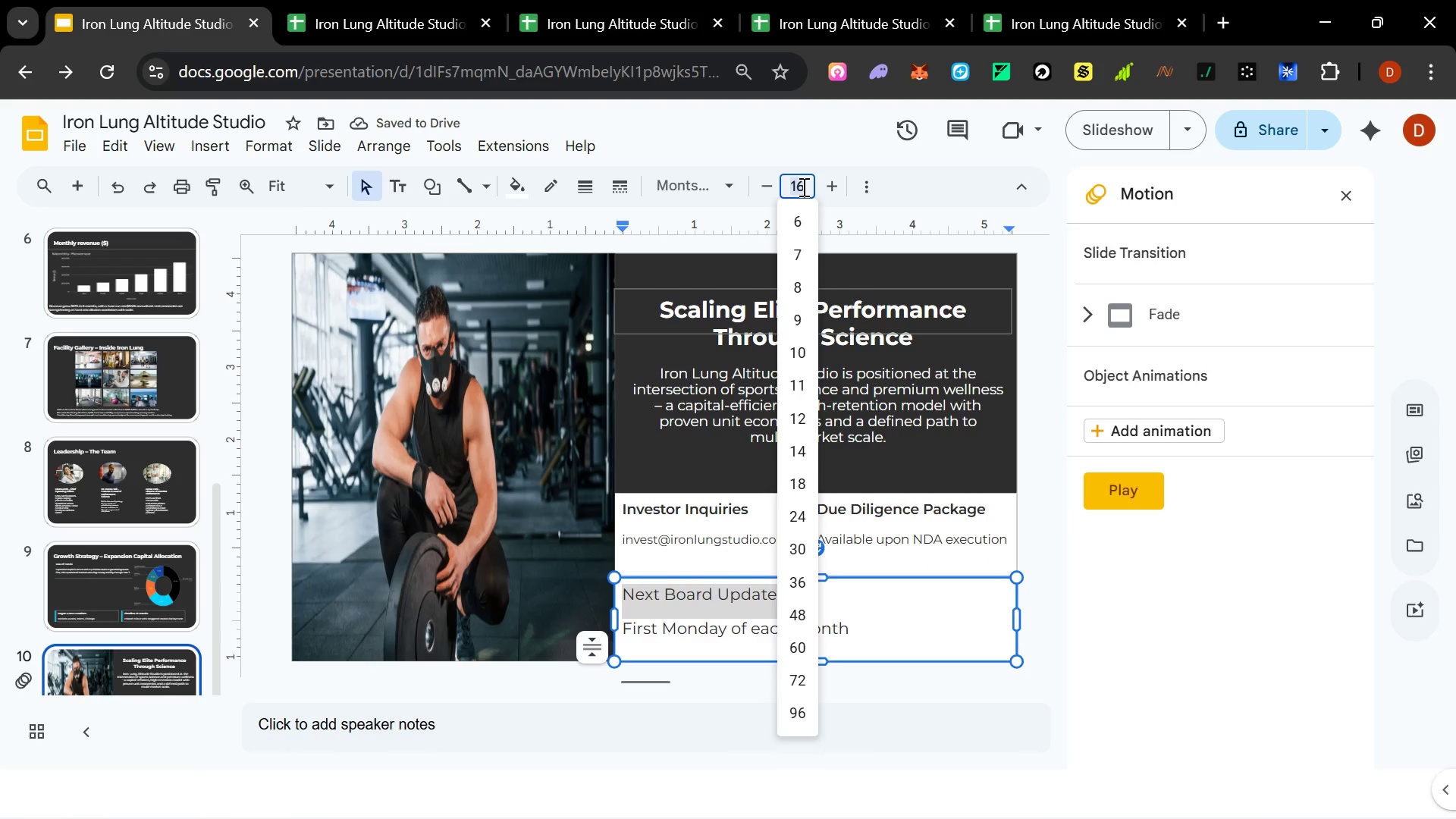 
type(14)
 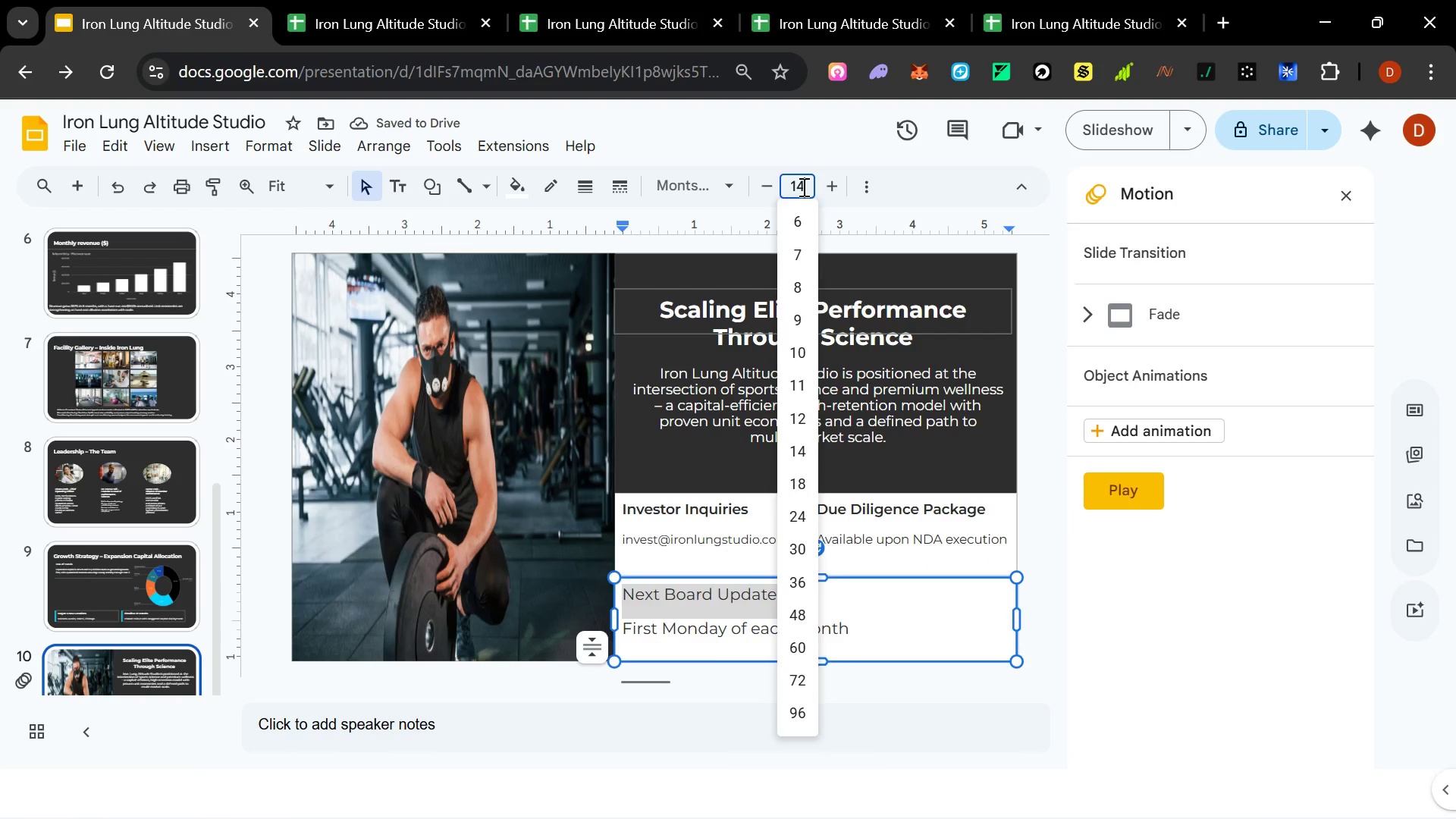 
key(Enter)
 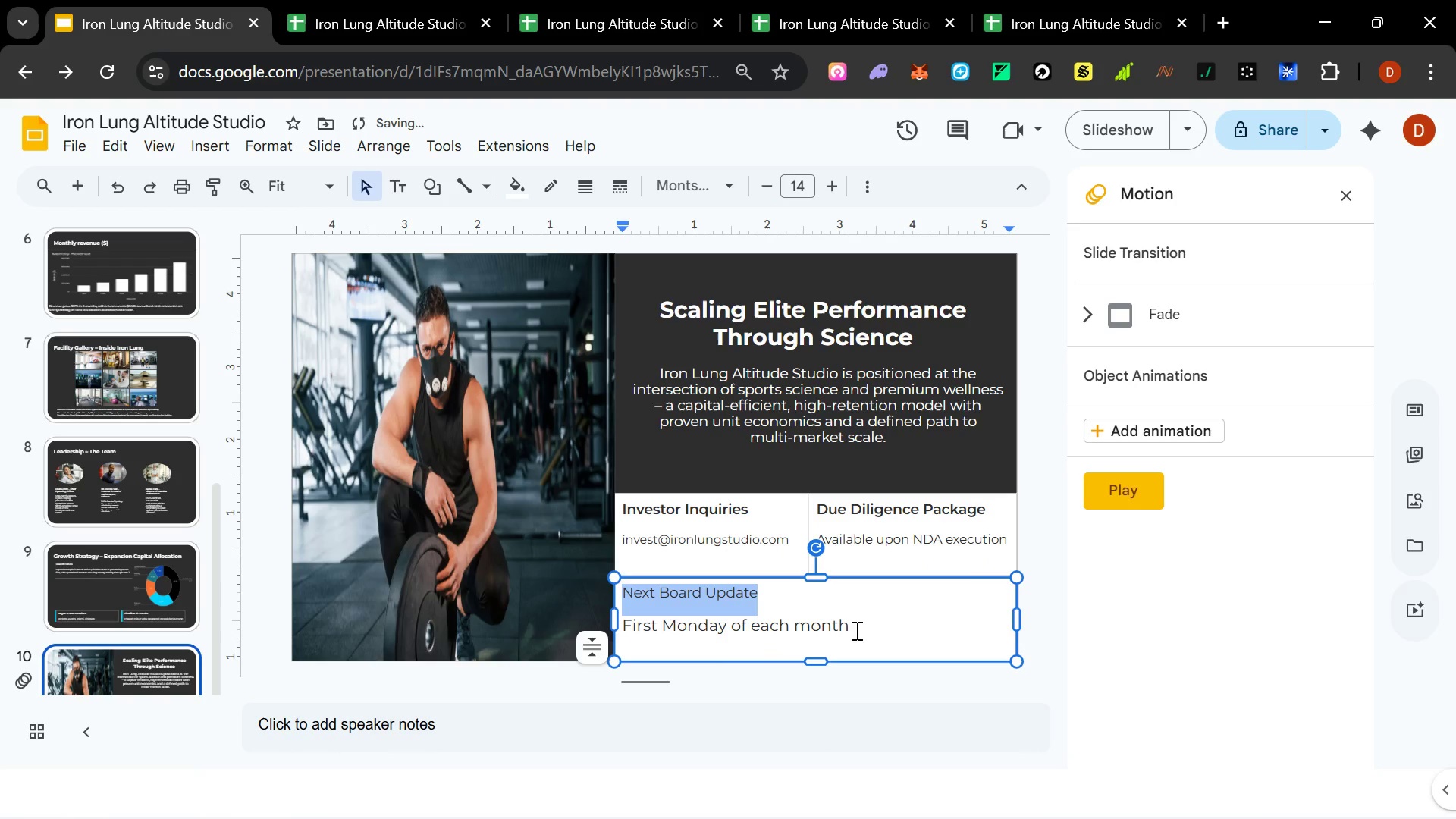 
left_click_drag(start_coordinate=[862, 632], to_coordinate=[577, 610])
 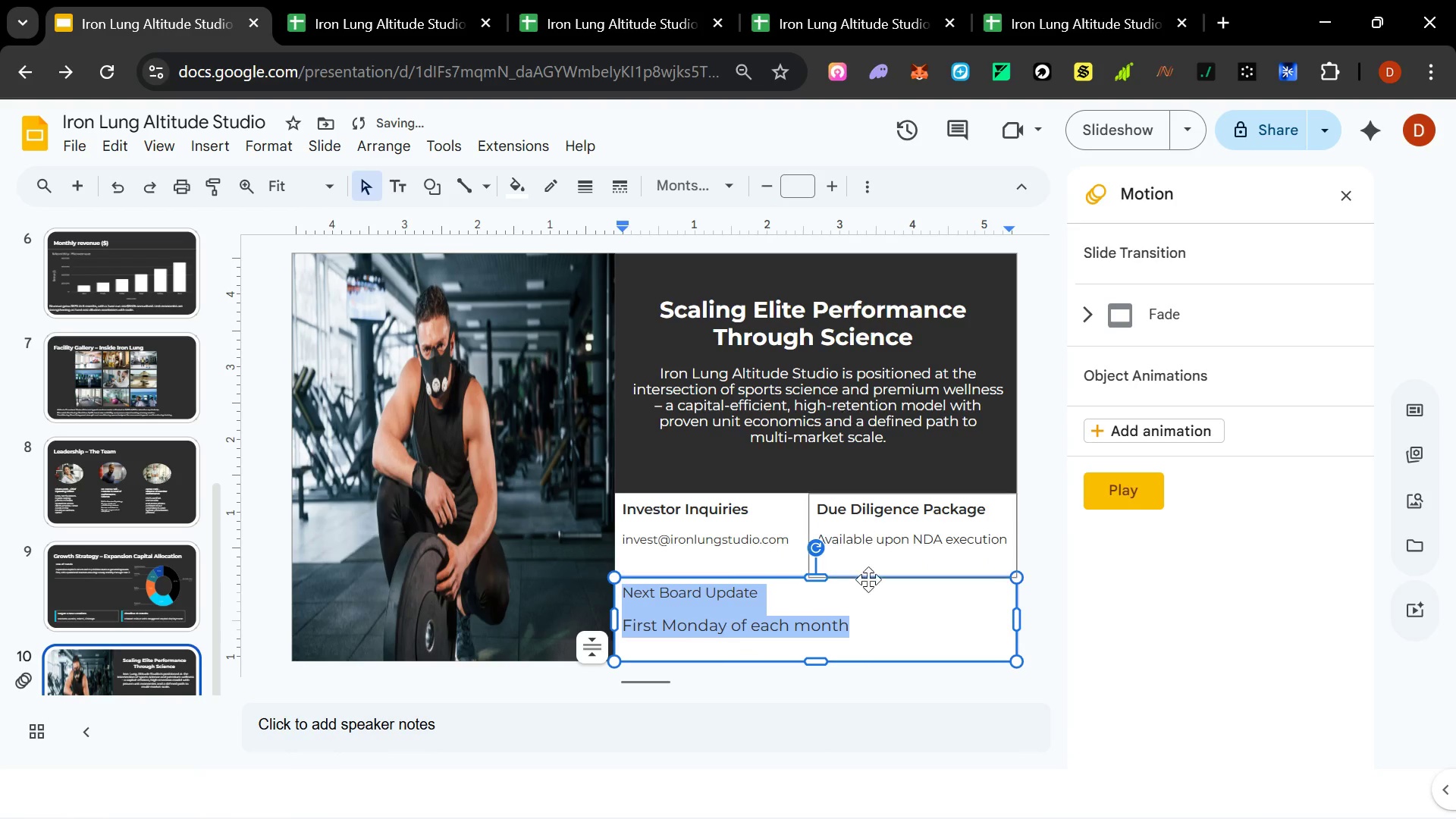 
left_click([858, 621])
 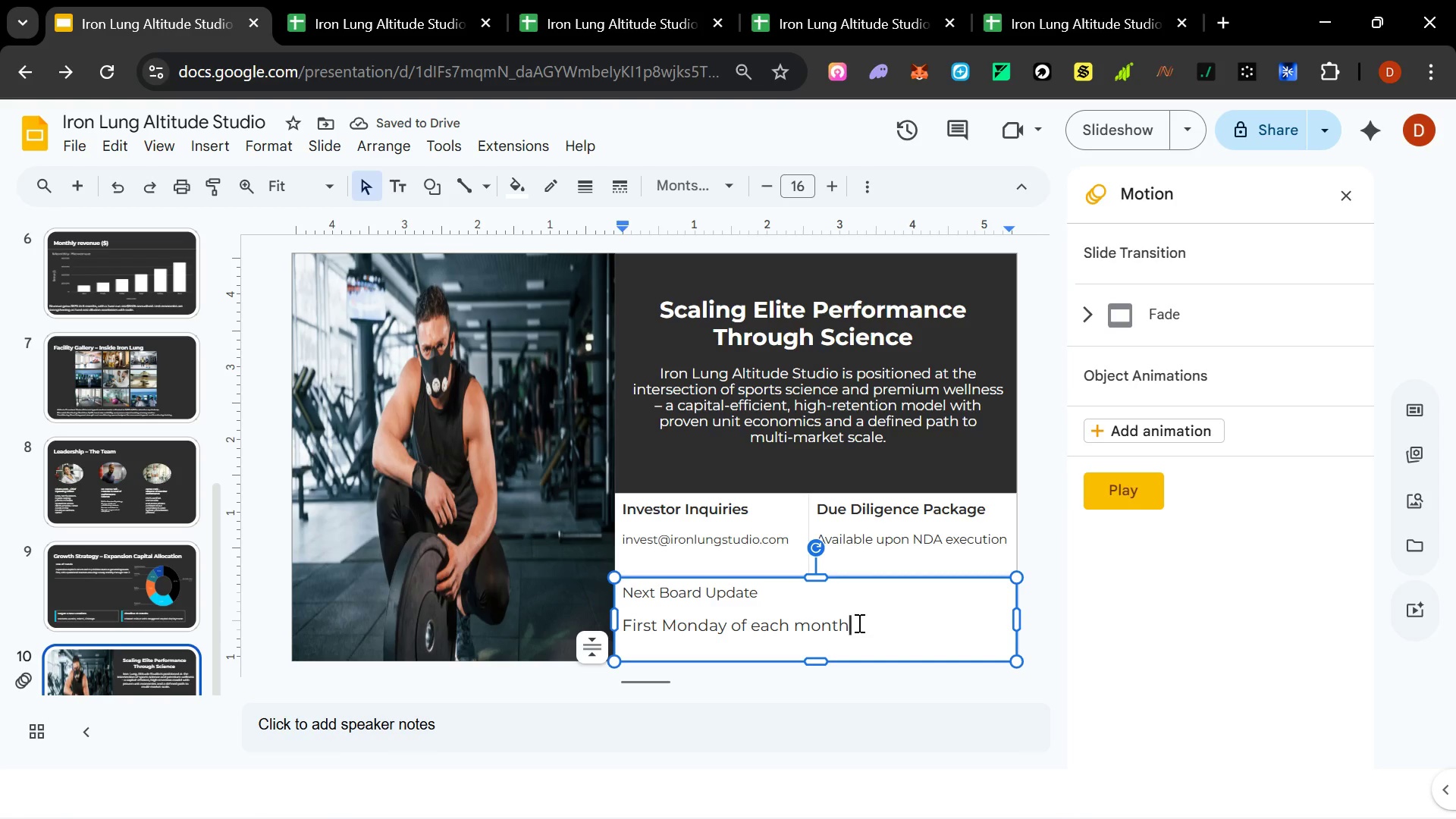 
left_click_drag(start_coordinate=[858, 623], to_coordinate=[619, 624])
 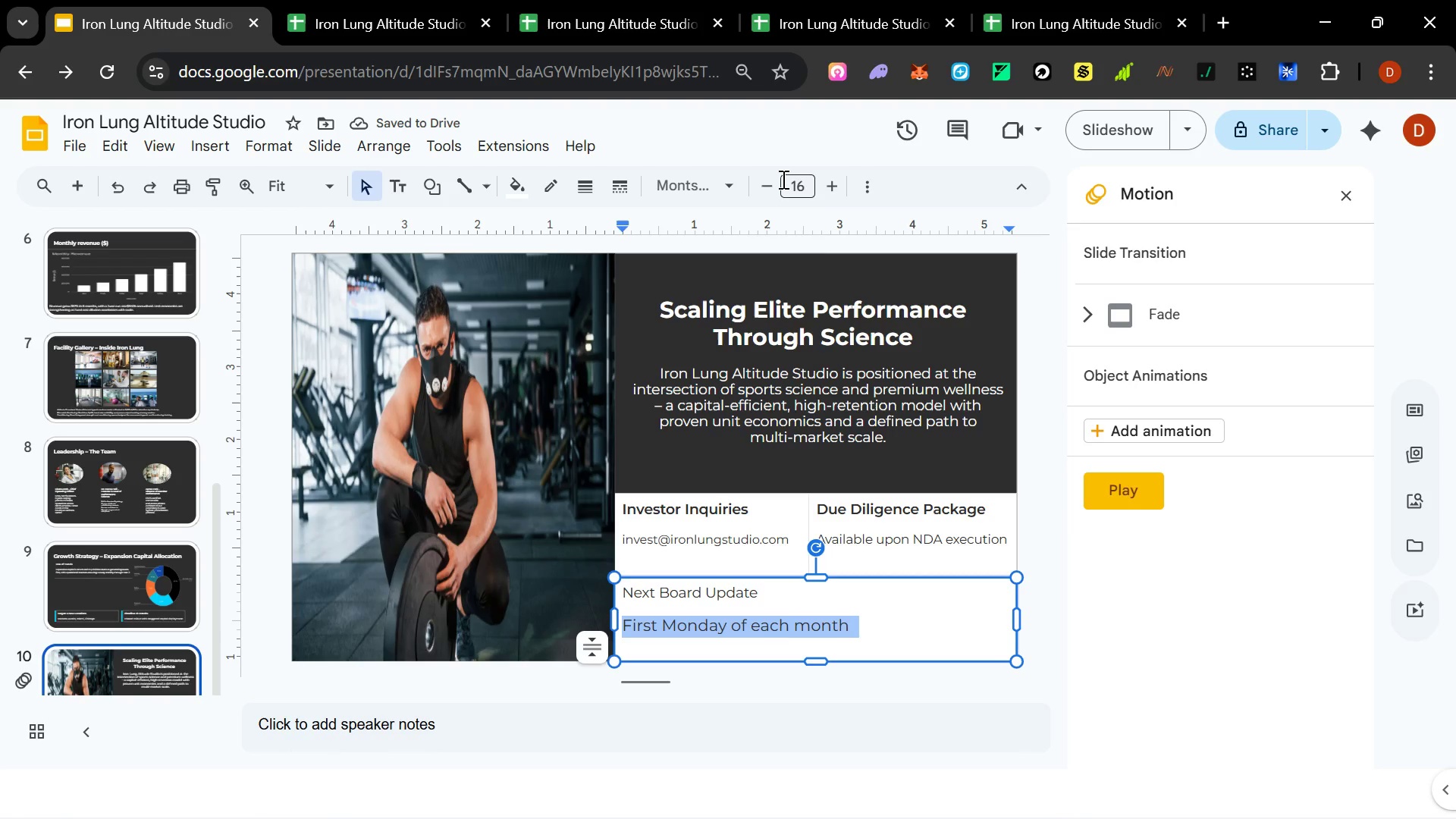 
left_click([780, 178])
 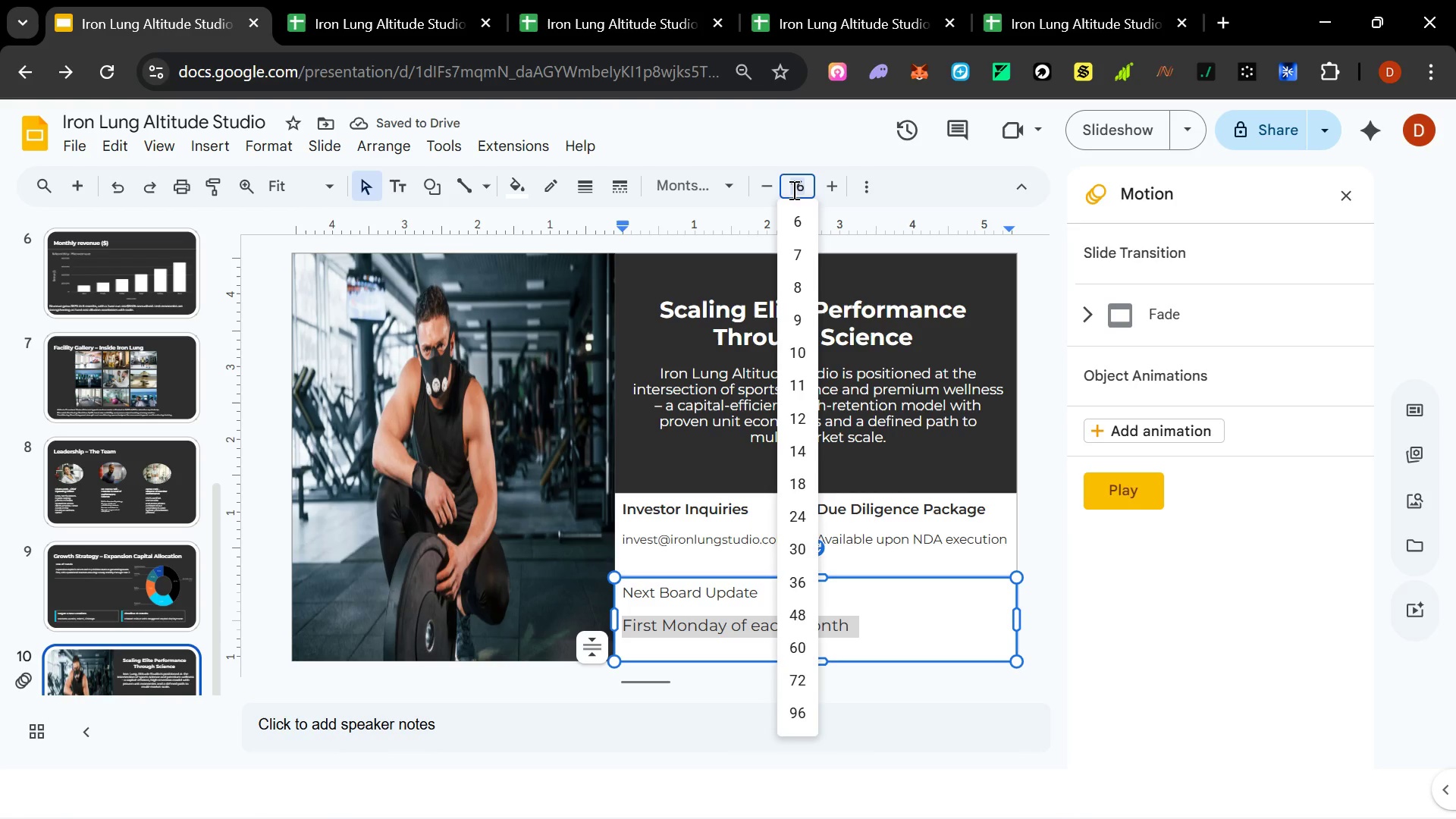 
type(12)
 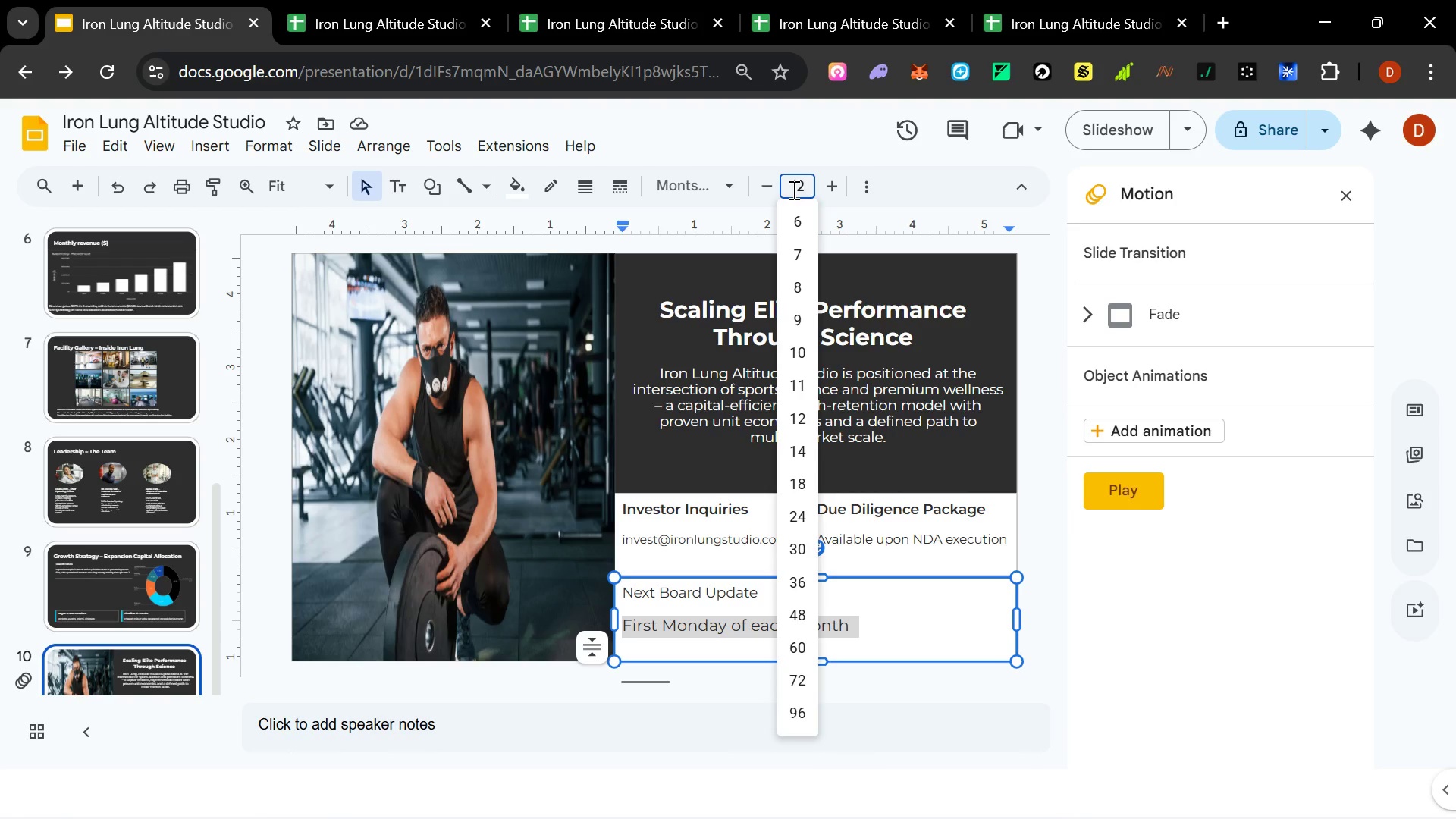 
key(Enter)
 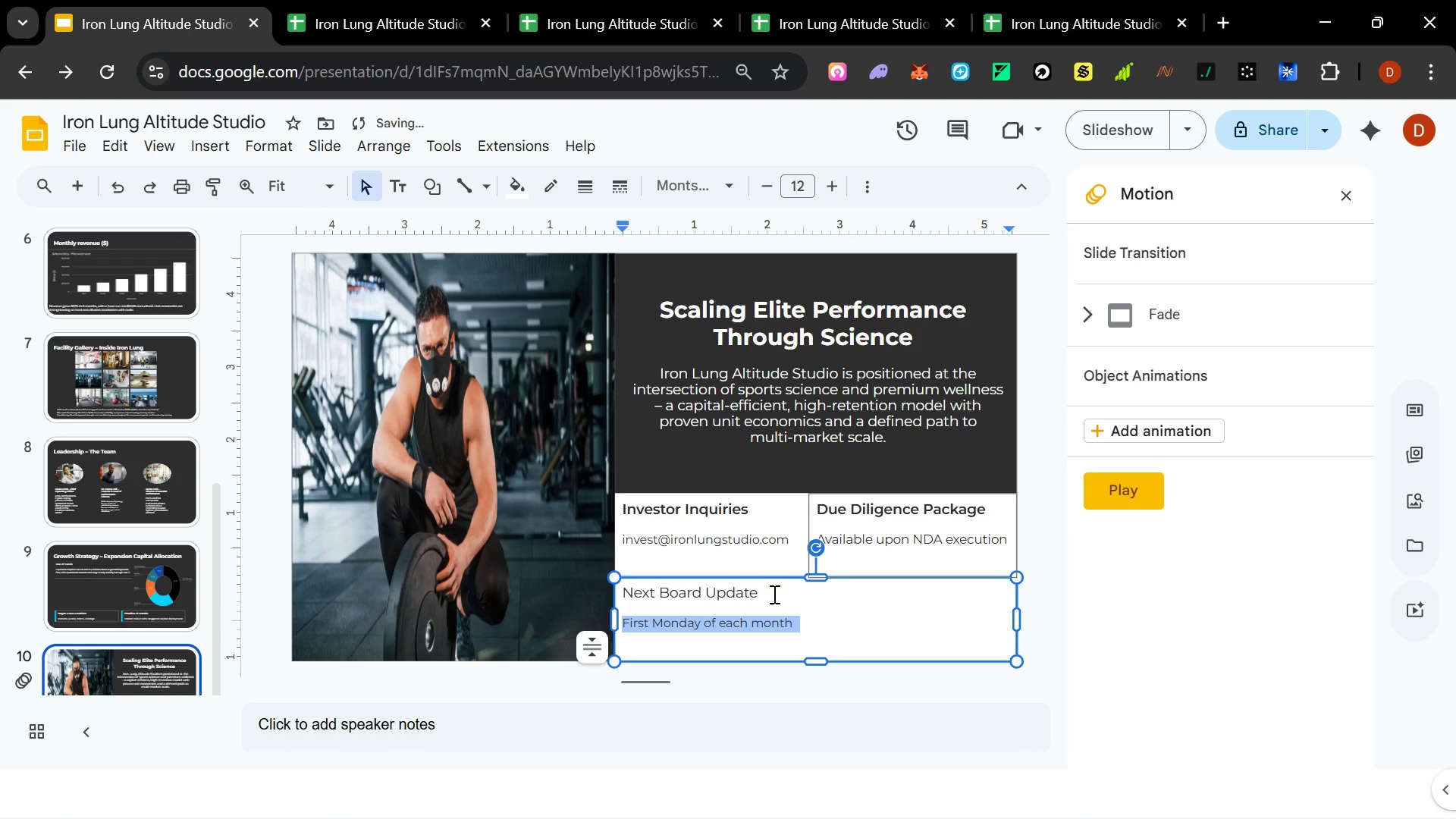 
left_click_drag(start_coordinate=[771, 596], to_coordinate=[580, 592])
 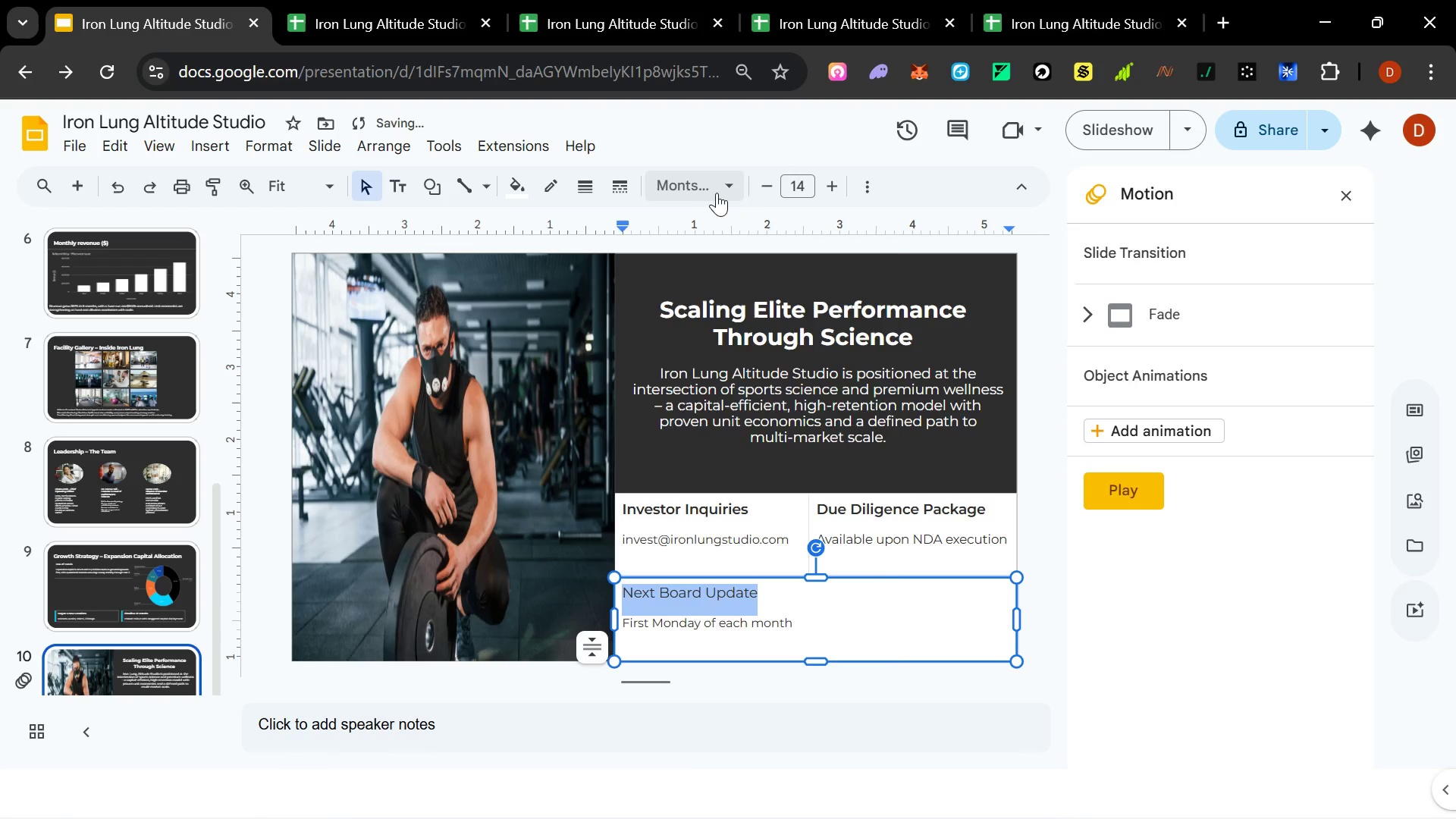 
left_click([722, 191])
 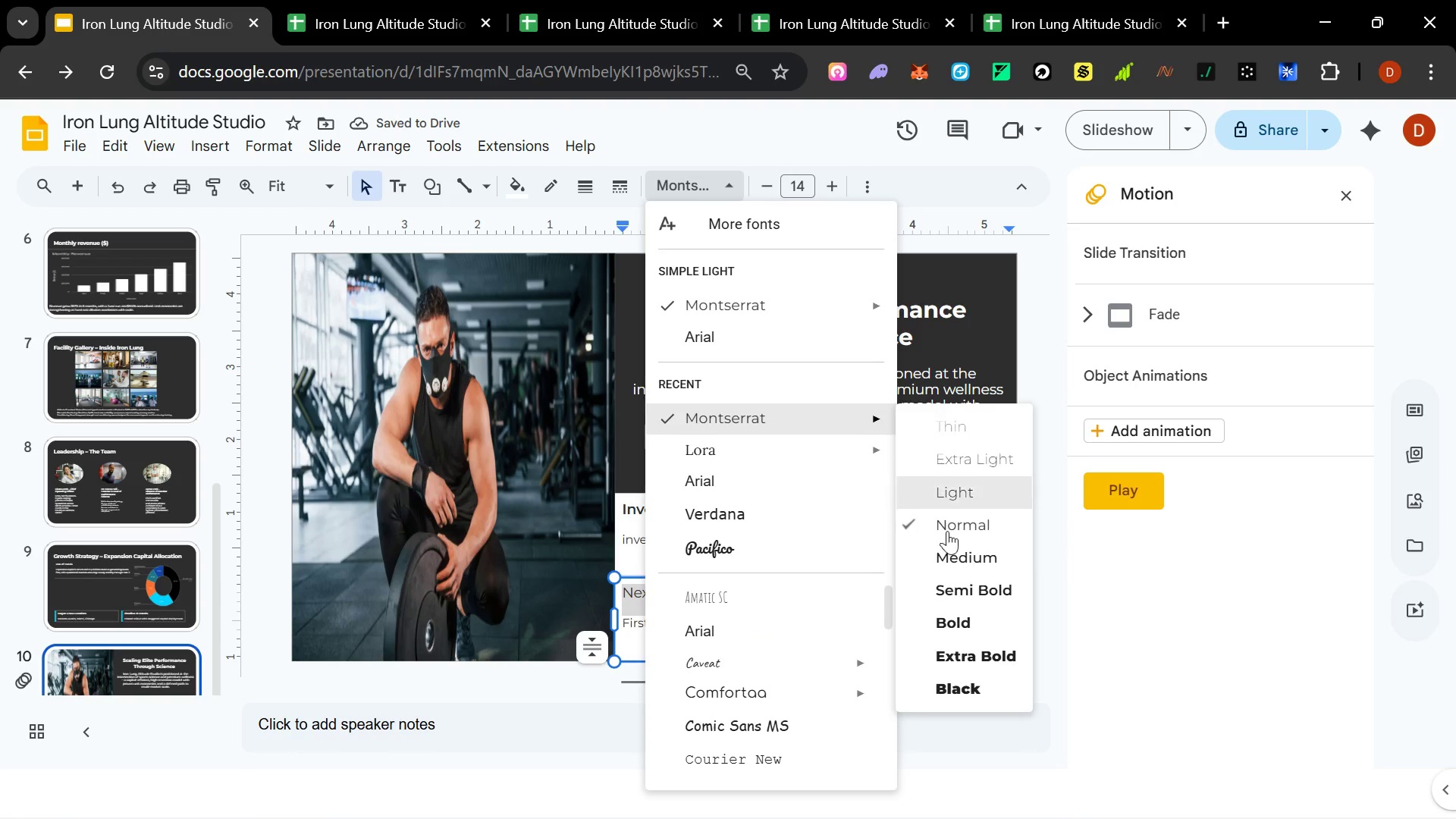 
left_click([949, 585])
 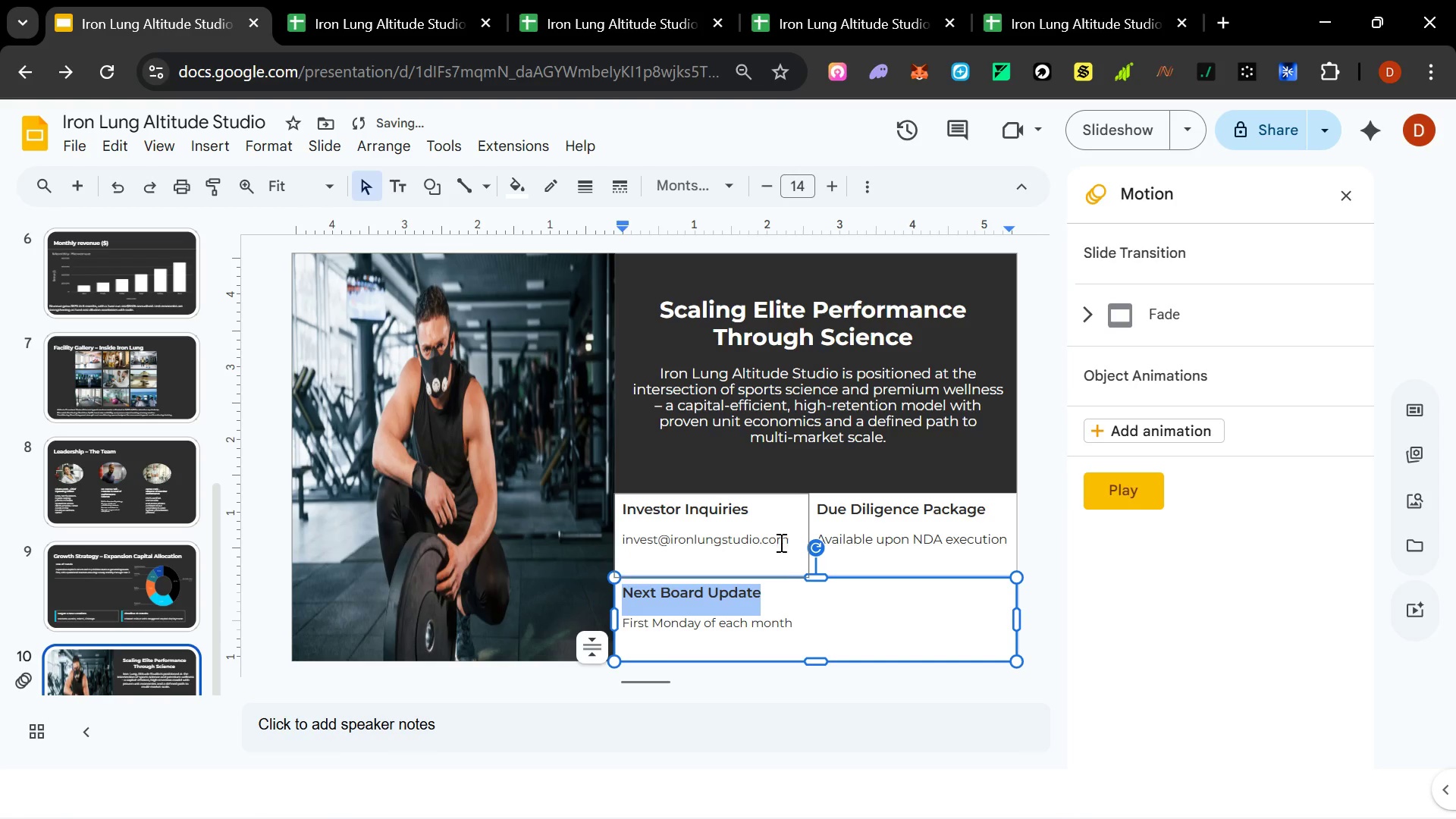 
left_click([895, 606])
 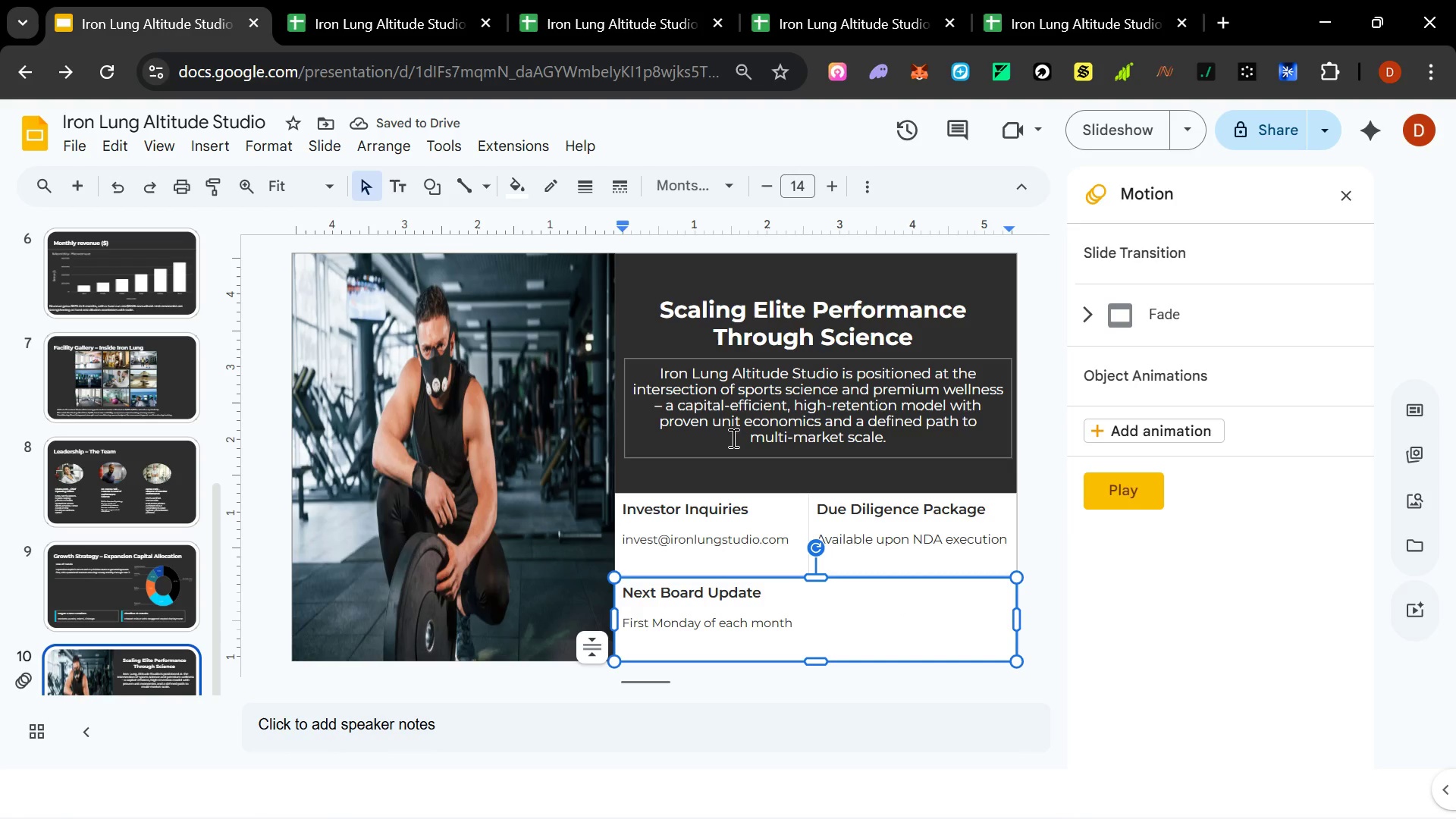 
left_click([710, 428])
 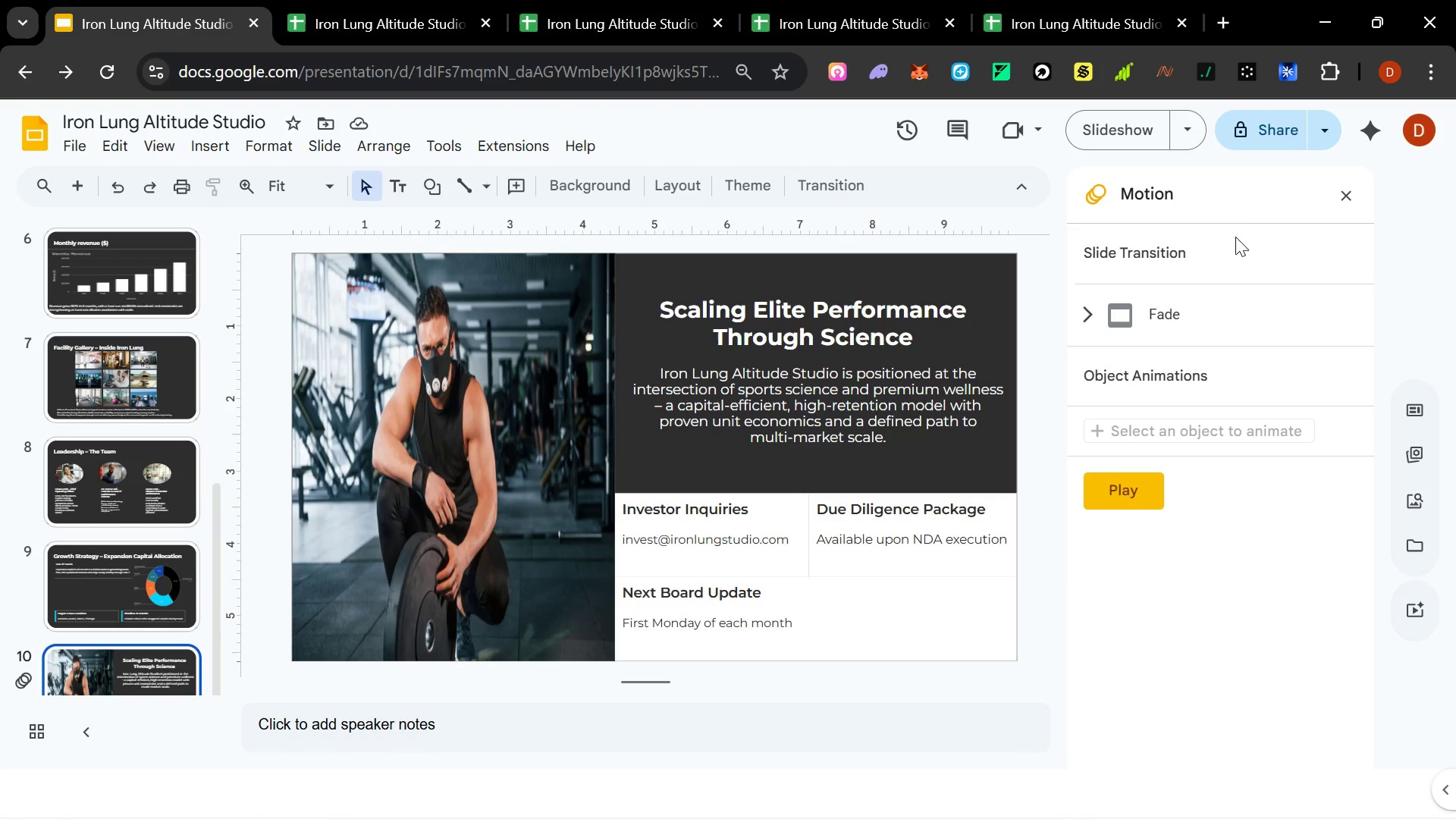 
wait(7.09)
 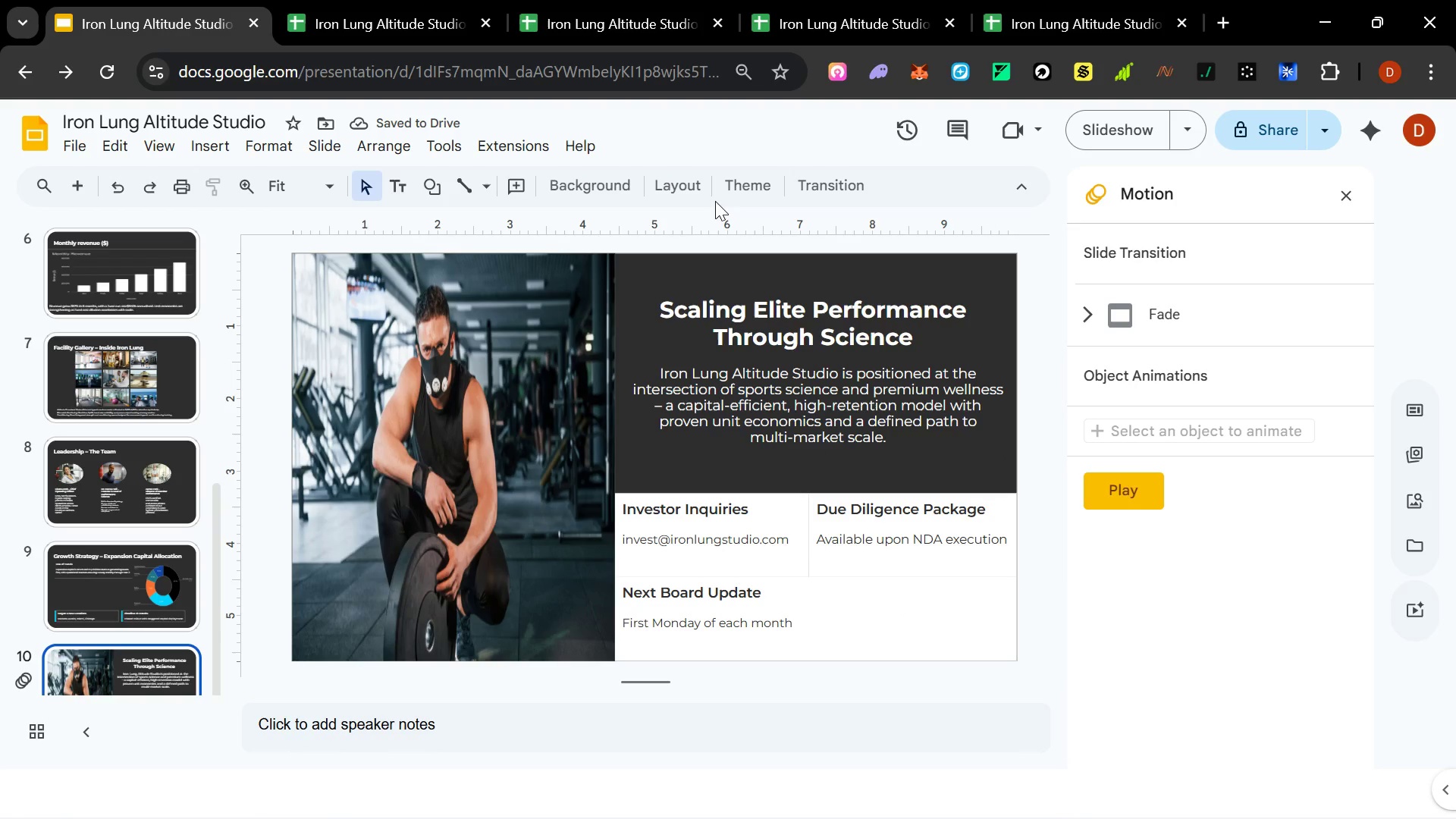 
scroll: coordinate [118, 428], scroll_direction: up, amount: 10.0
 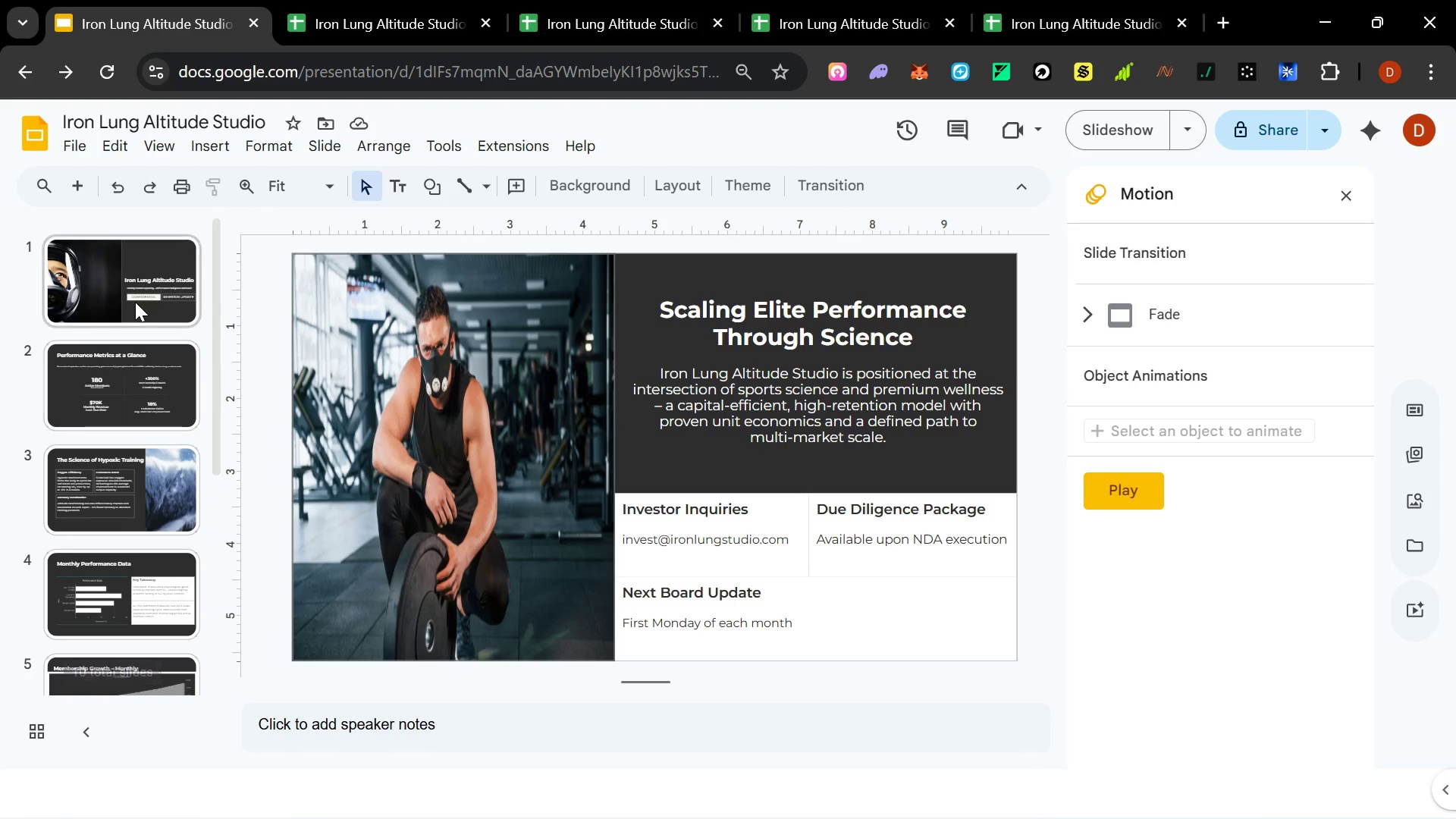 
left_click([137, 290])
 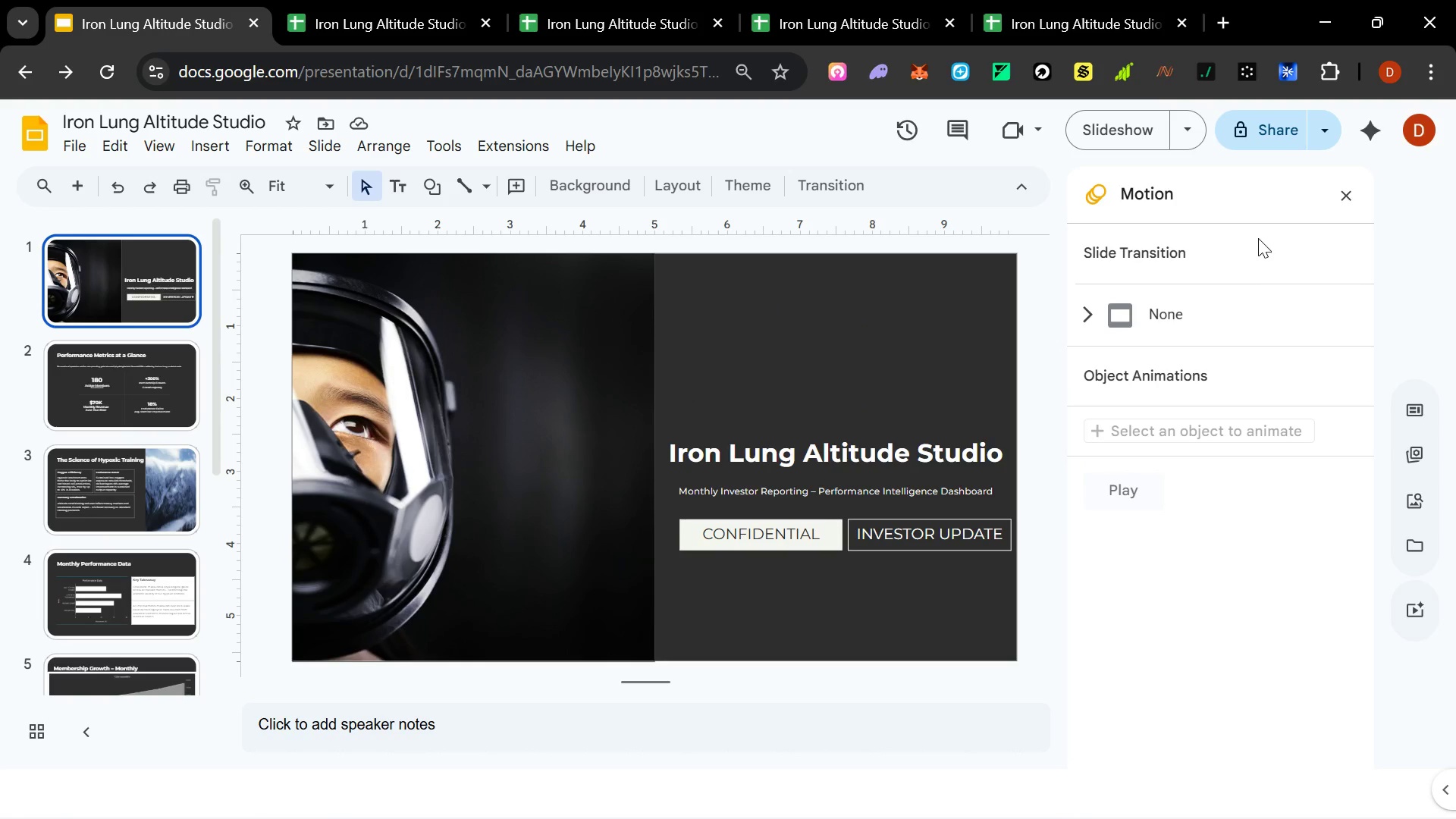 
wait(5.36)
 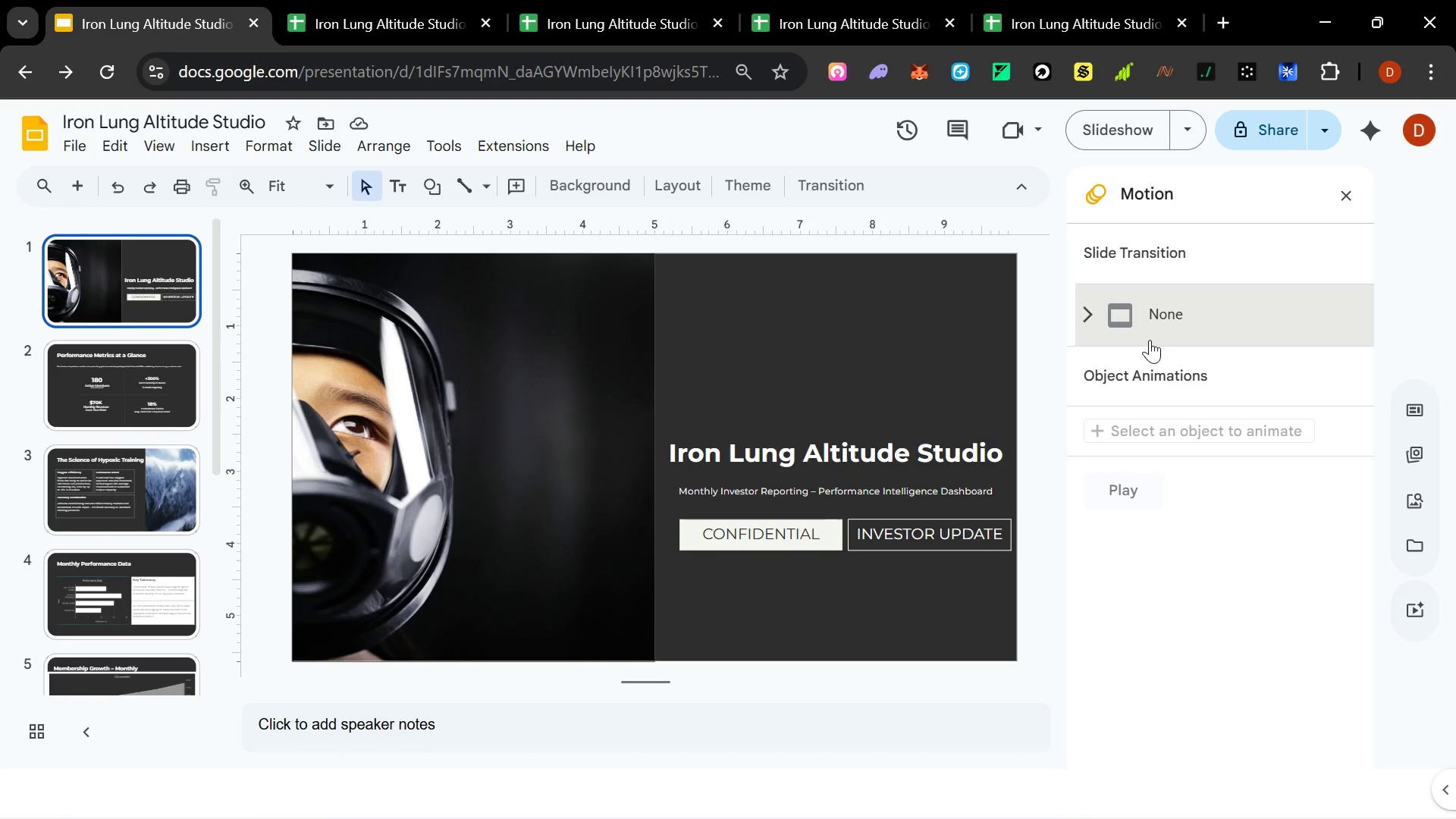 
mouse_move([1095, 334])
 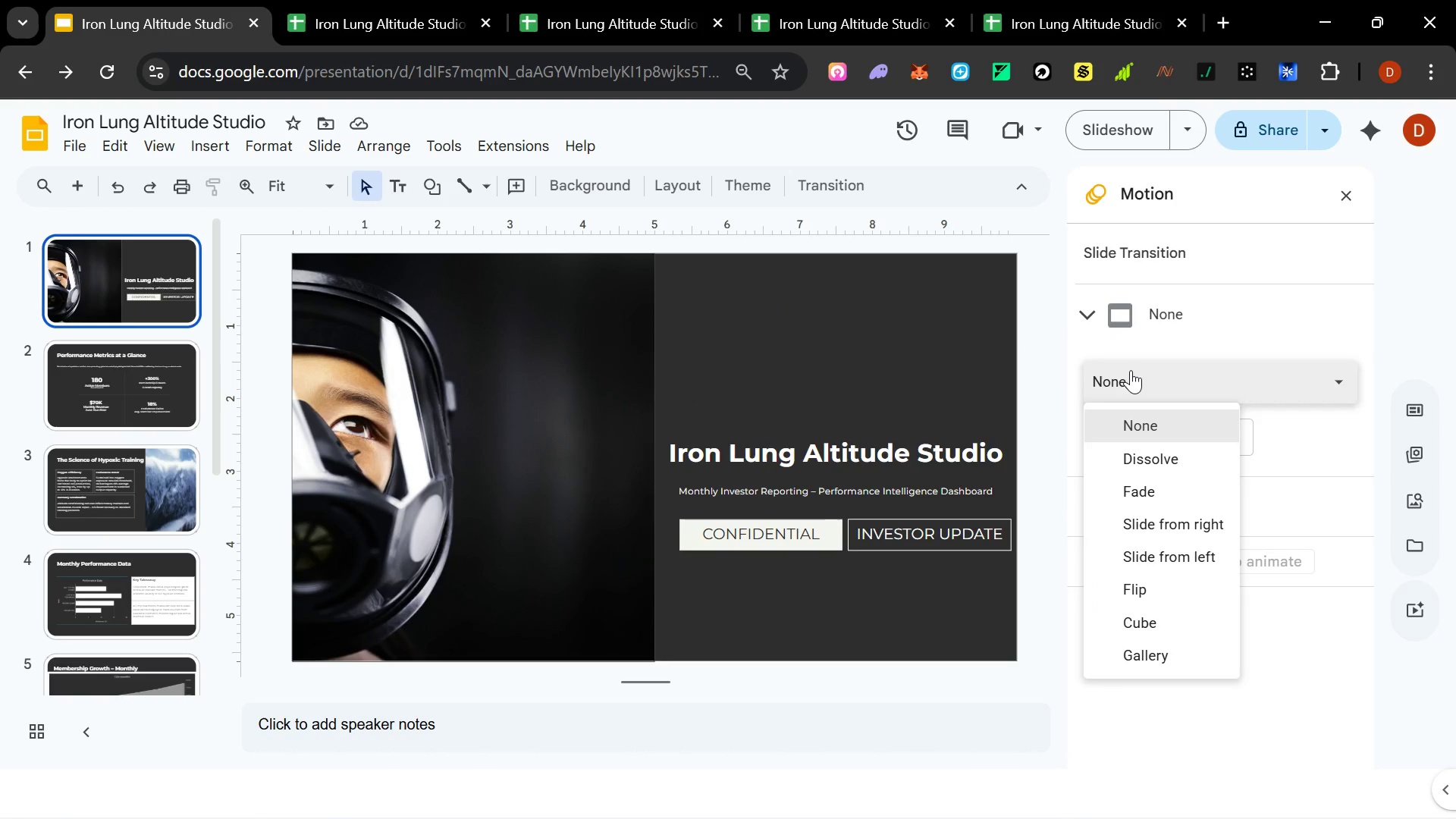 
left_click([1131, 370])
 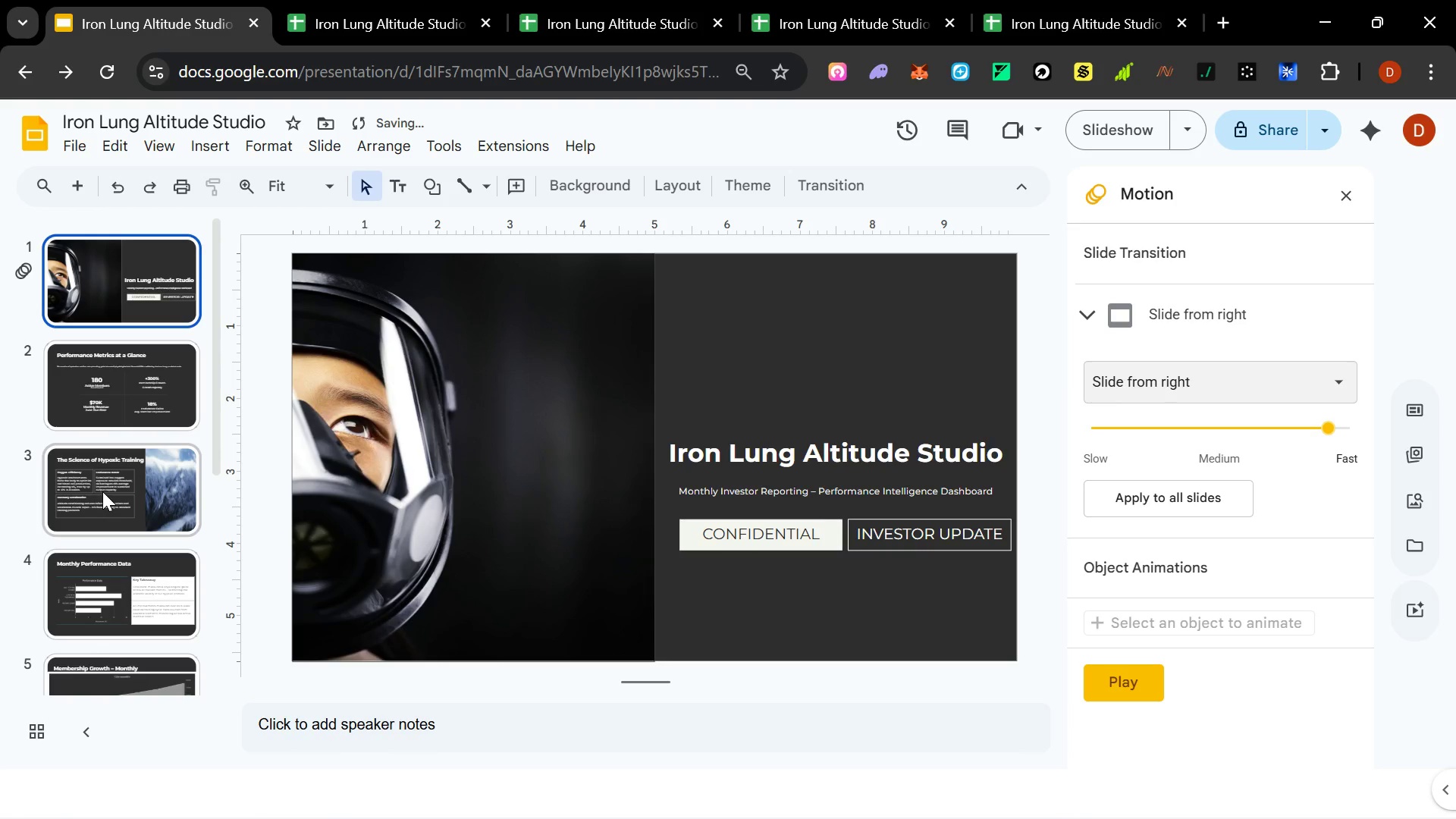 
wait(7.06)
 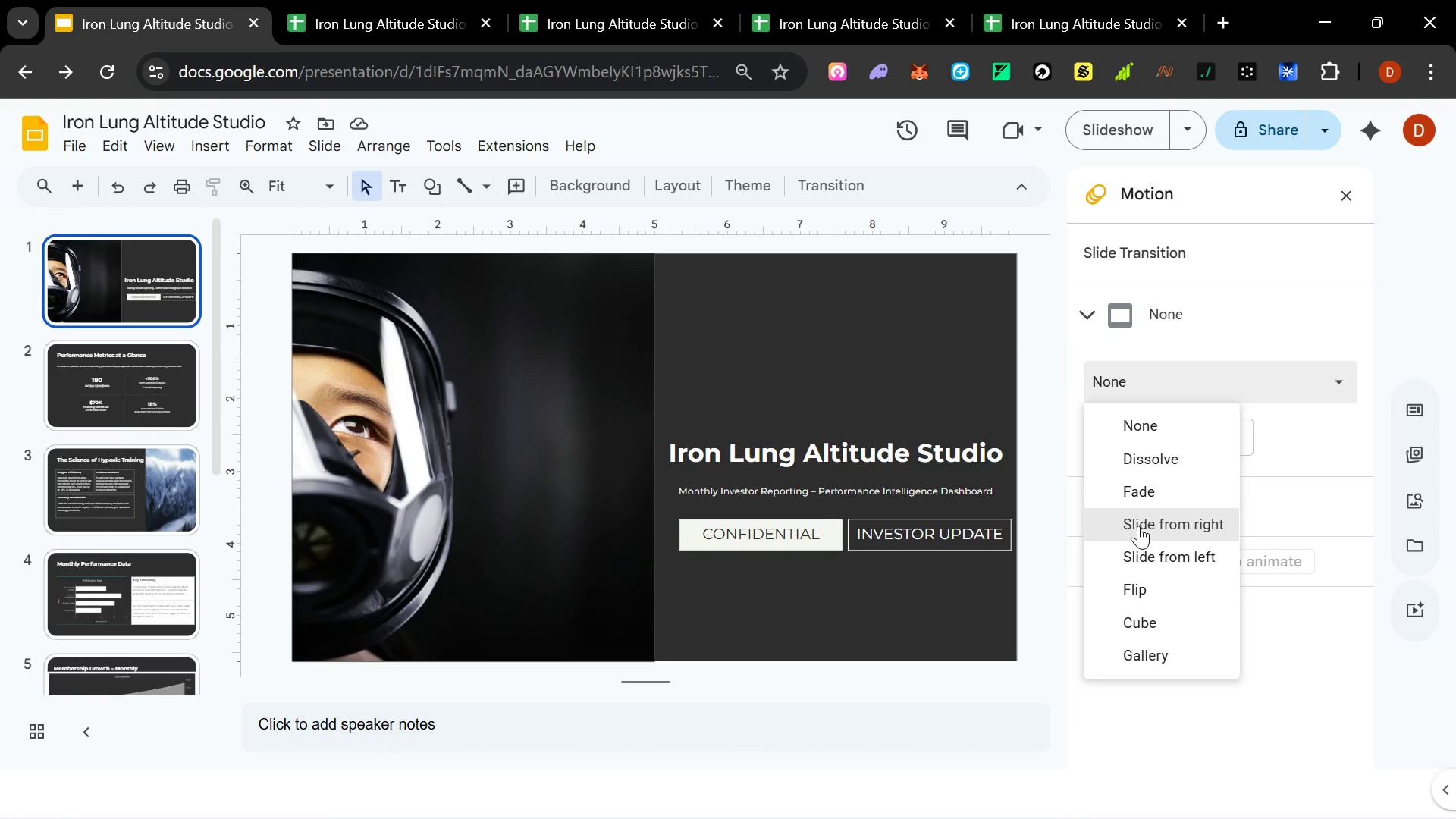 
left_click([1090, 127])
 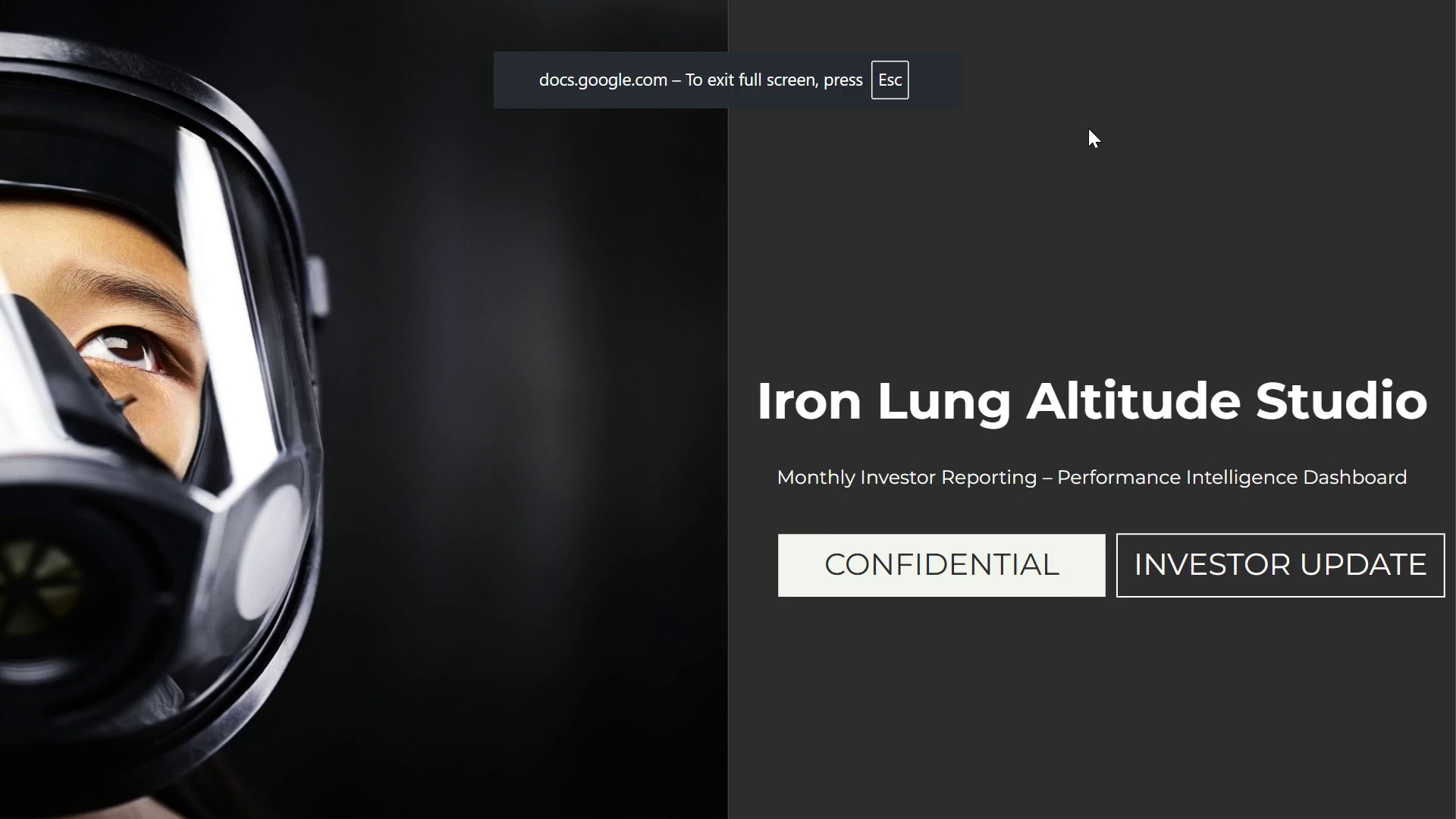 
key(ArrowRight)
 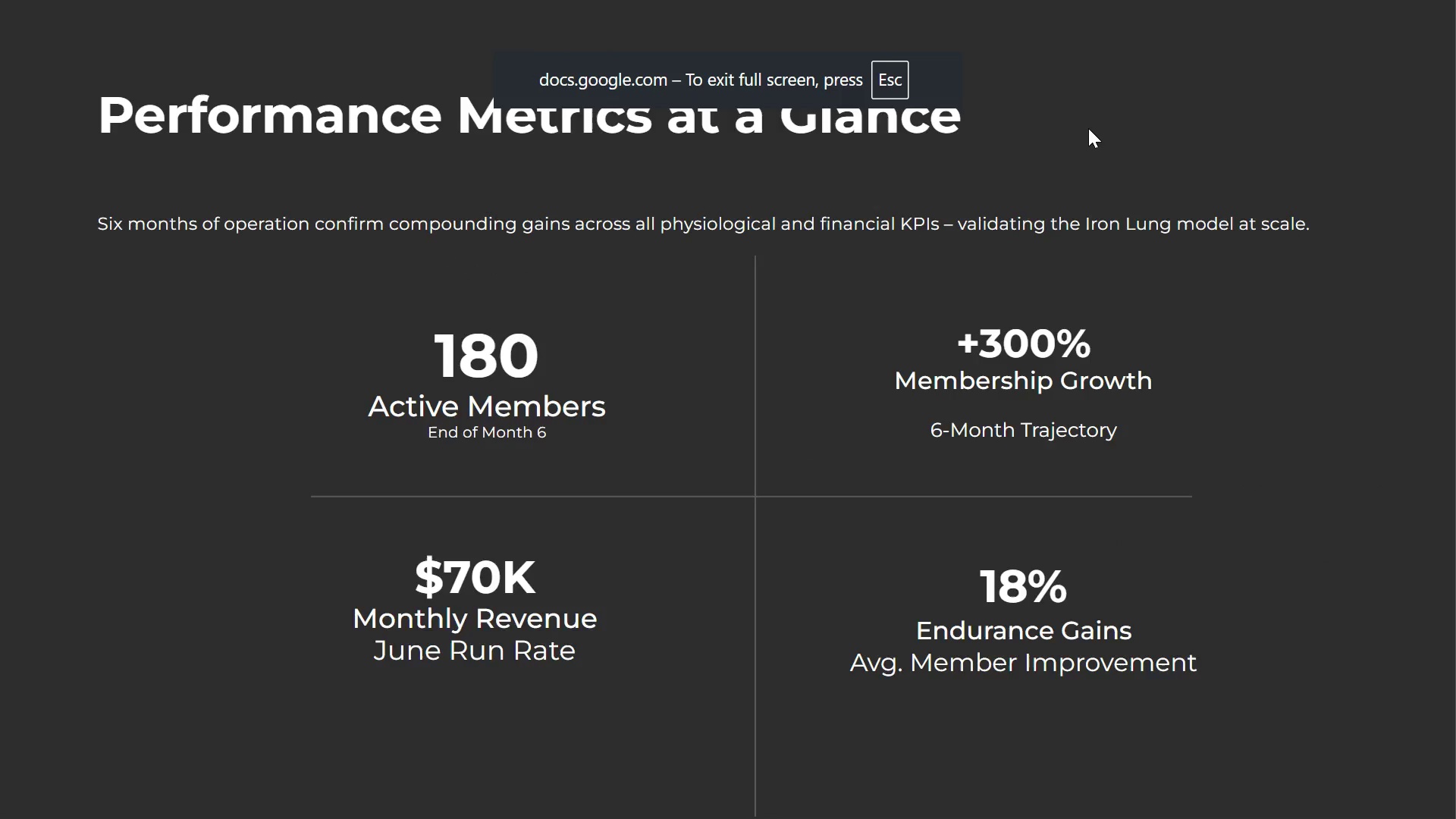 
key(ArrowLeft)
 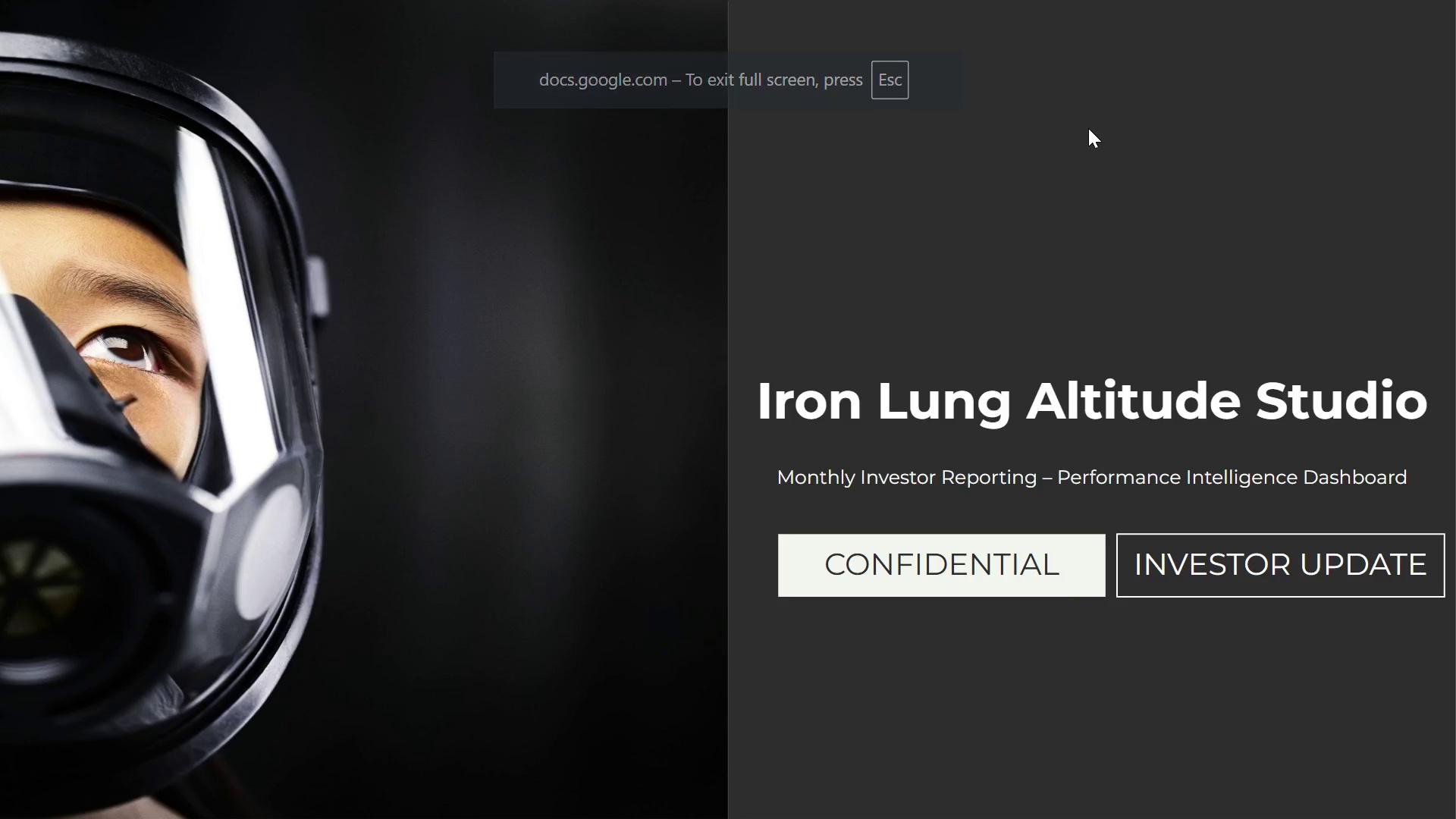 
key(Escape)
 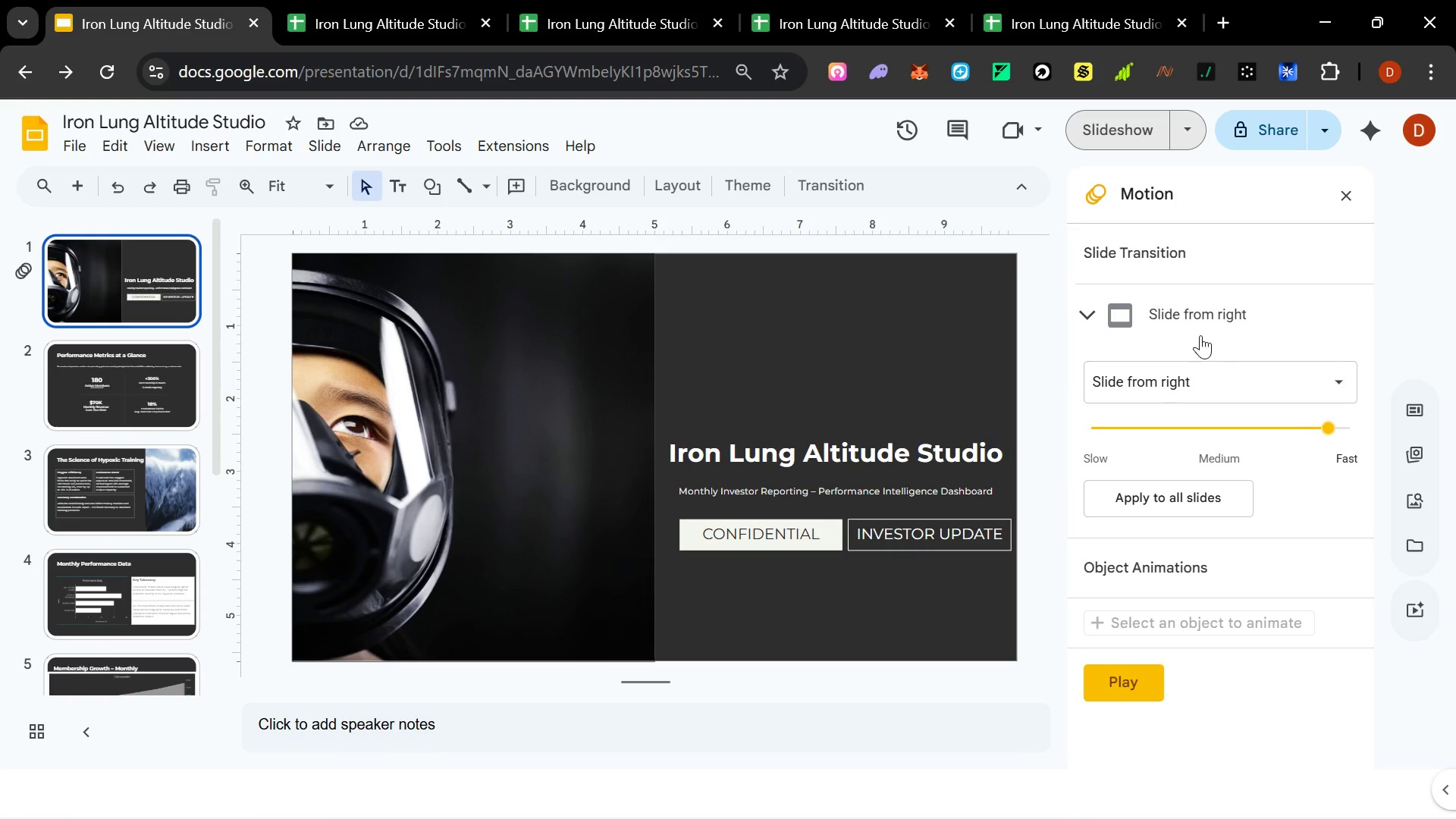 
left_click([1089, 307])
 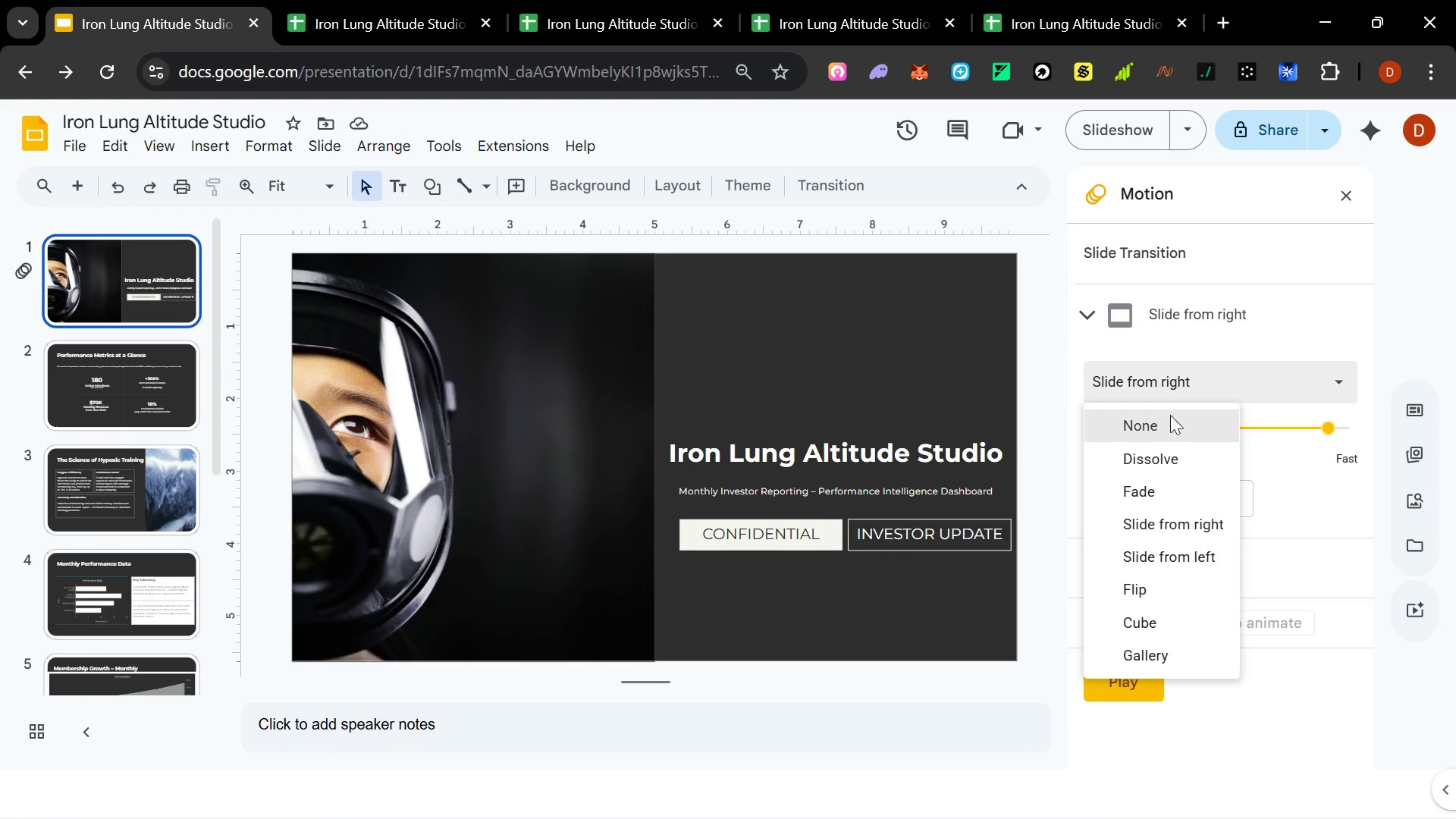 
left_click([155, 397])
 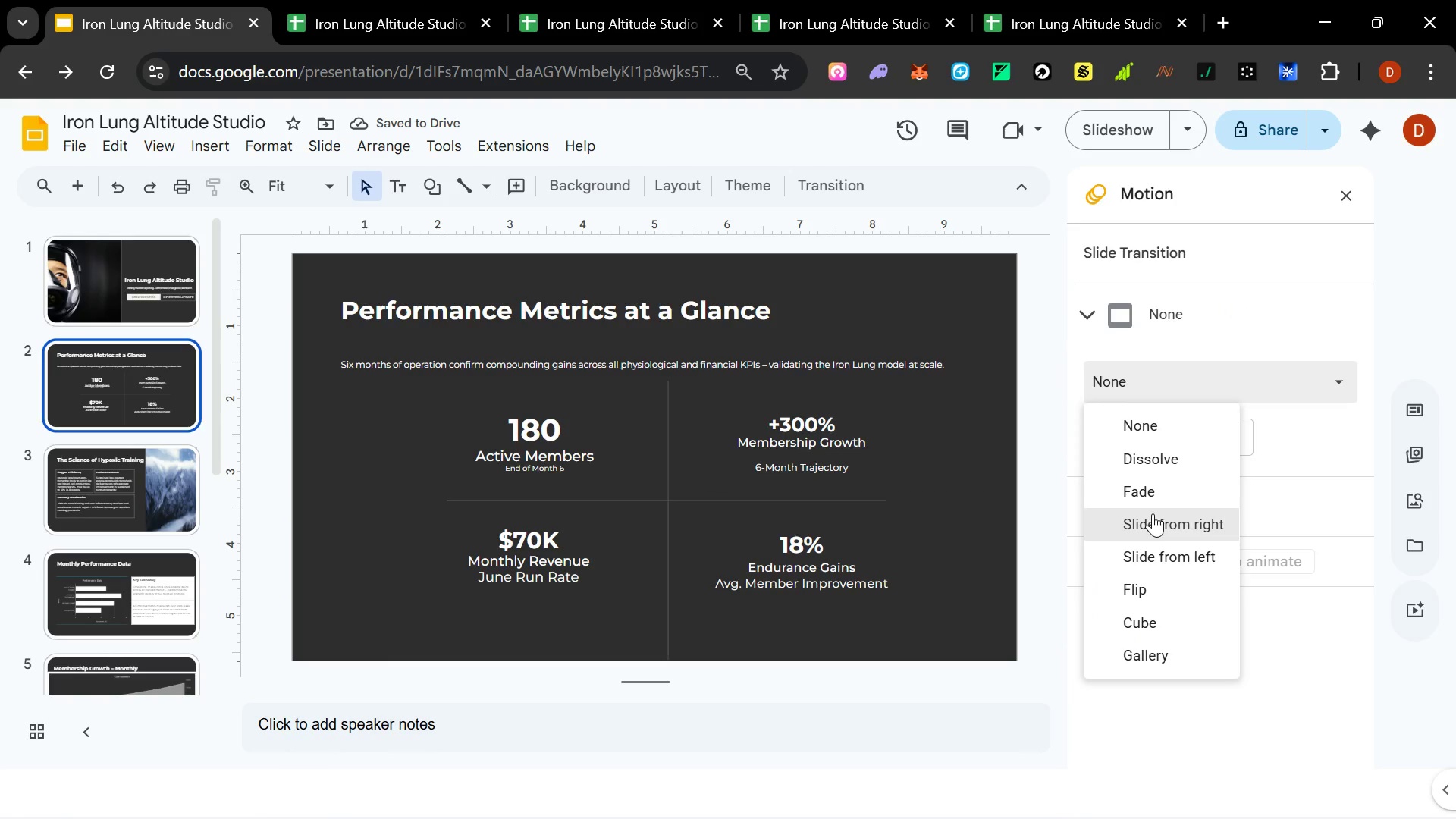 
left_click([1153, 513])
 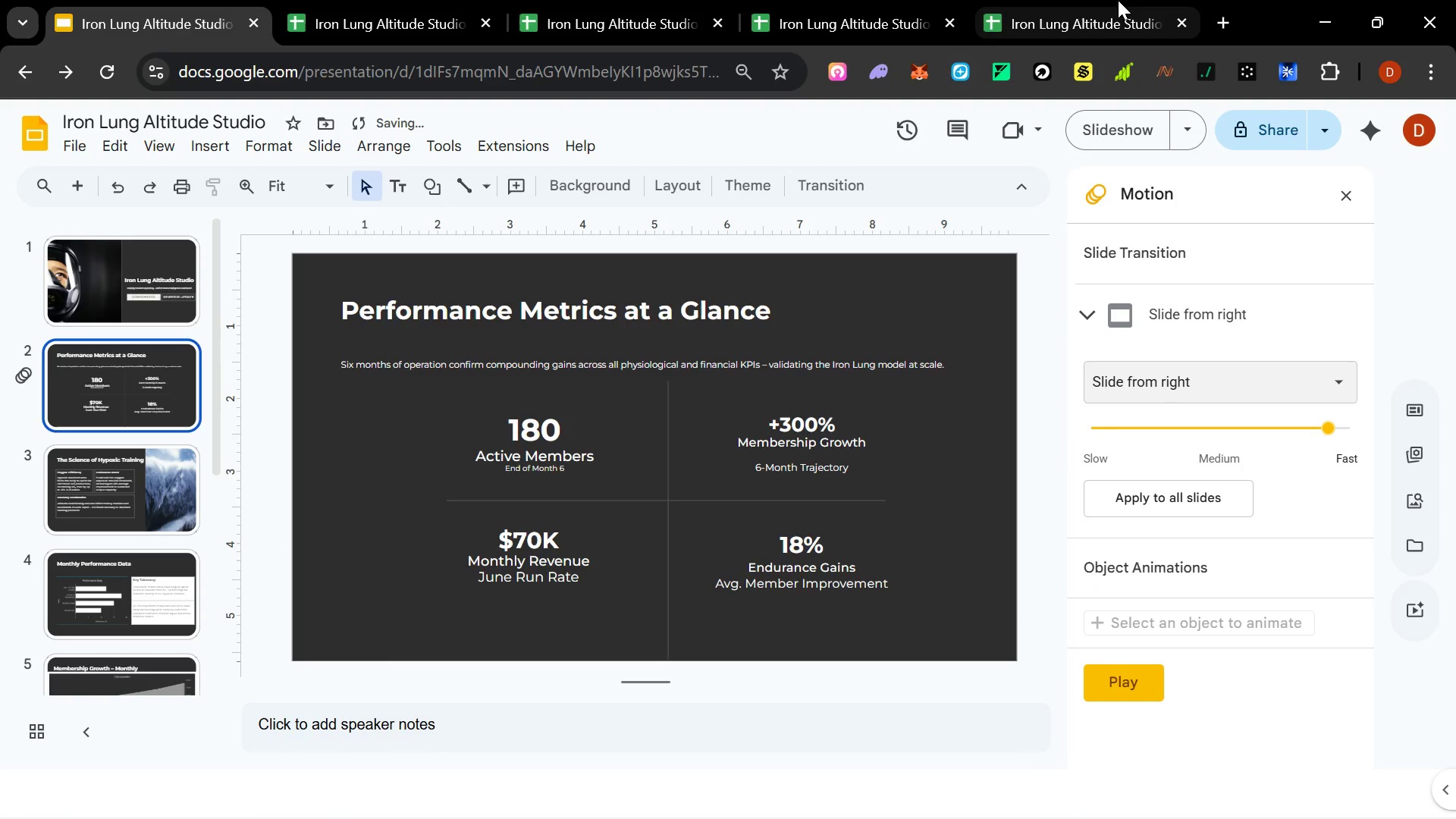 
left_click([1132, 146])
 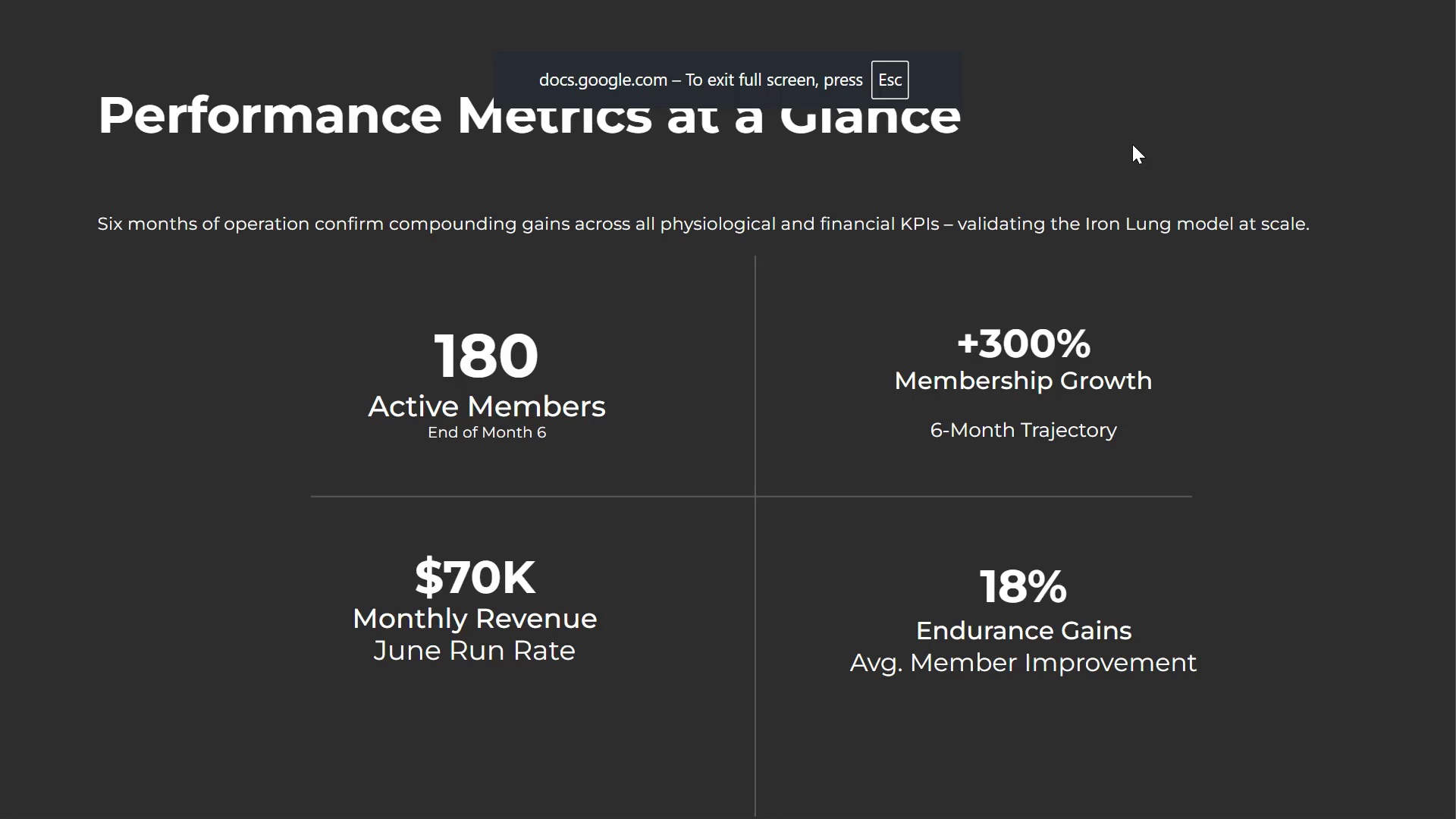 
key(ArrowUp)
 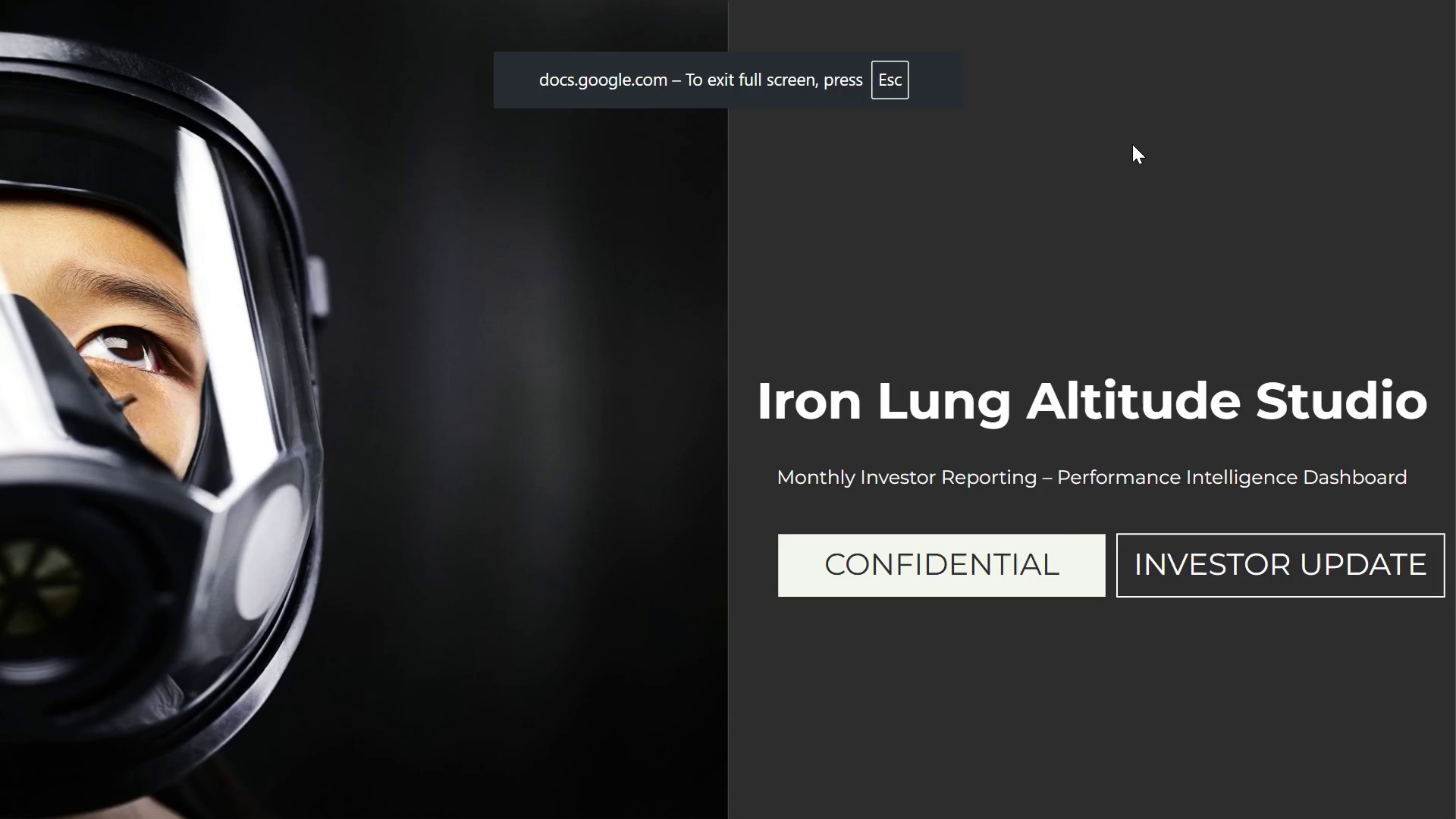 
key(ArrowDown)
 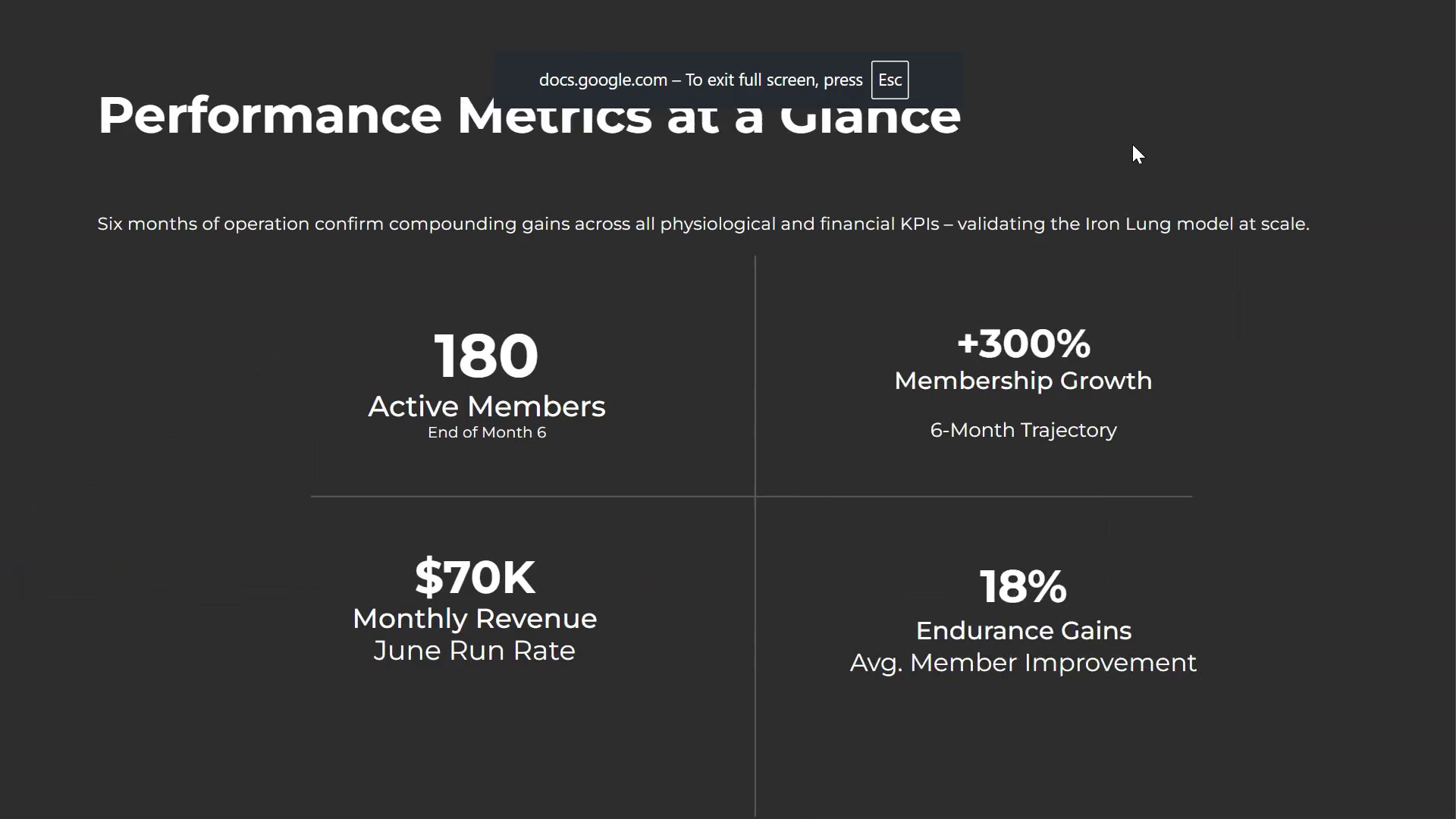 
key(ArrowUp)
 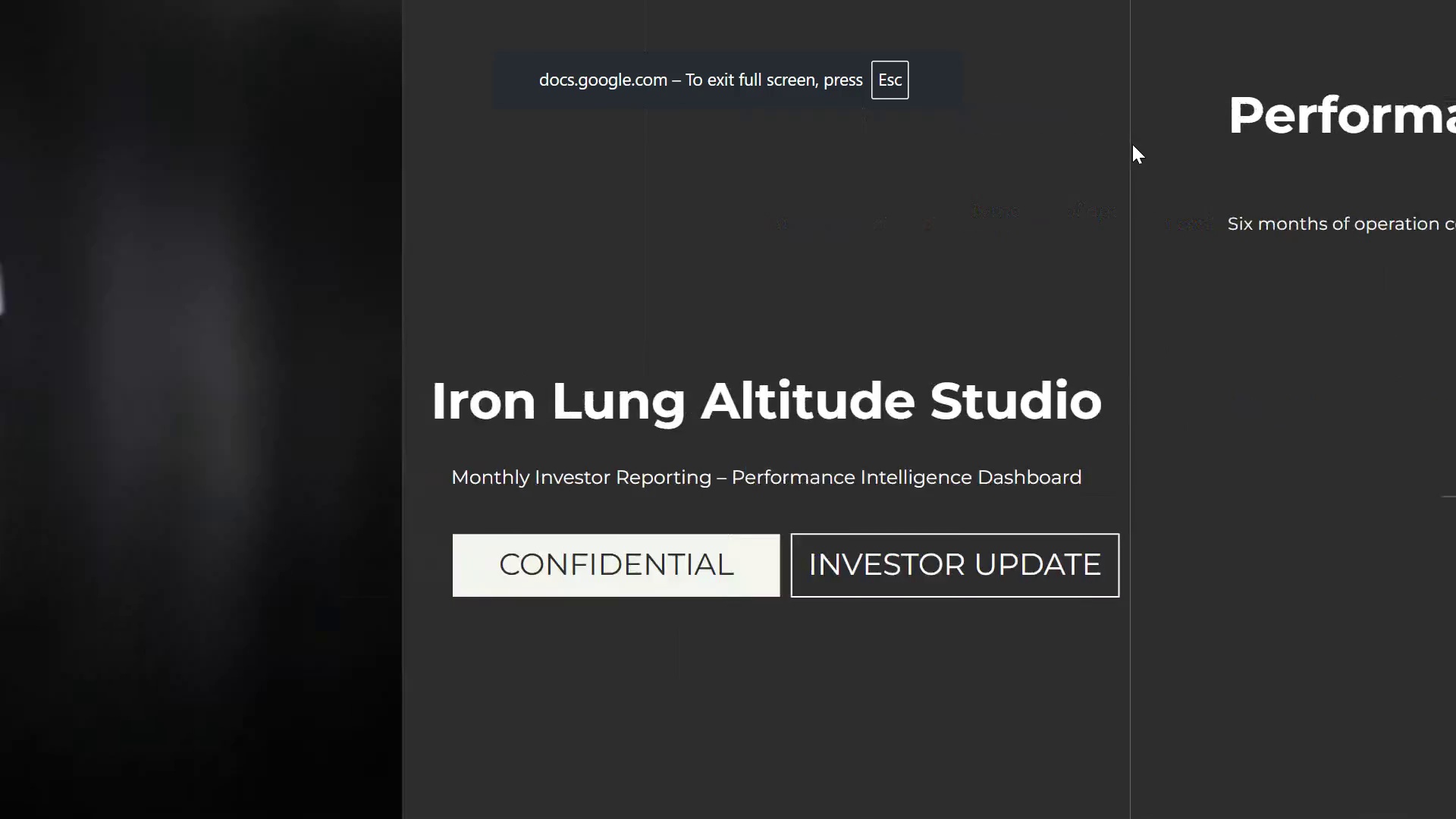 
key(ArrowDown)
 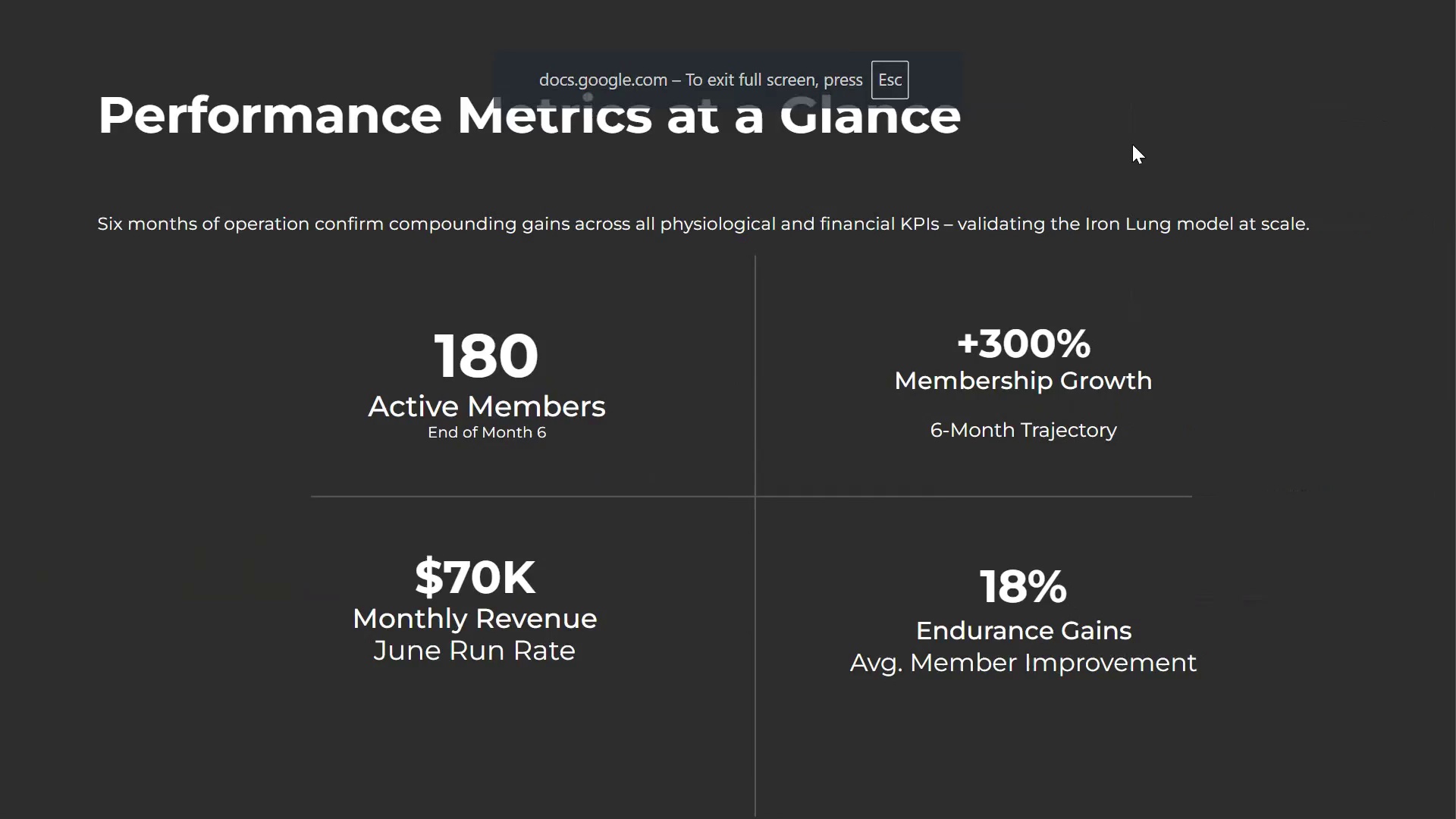 
key(ArrowDown)
 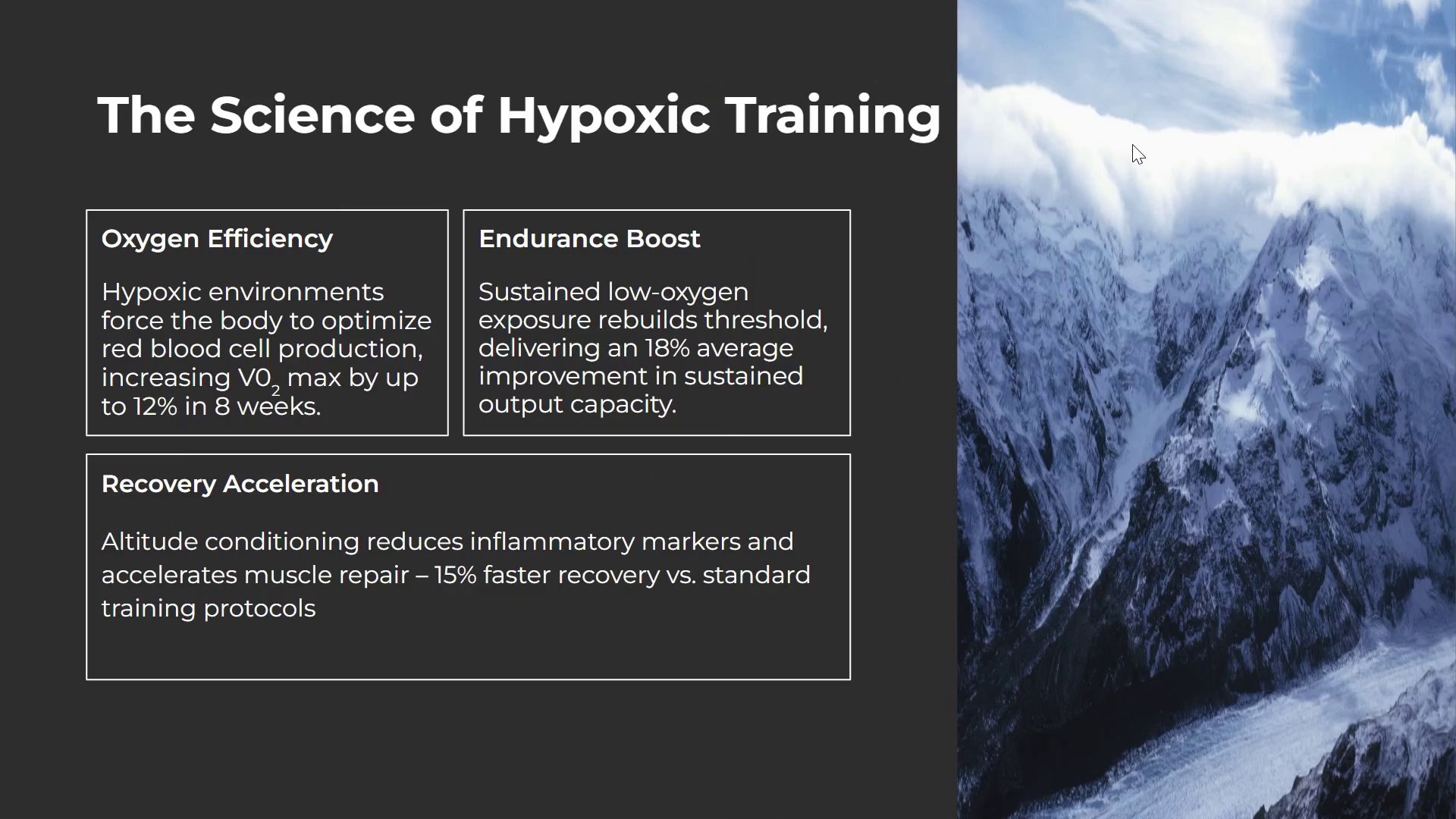 
key(ArrowDown)
 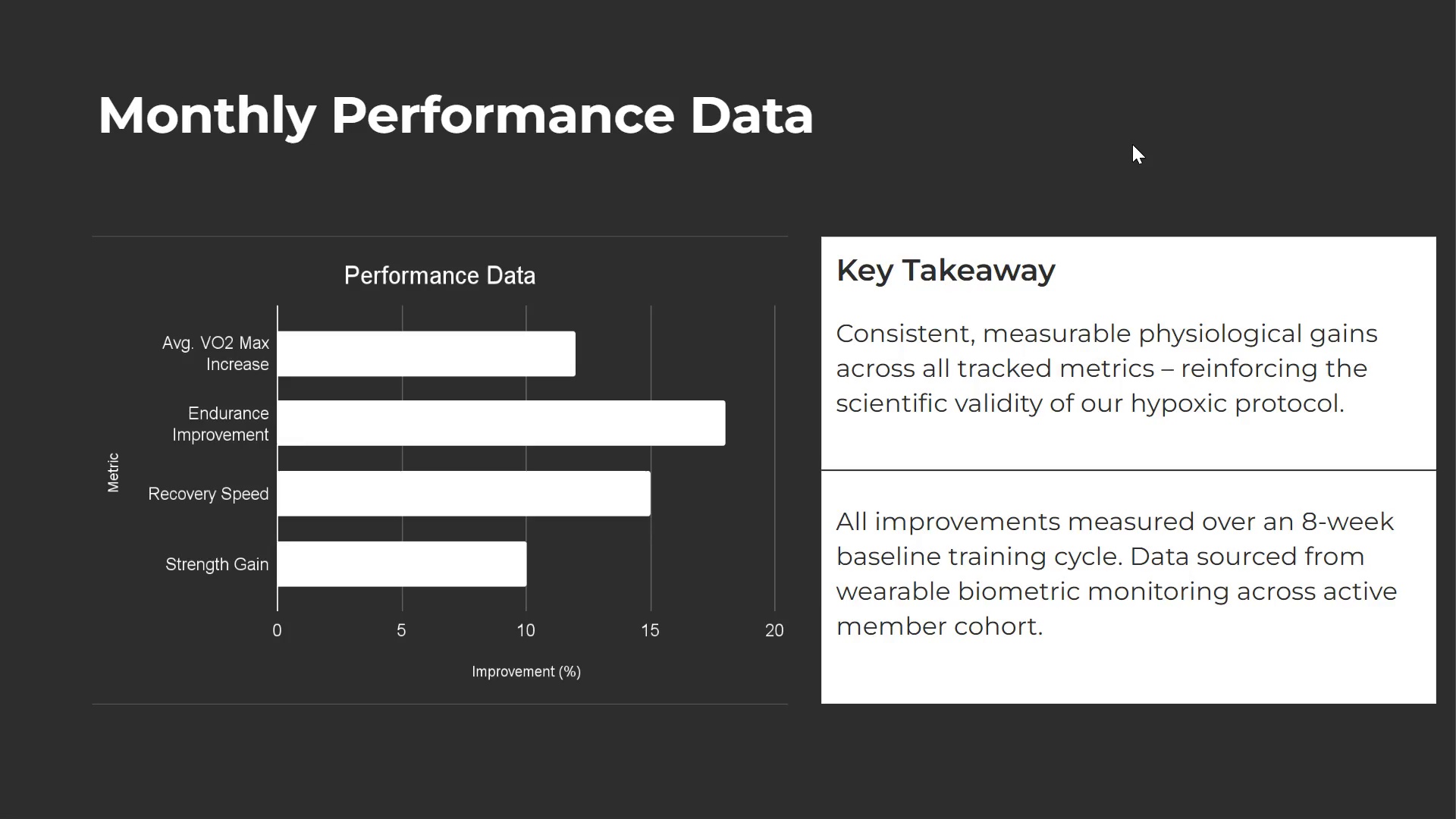 
key(ArrowDown)
 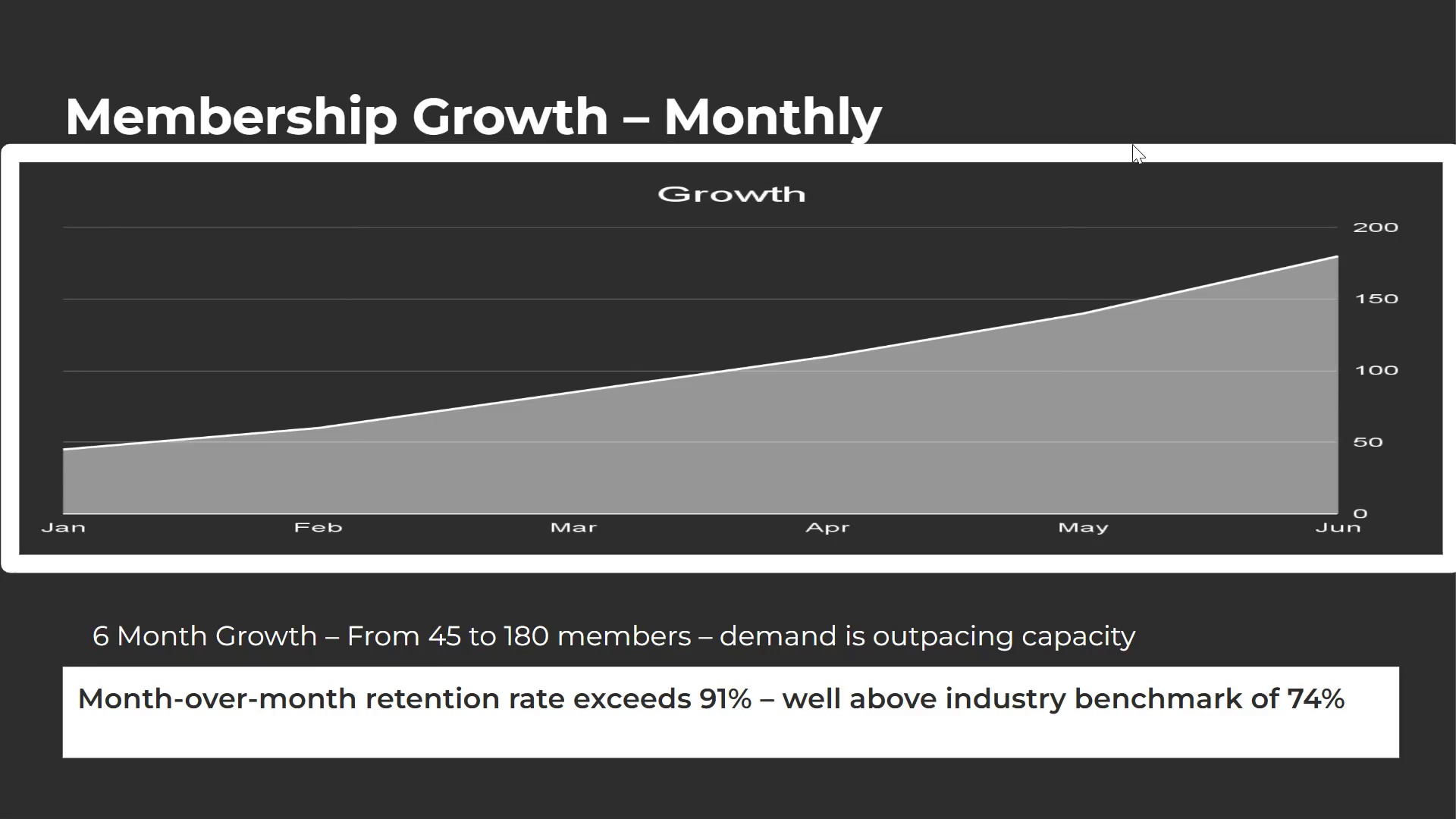 
key(ArrowDown)
 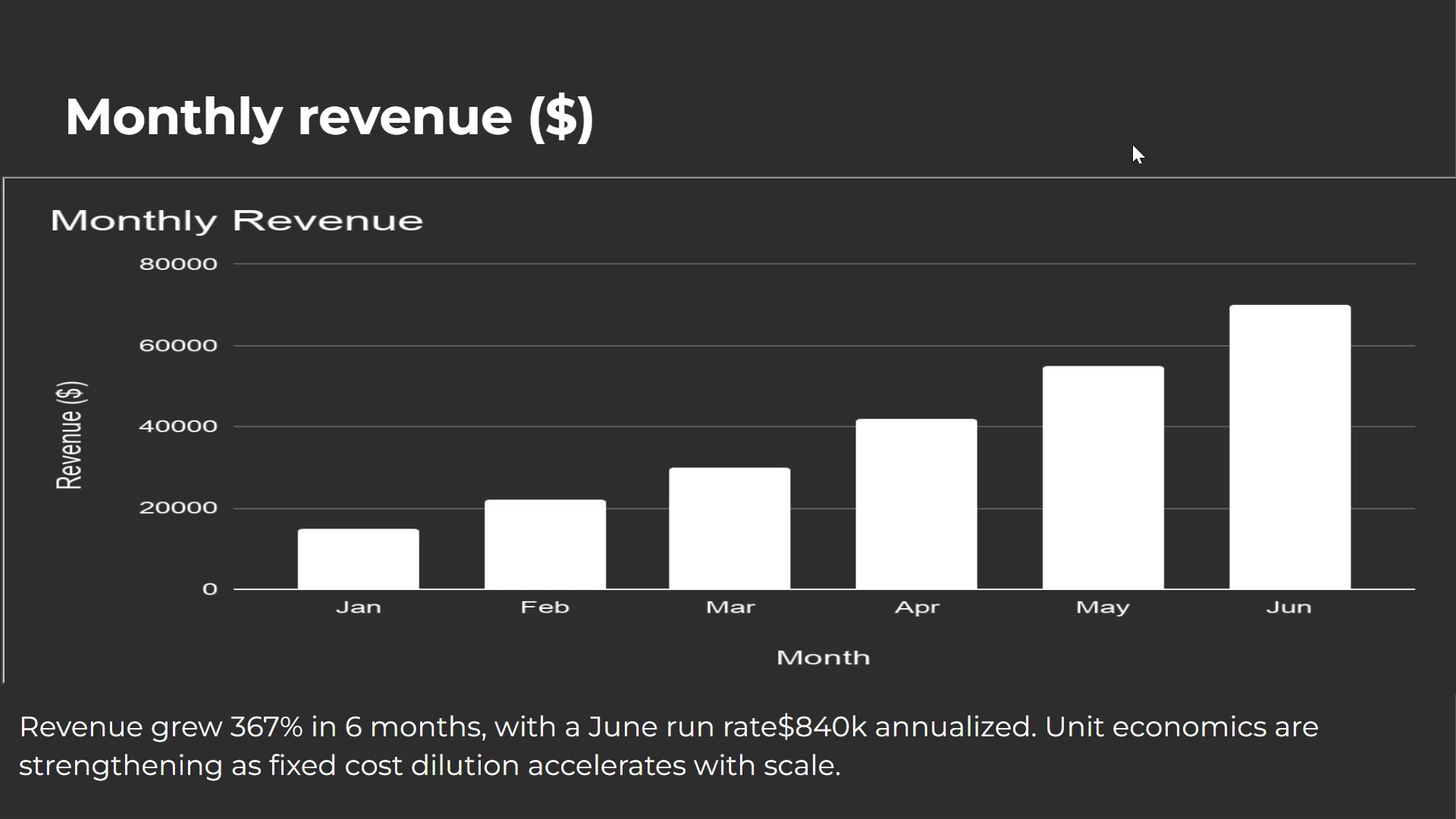 
key(ArrowDown)
 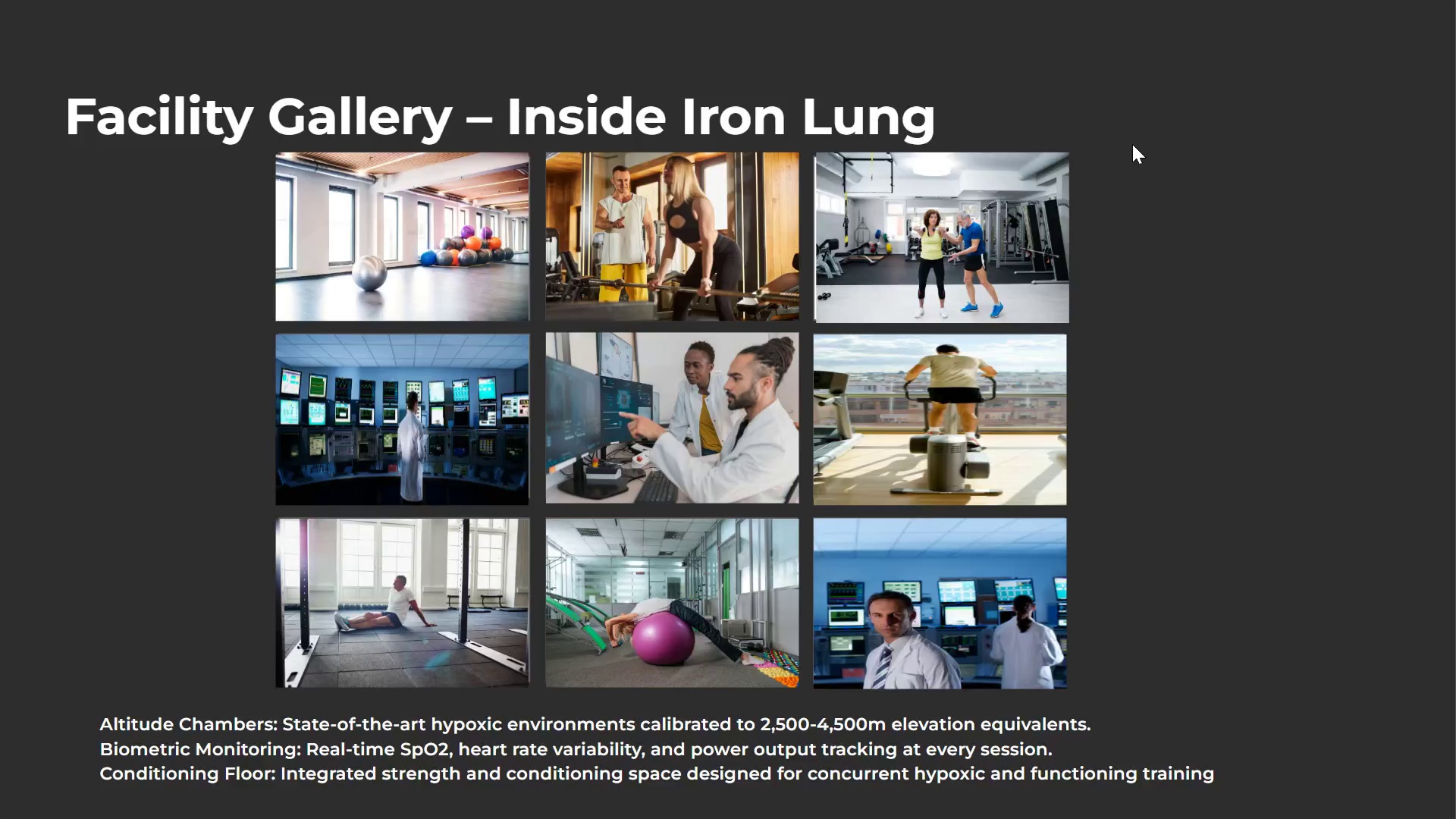 
key(ArrowDown)
 